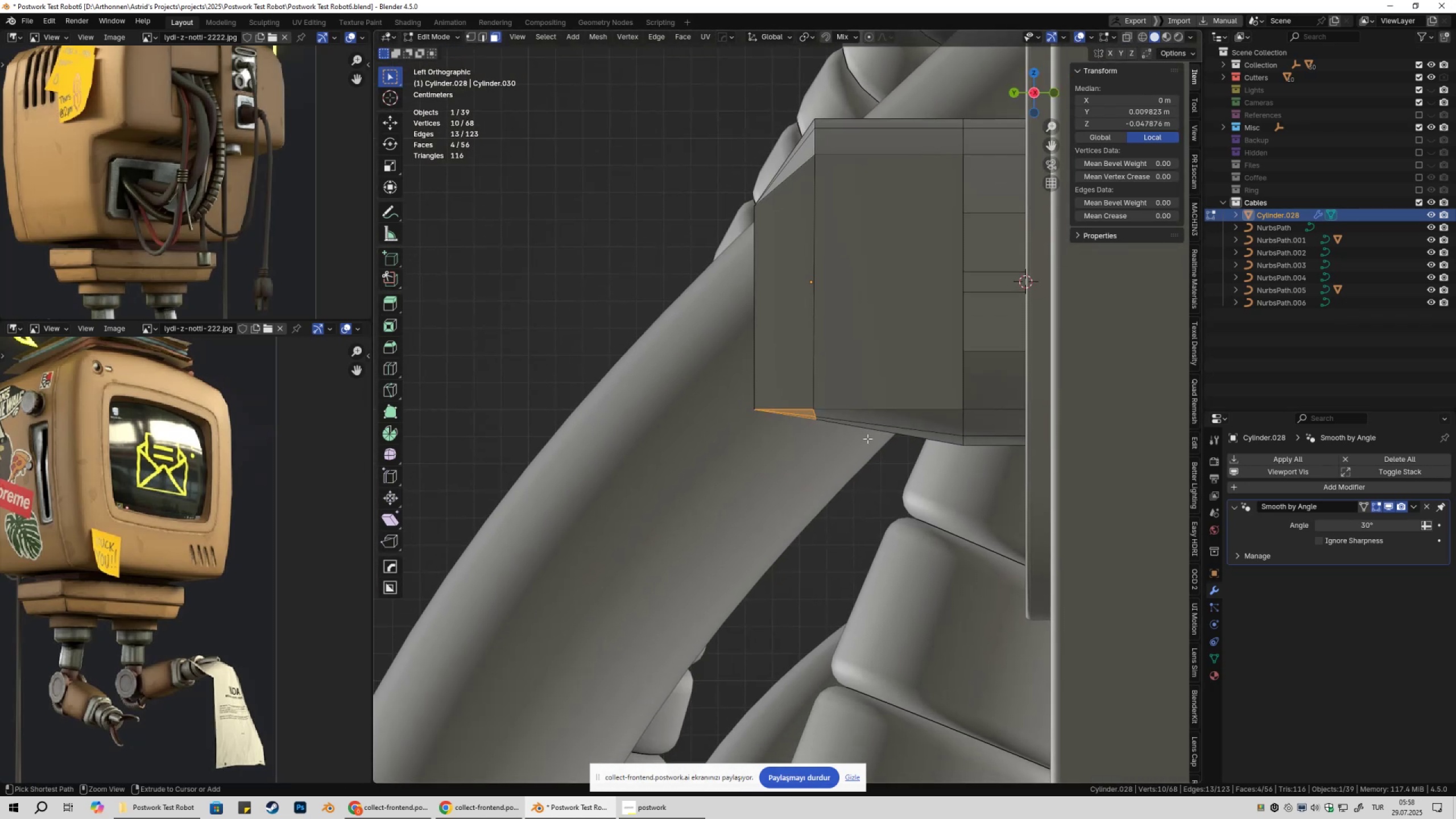 
key(Control+Z)
 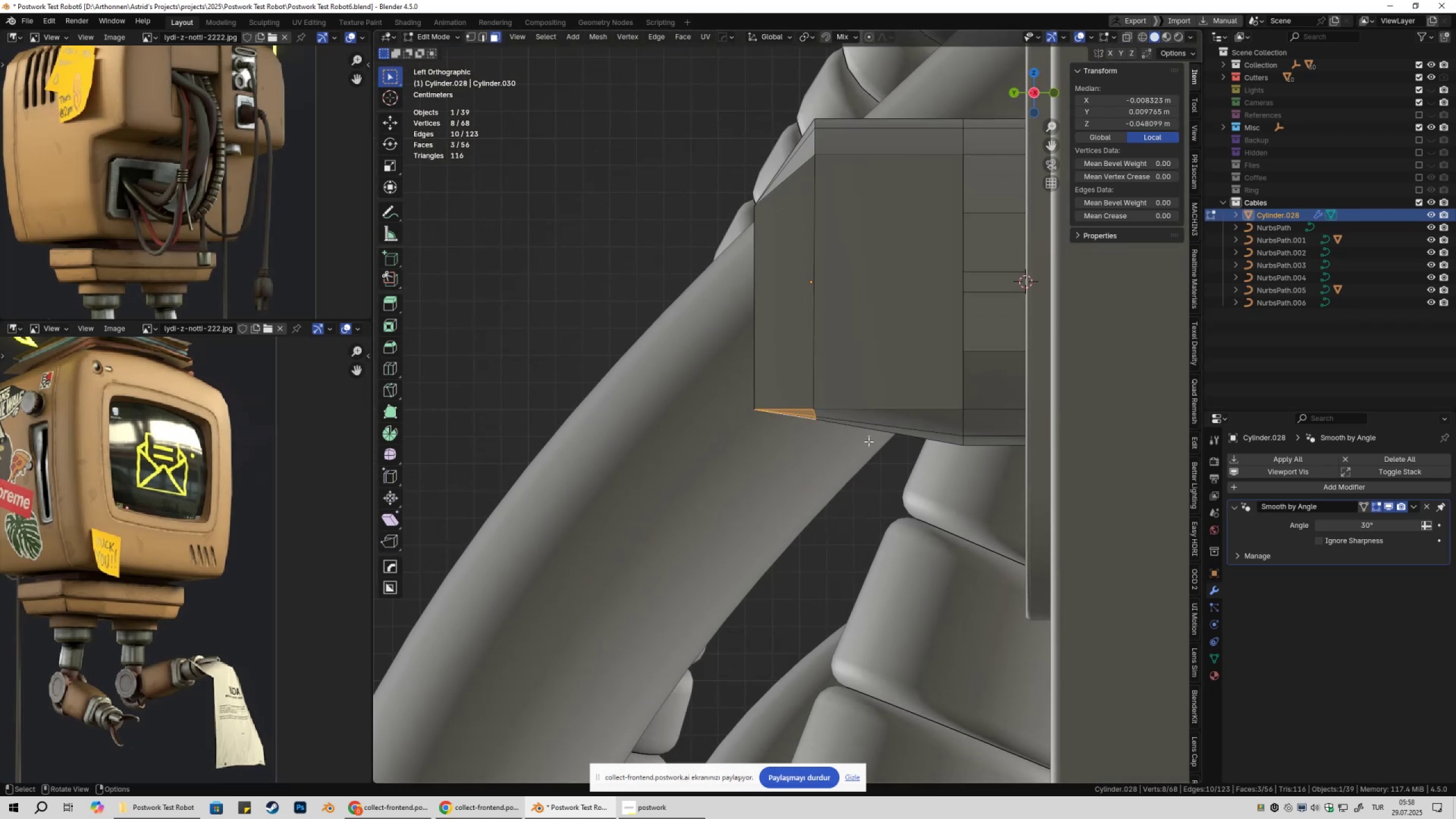 
scroll: coordinate [869, 443], scroll_direction: up, amount: 2.0
 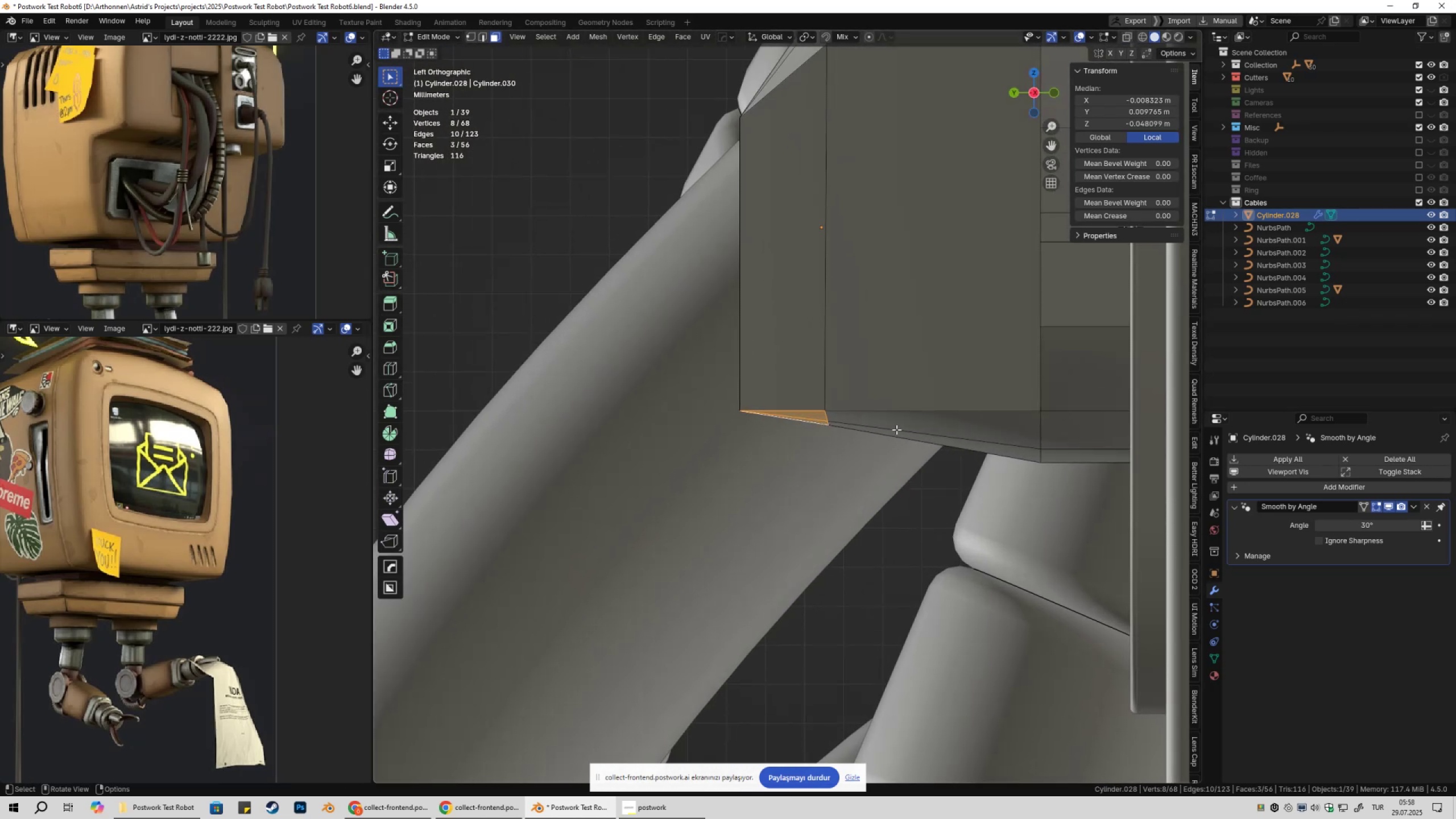 
type(ezzsz0)
key(NumpadEnter)
 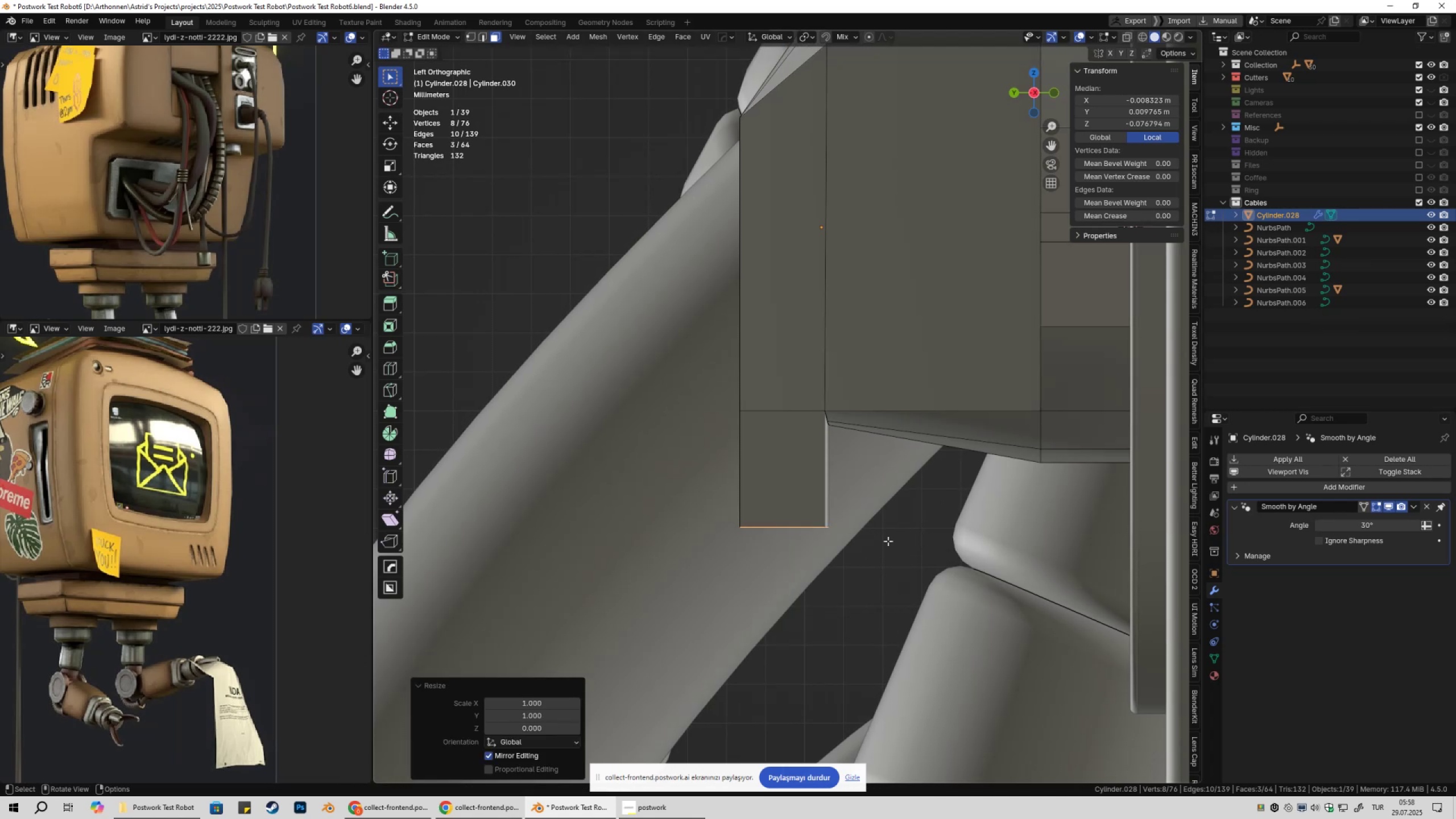 
left_click_drag(start_coordinate=[923, 541], to_coordinate=[927, 542])
 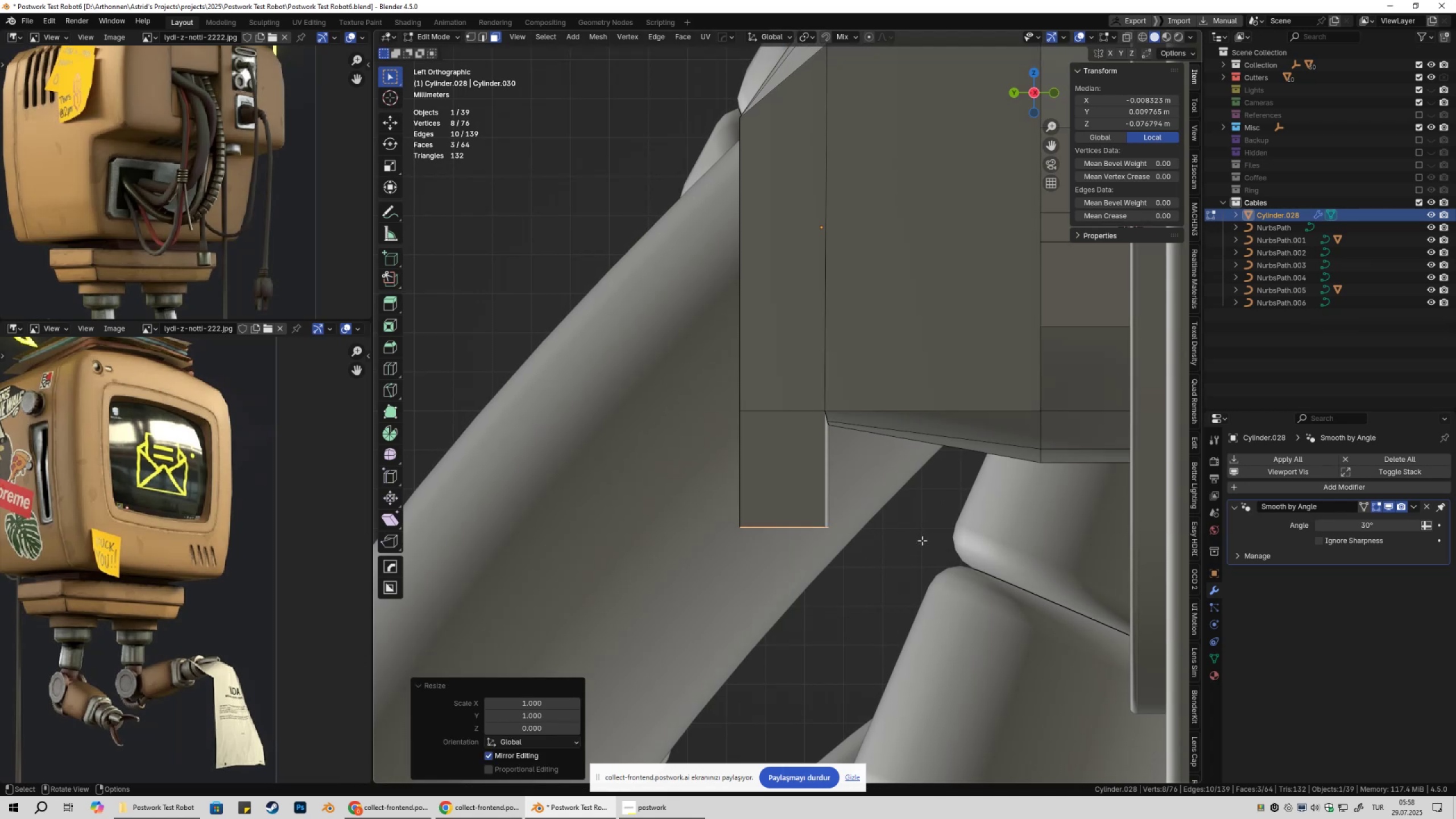 
scroll: coordinate [899, 524], scroll_direction: down, amount: 4.0
 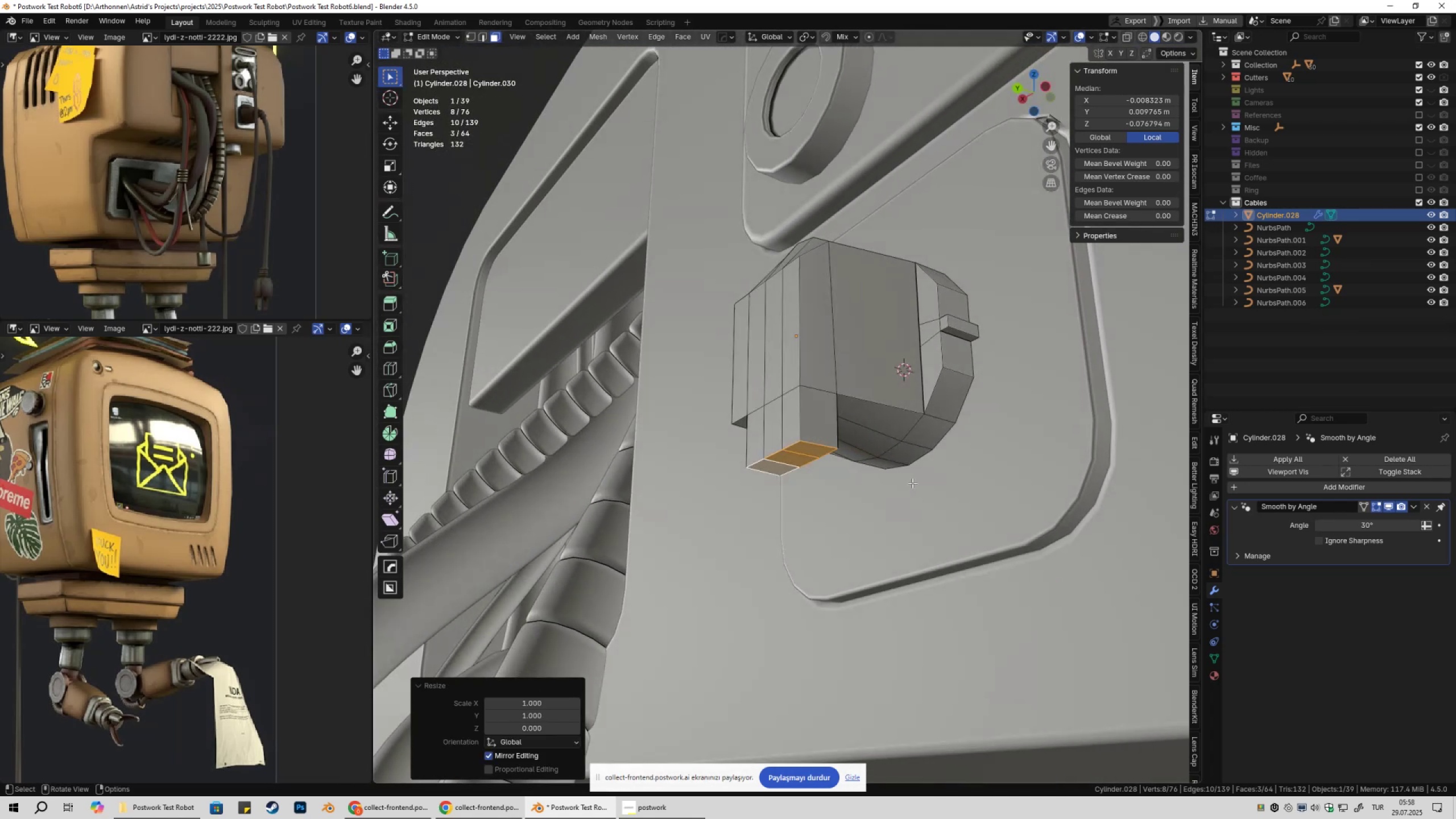 
wait(7.75)
 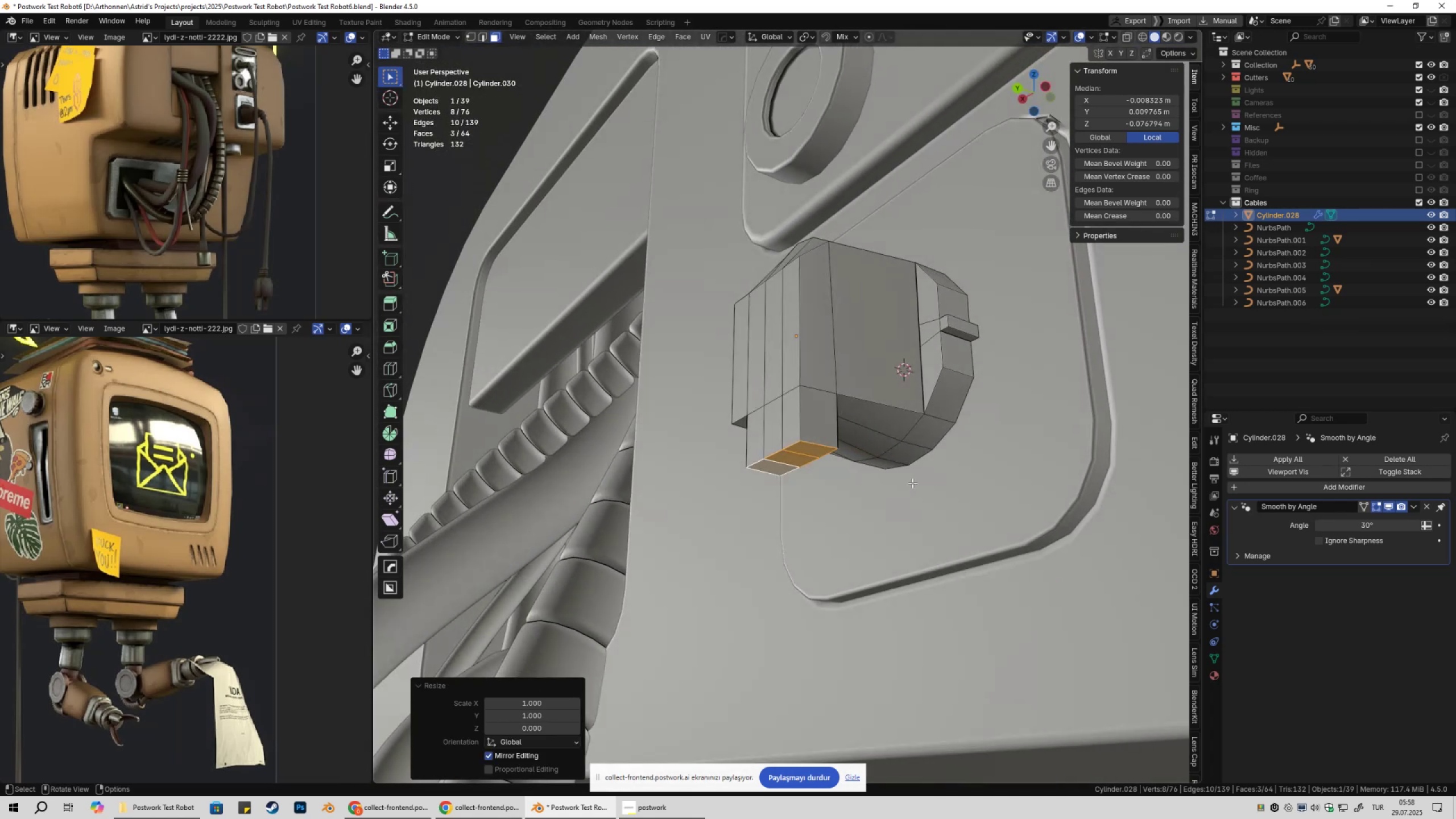 
type(gzgz)
 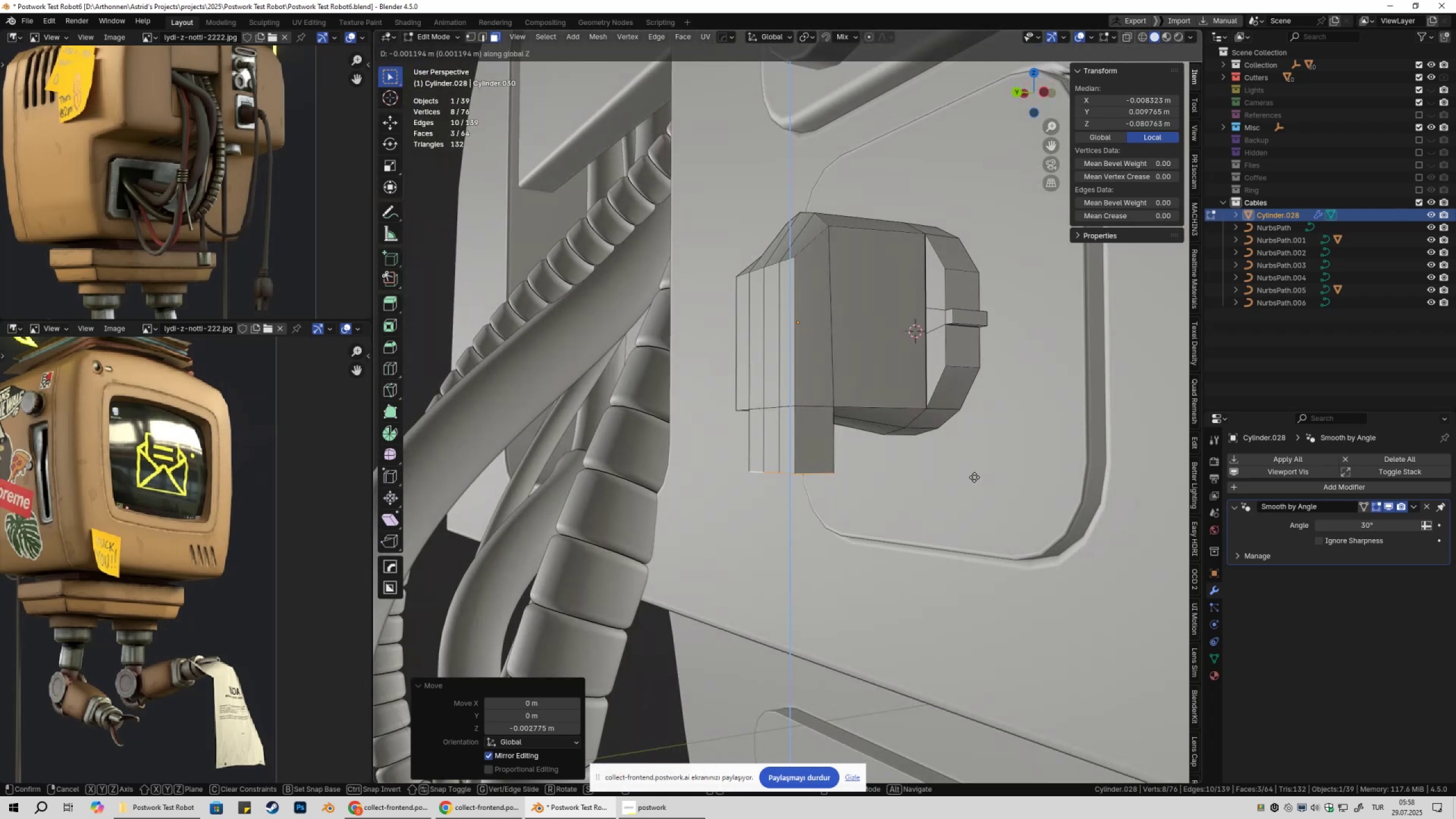 
left_click([974, 477])
 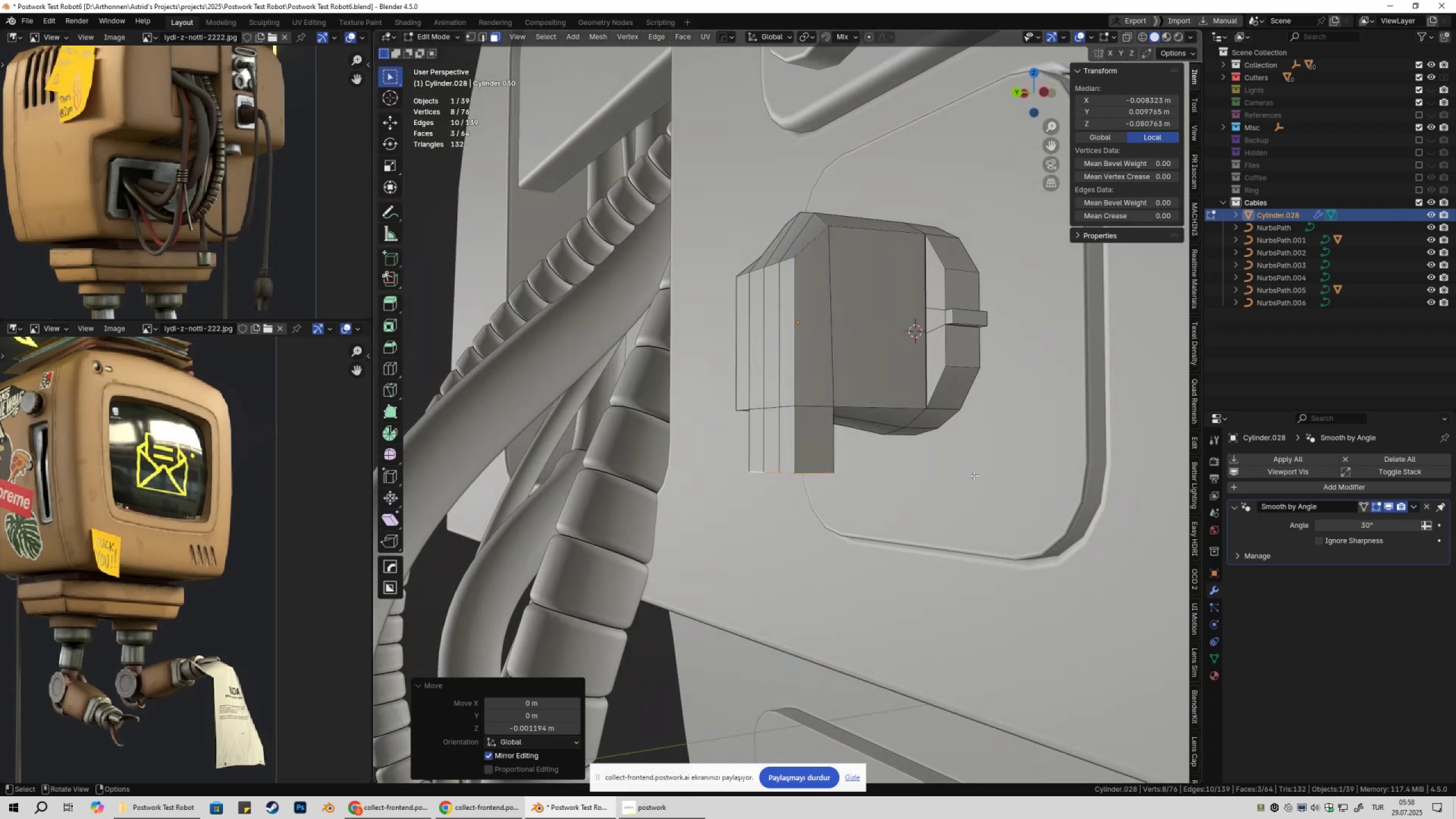 
key(Shift+ShiftLeft)
 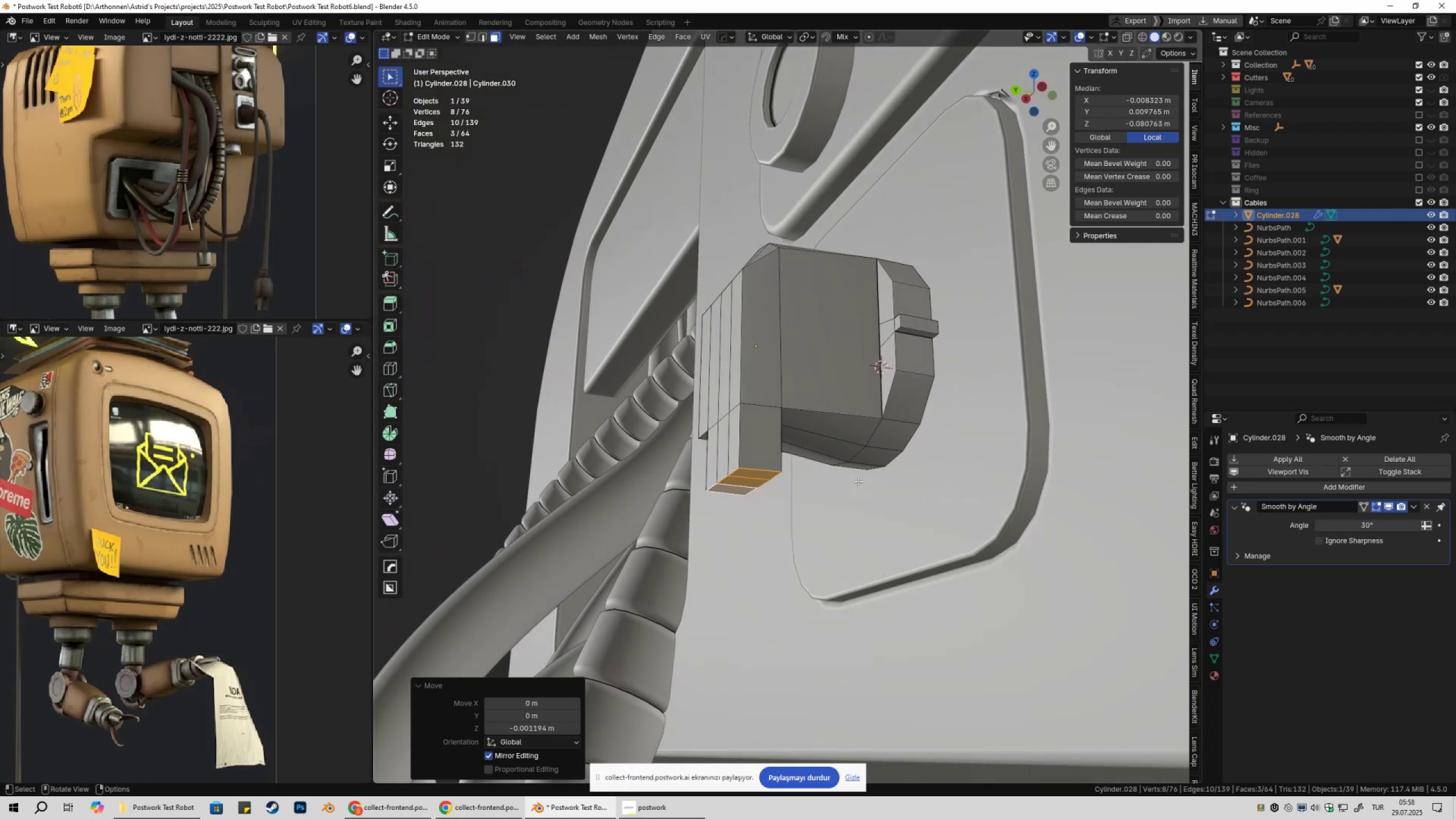 
wait(6.63)
 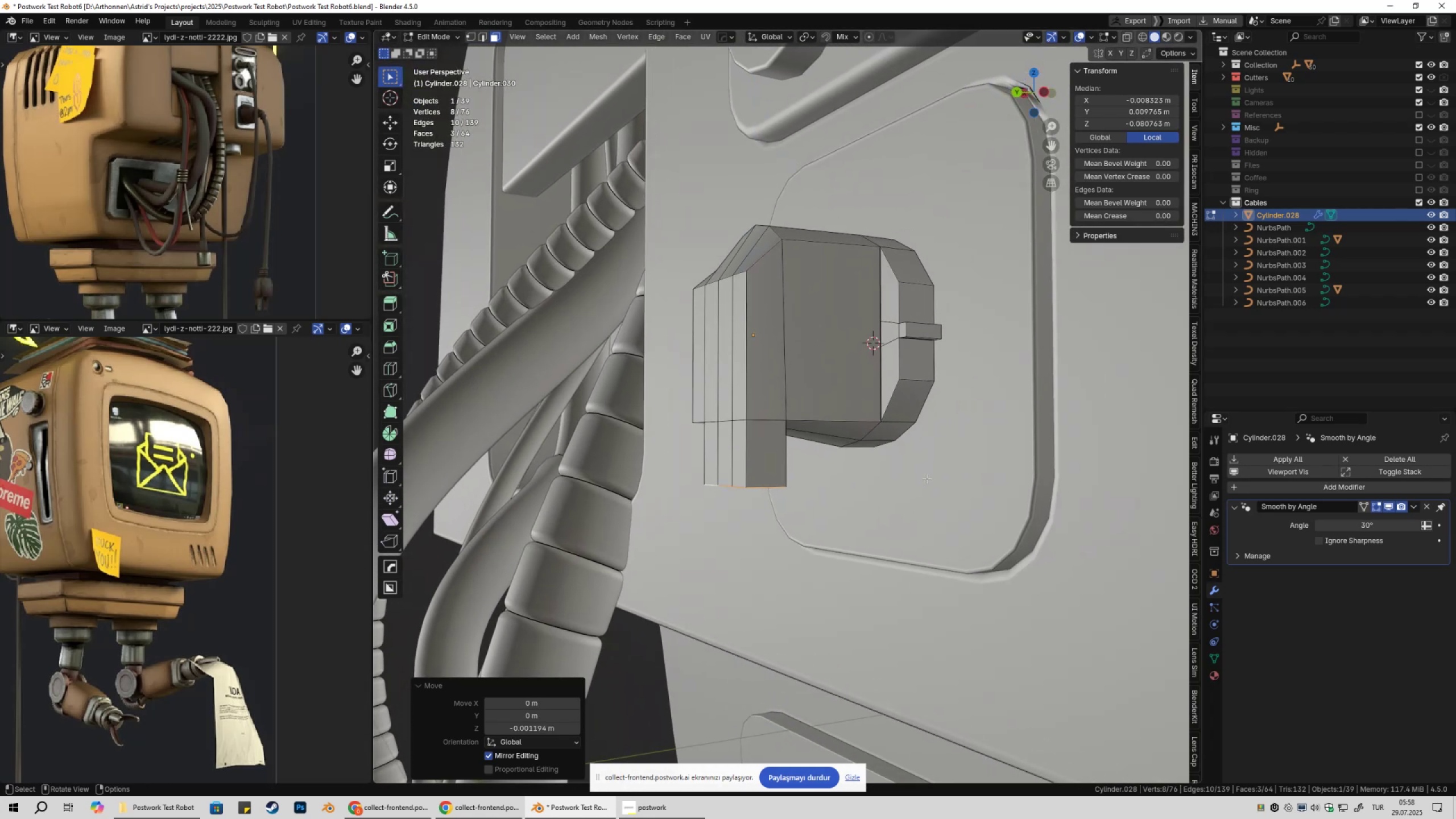 
type(szx)
 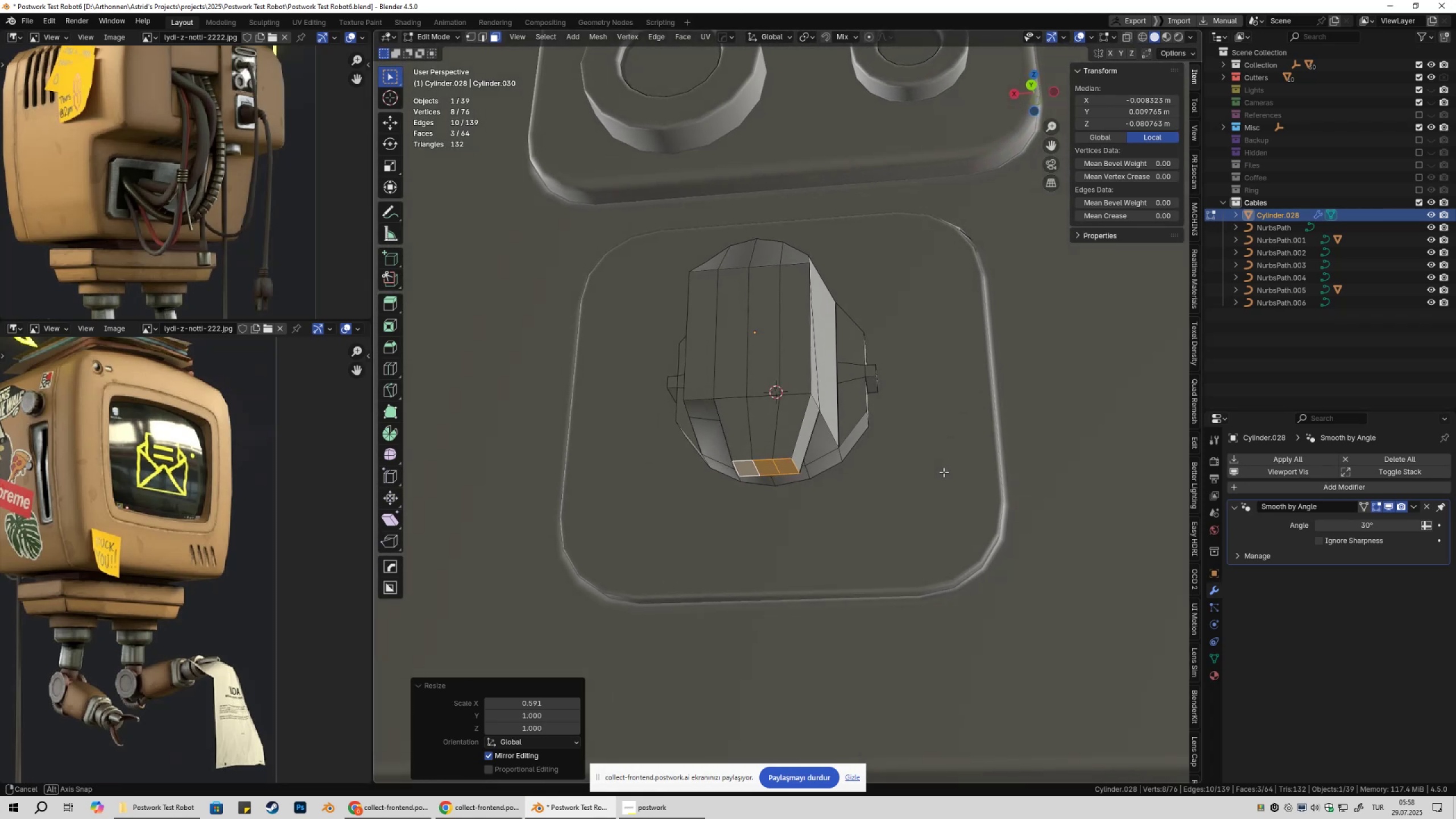 
key(Control+Z)
 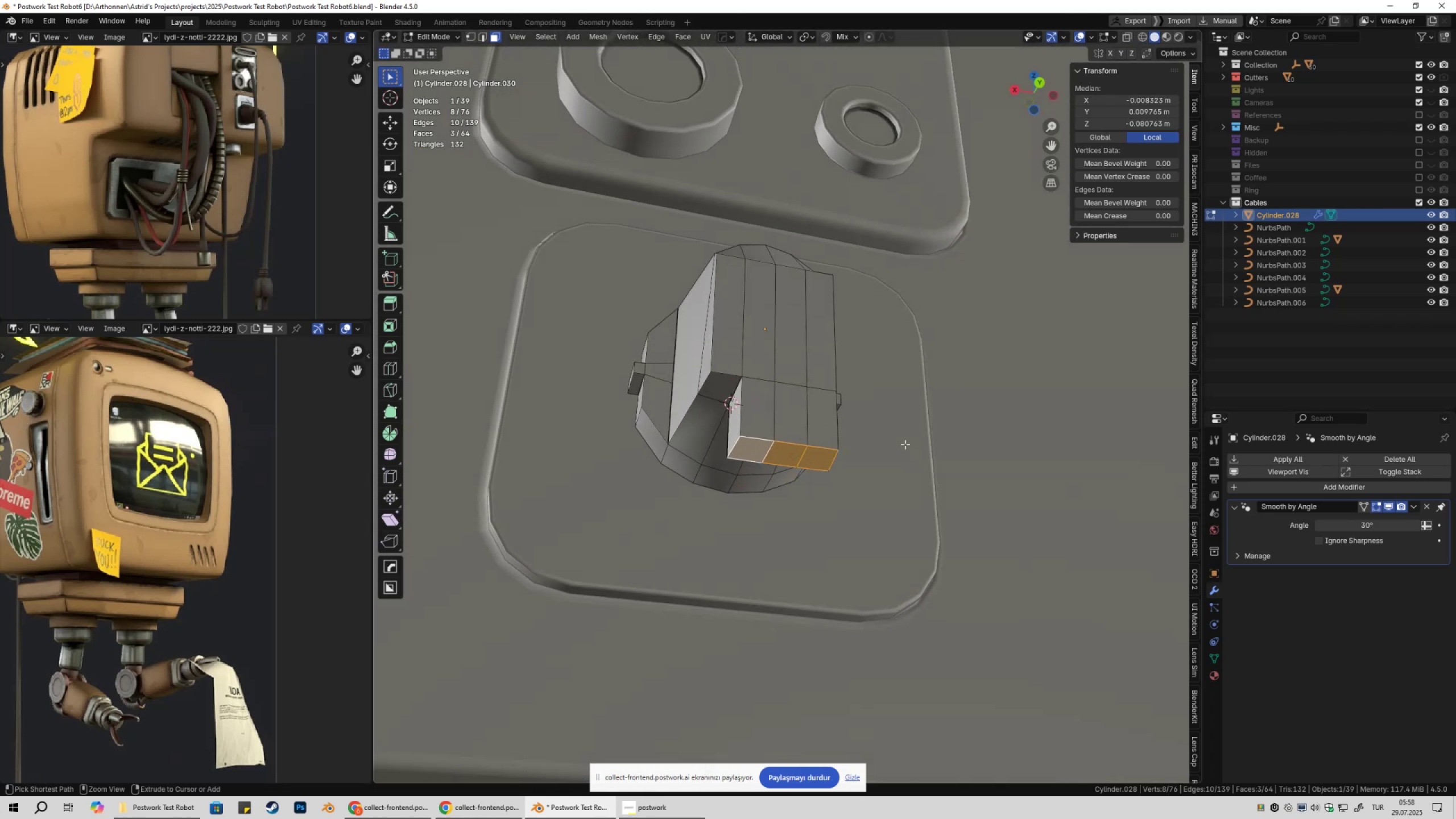 
key(Control+Z)
 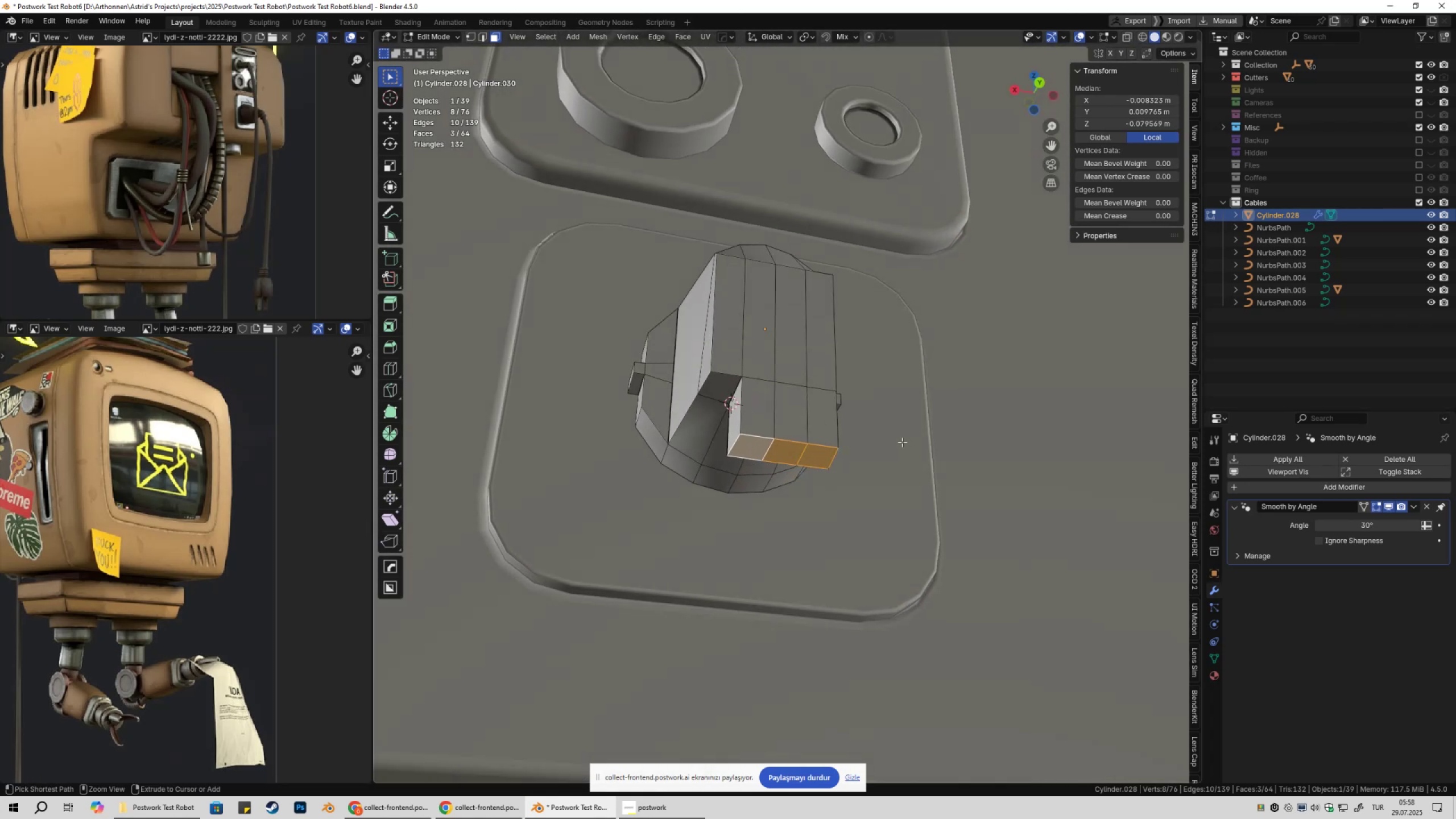 
key(Control+Z)
 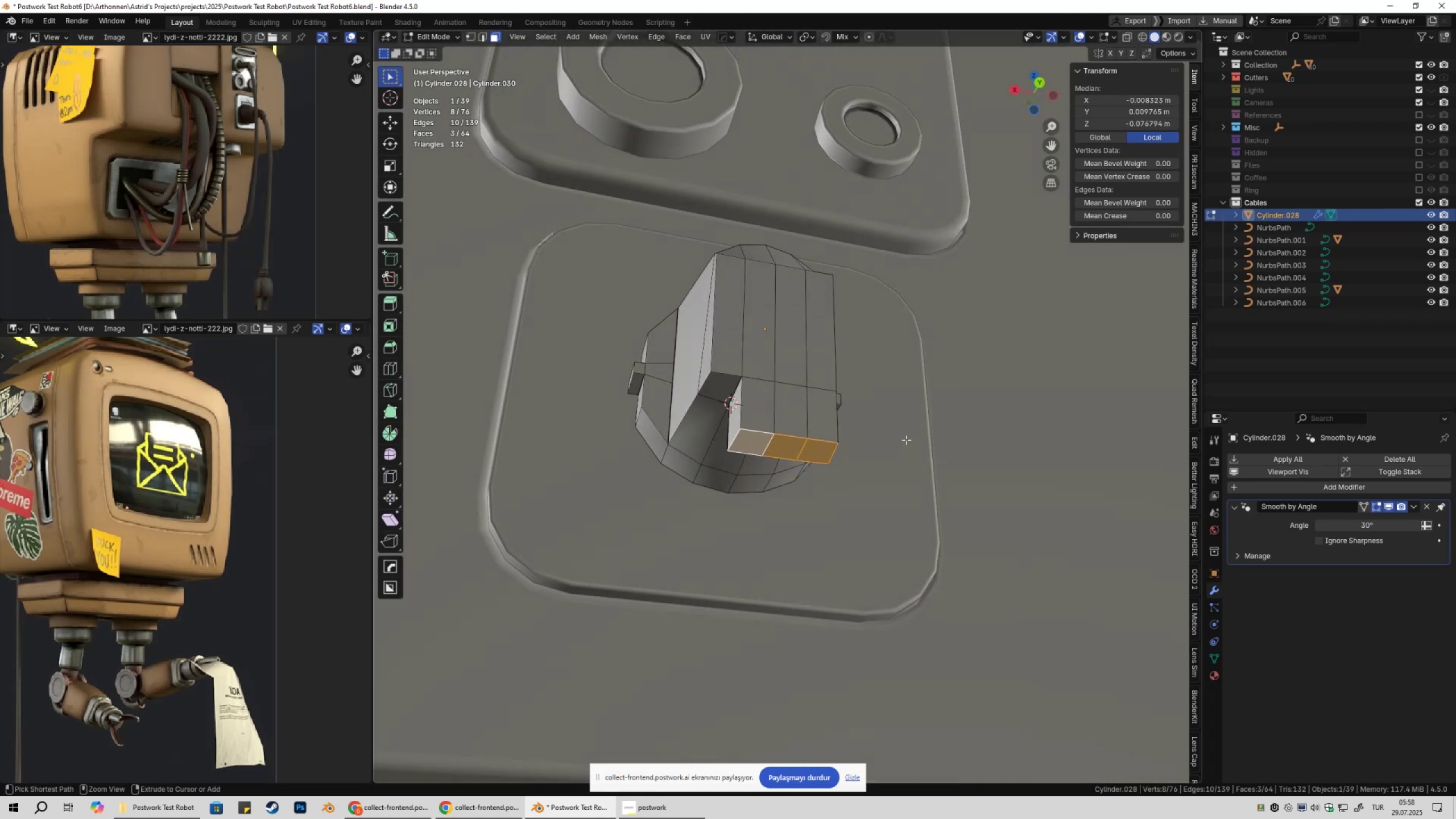 
key(Control+Z)
 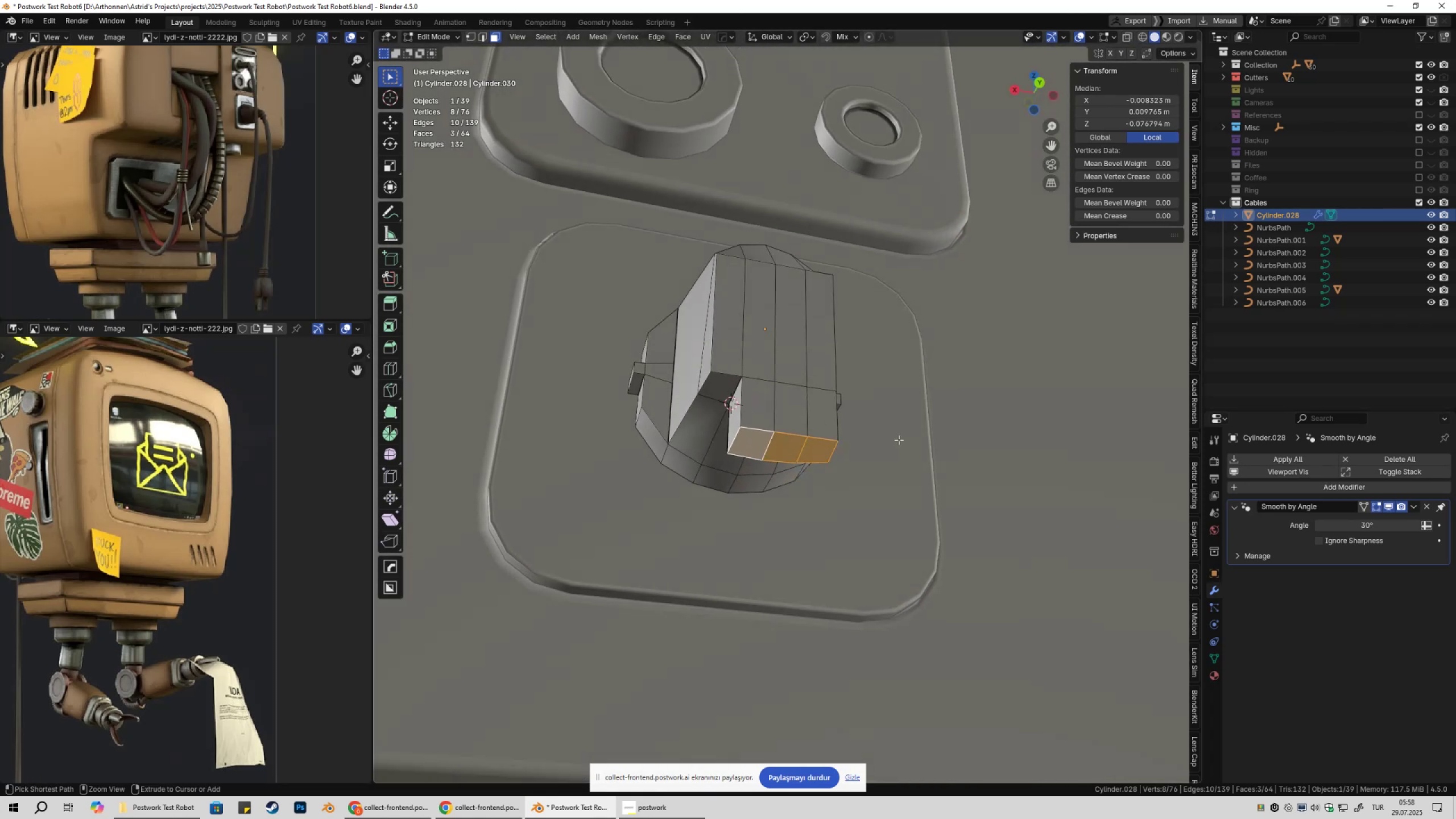 
key(Control+Z)
 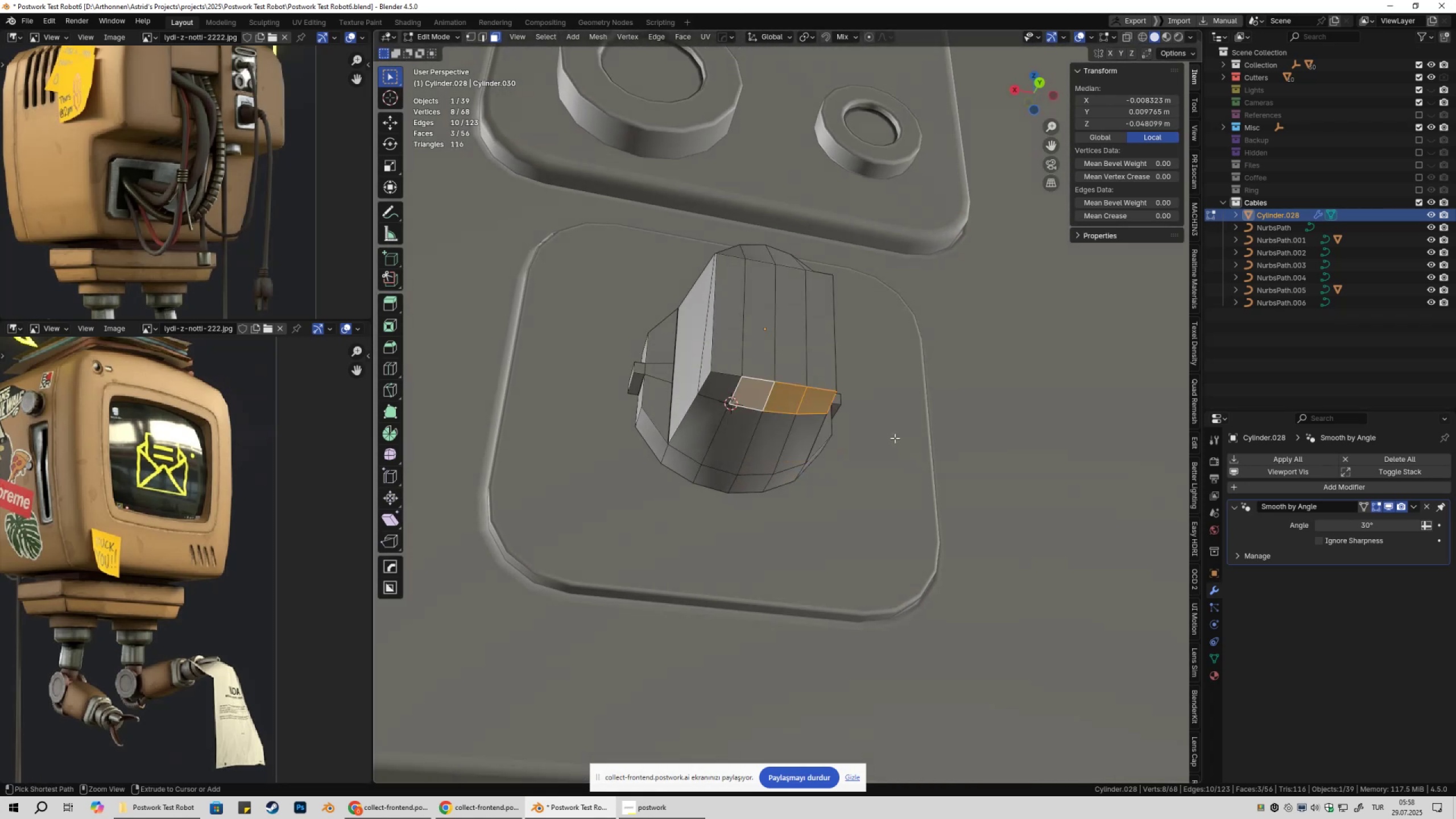 
key(Control+Z)
 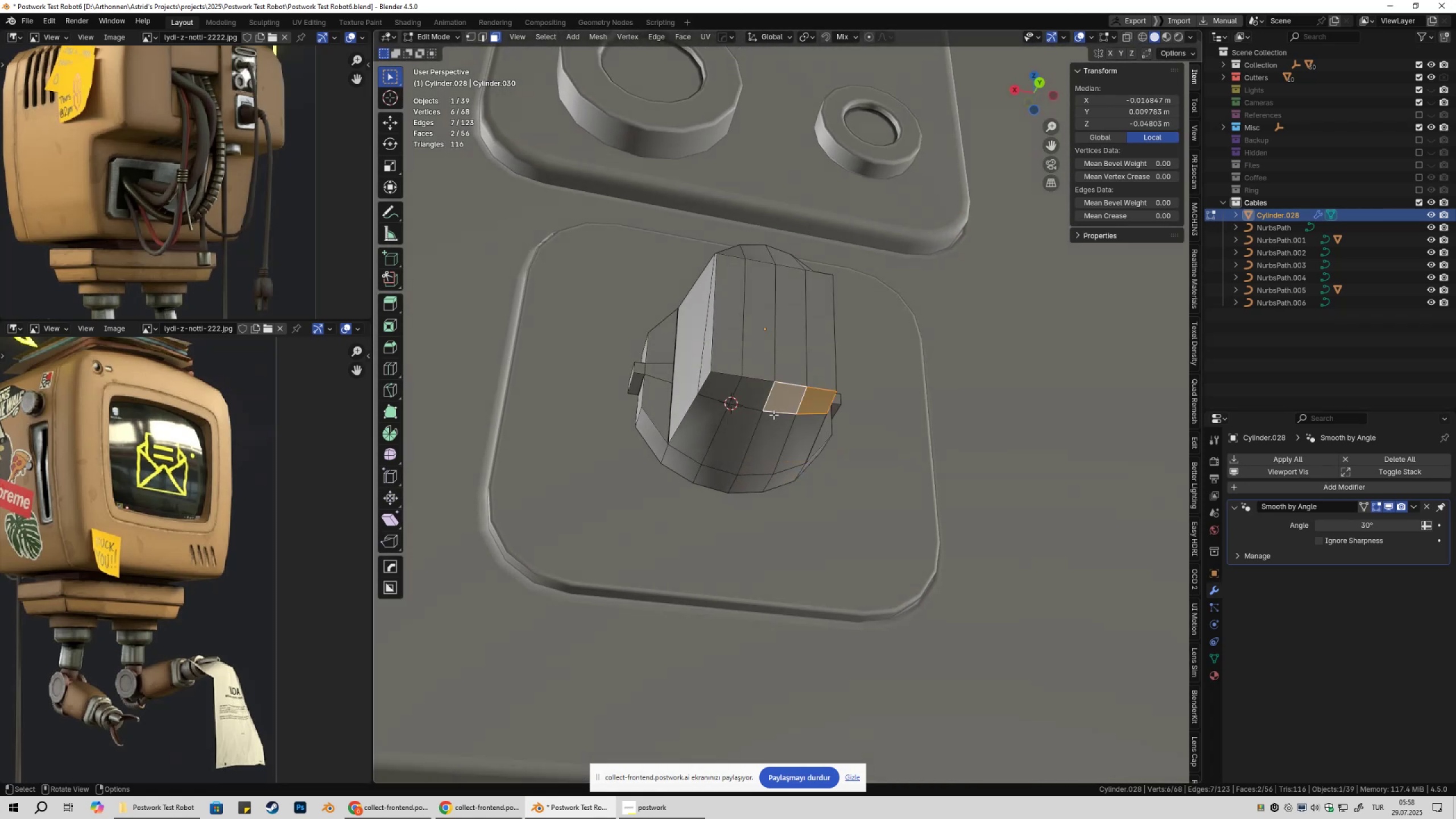 
hold_key(key=ShiftLeft, duration=0.66)
left_click([748, 397])
 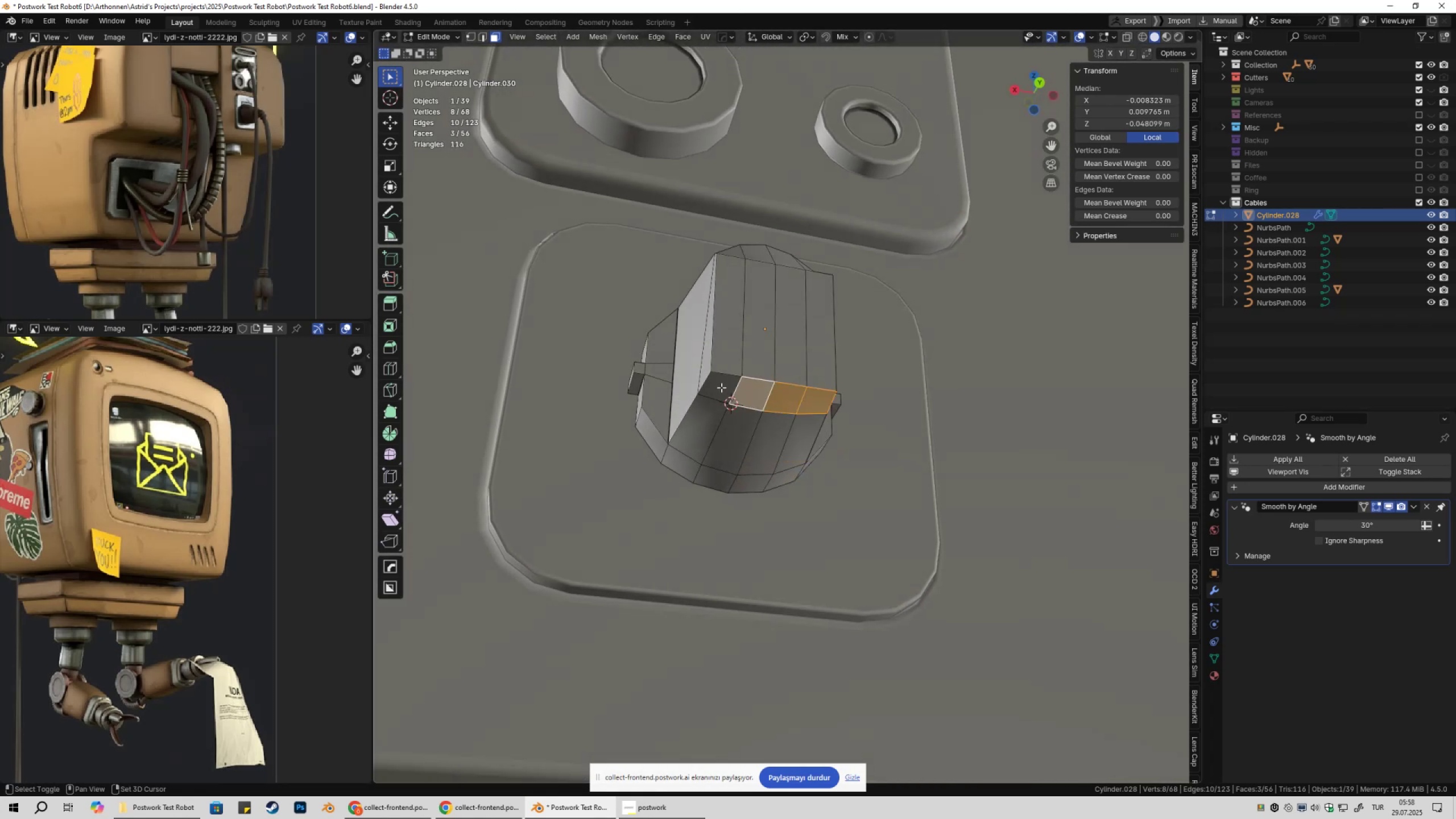 
double_click([721, 387])
 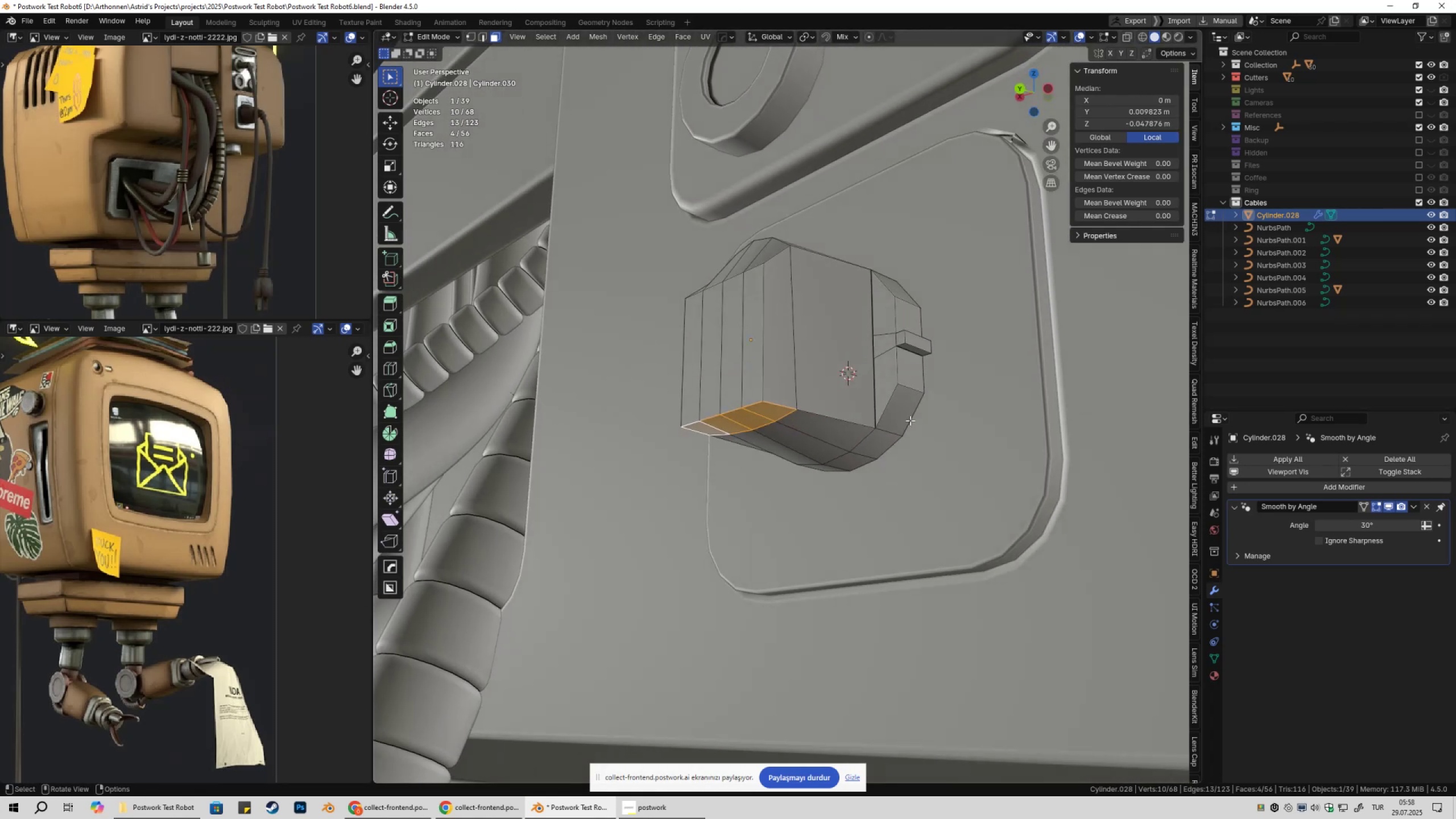 
type(ezzsz0)
key(NumpadEnter)
type(sx)
 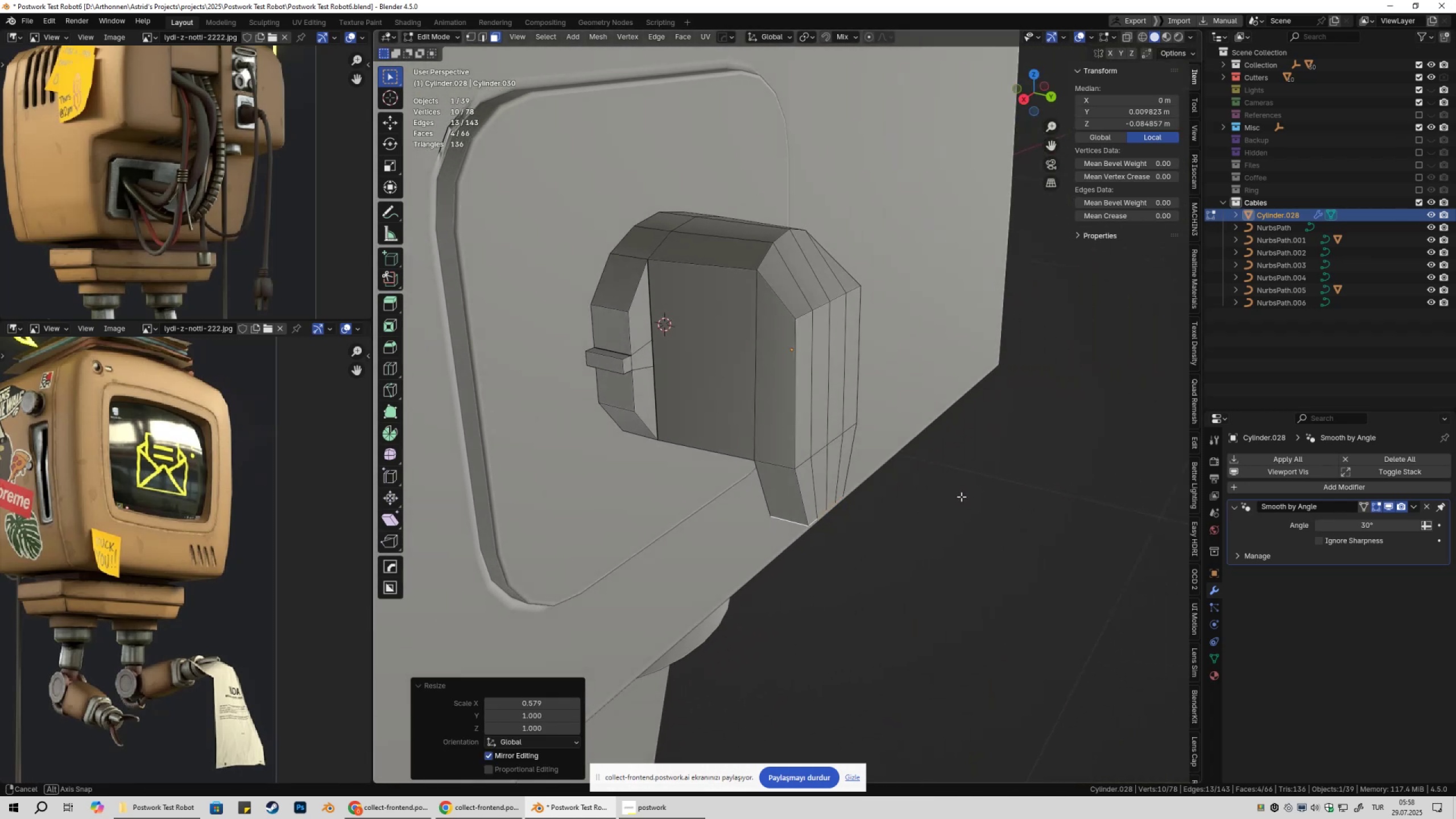 
wait(6.39)
 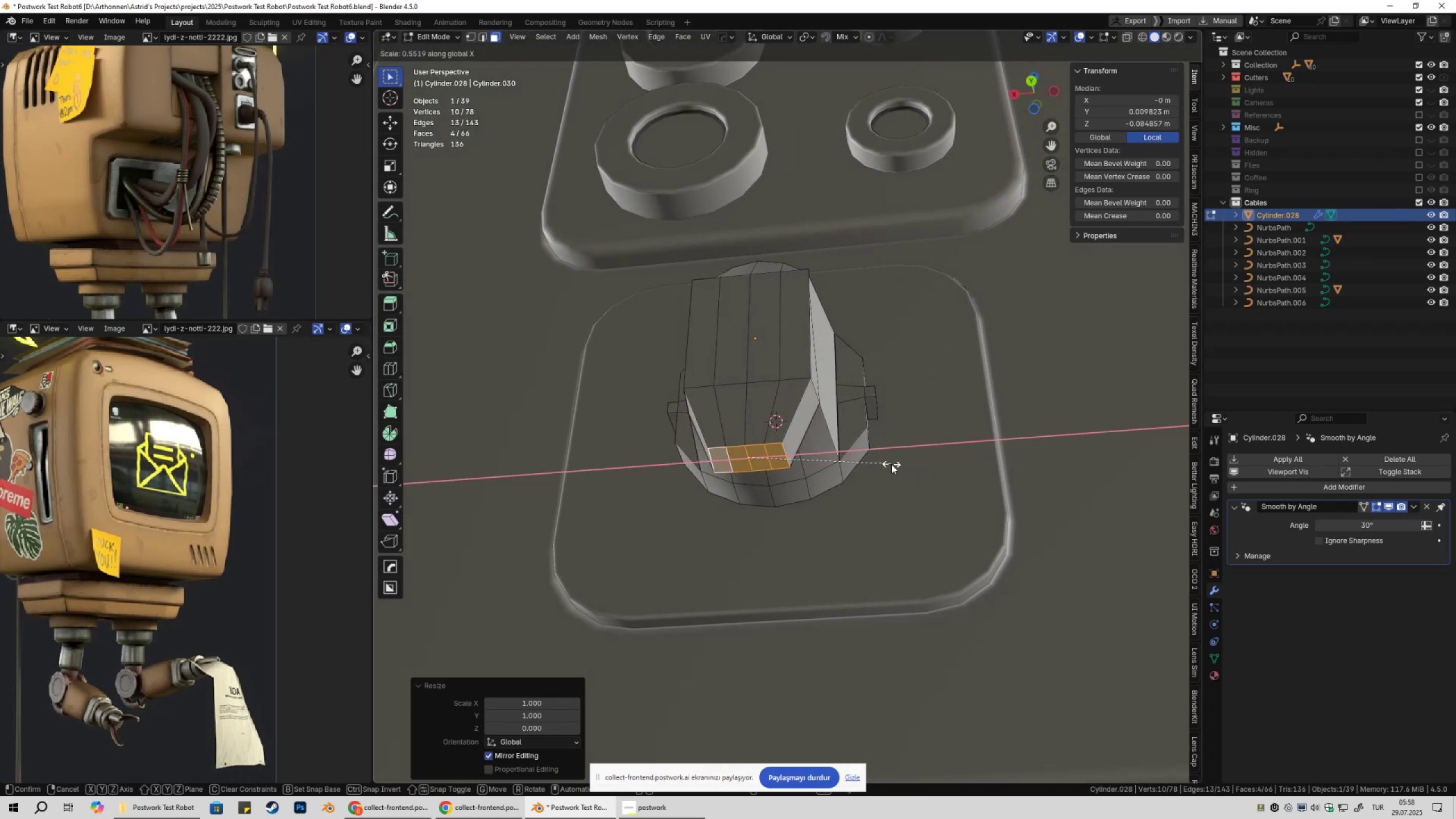 
key(3)
 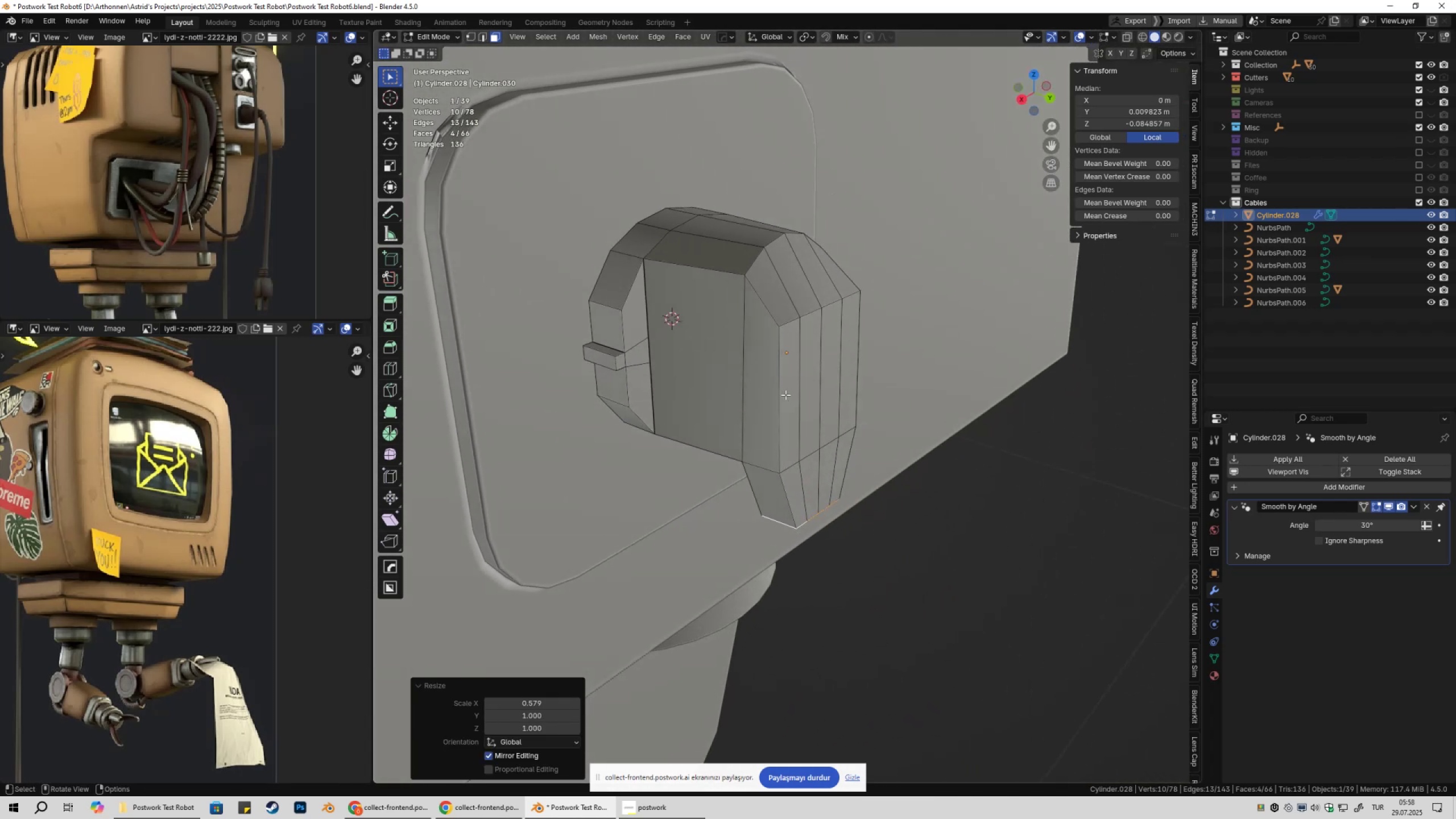 
left_click([785, 395])
 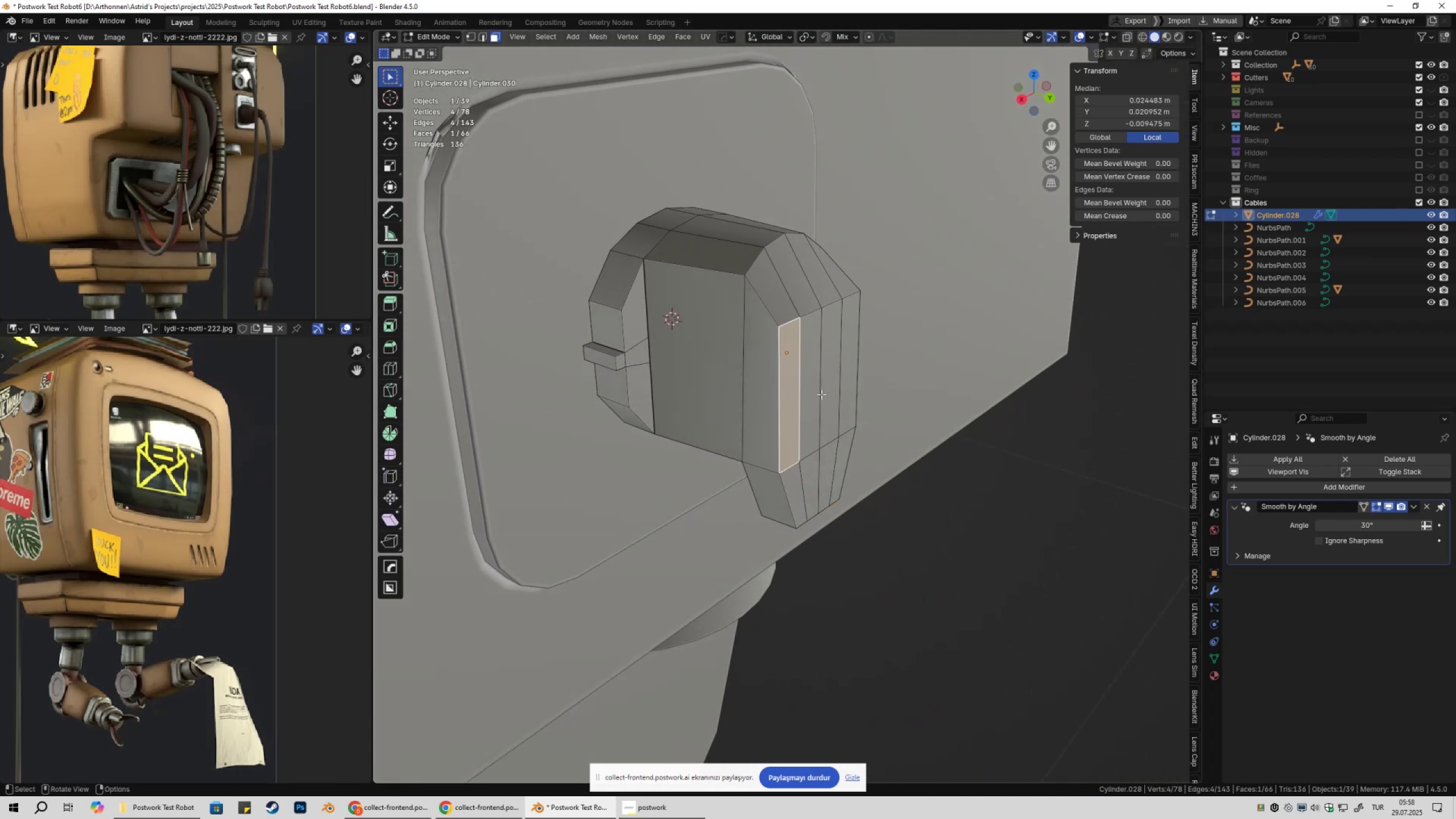 
hold_key(key=ShiftLeft, duration=1.52)
left_click([832, 387])
 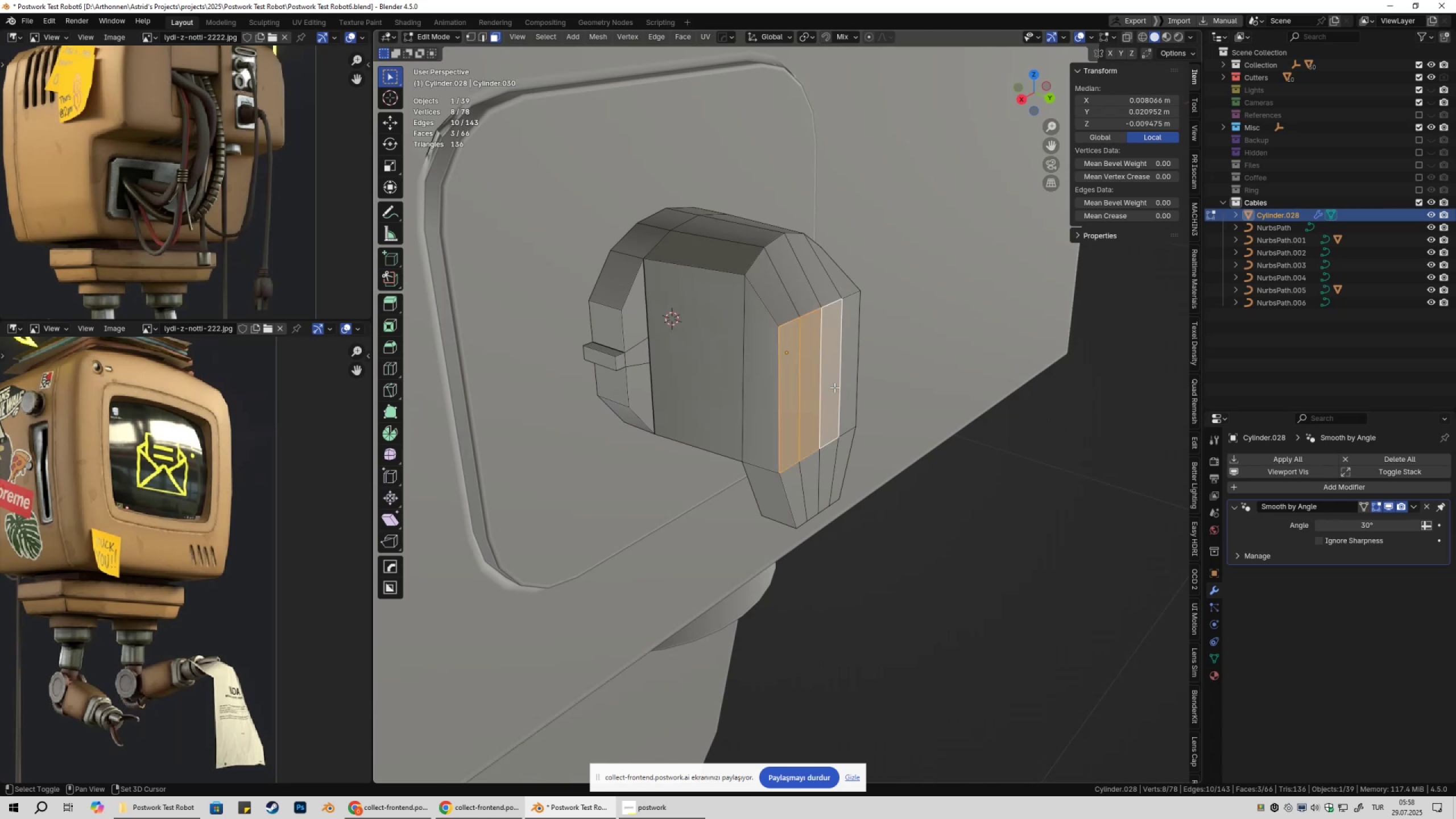 
hold_key(key=ShiftLeft, duration=0.5)
 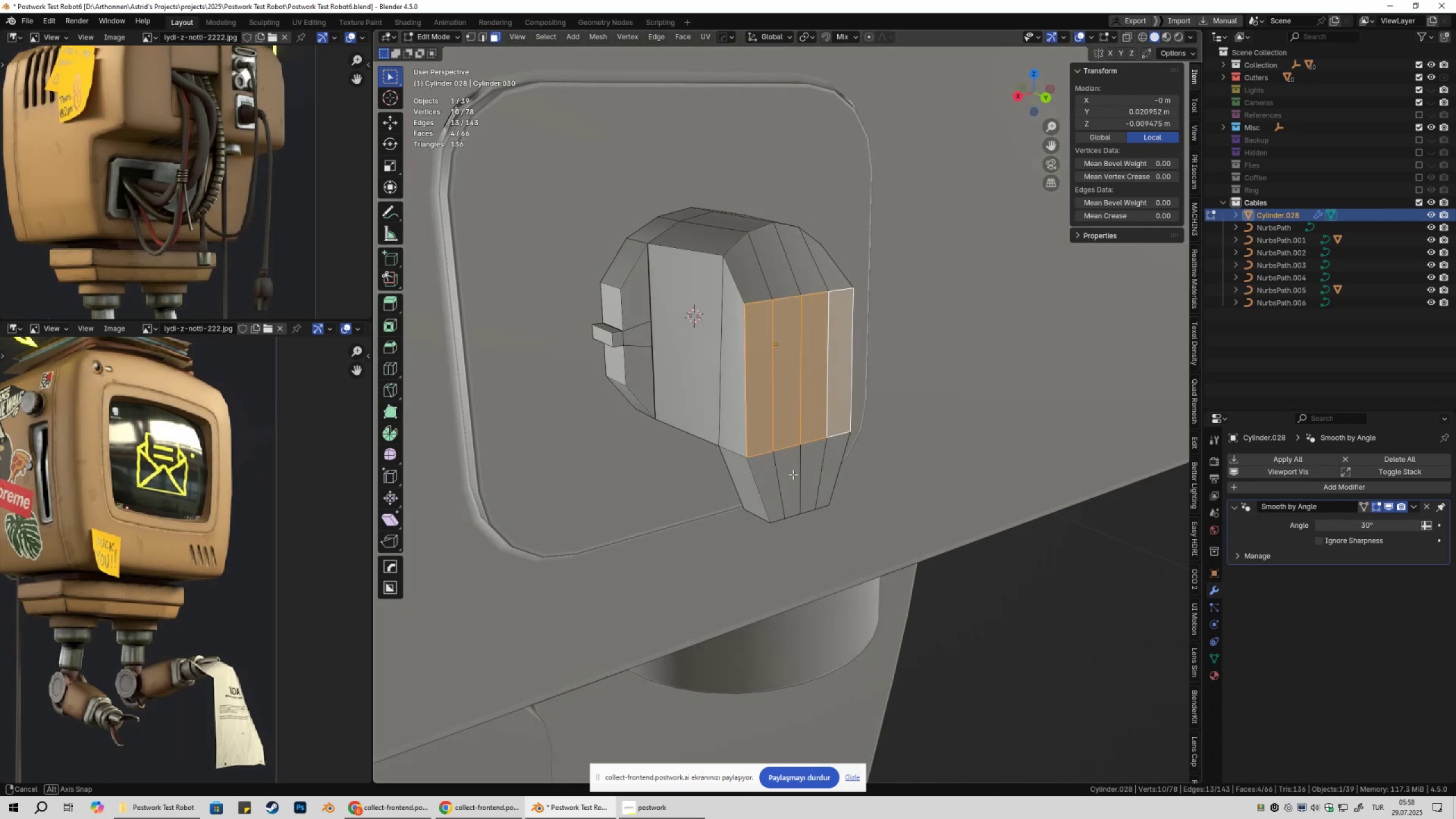 
hold_key(key=ShiftLeft, duration=1.5)
left_click([759, 468])
 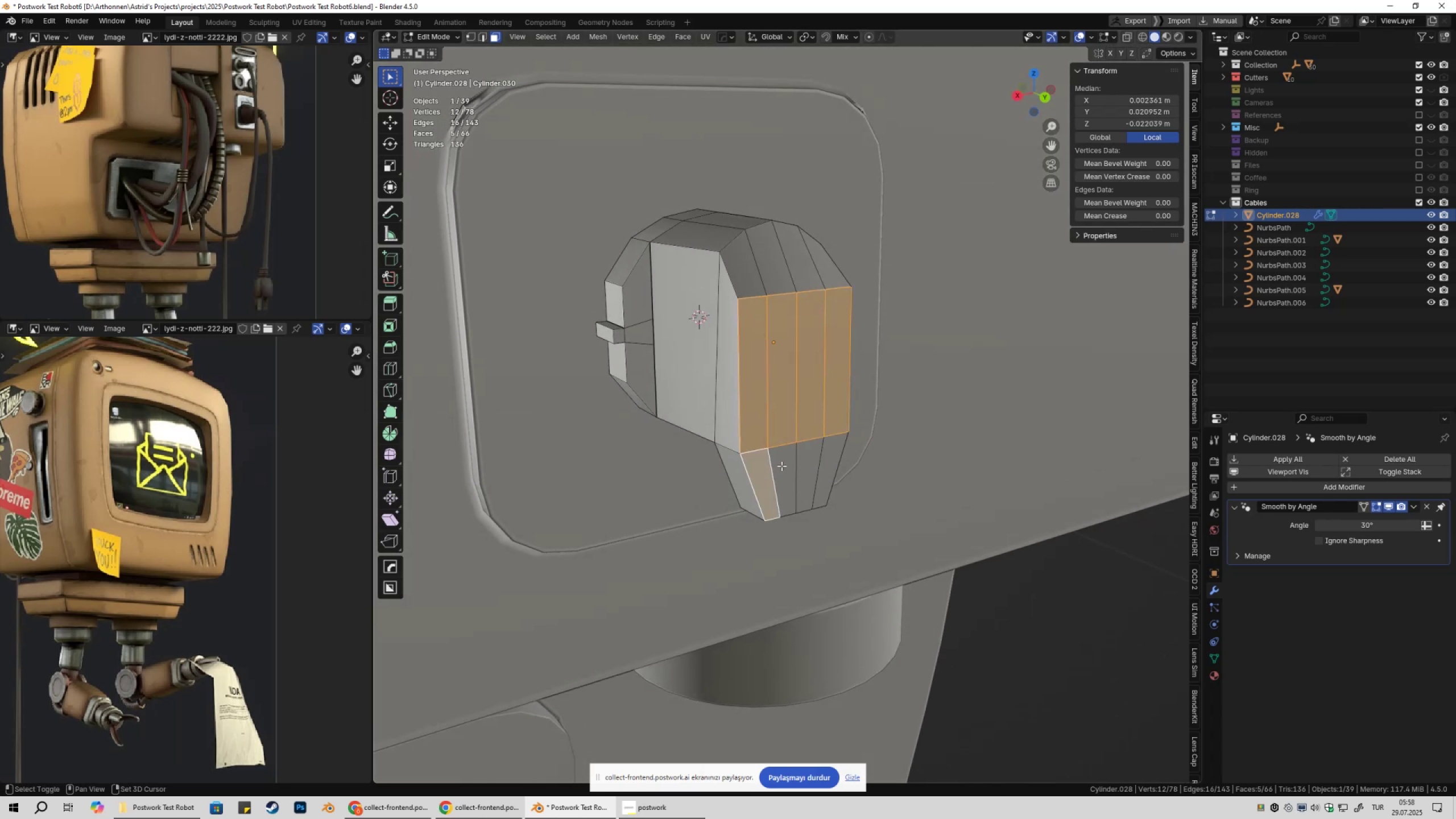 
double_click([781, 466])
 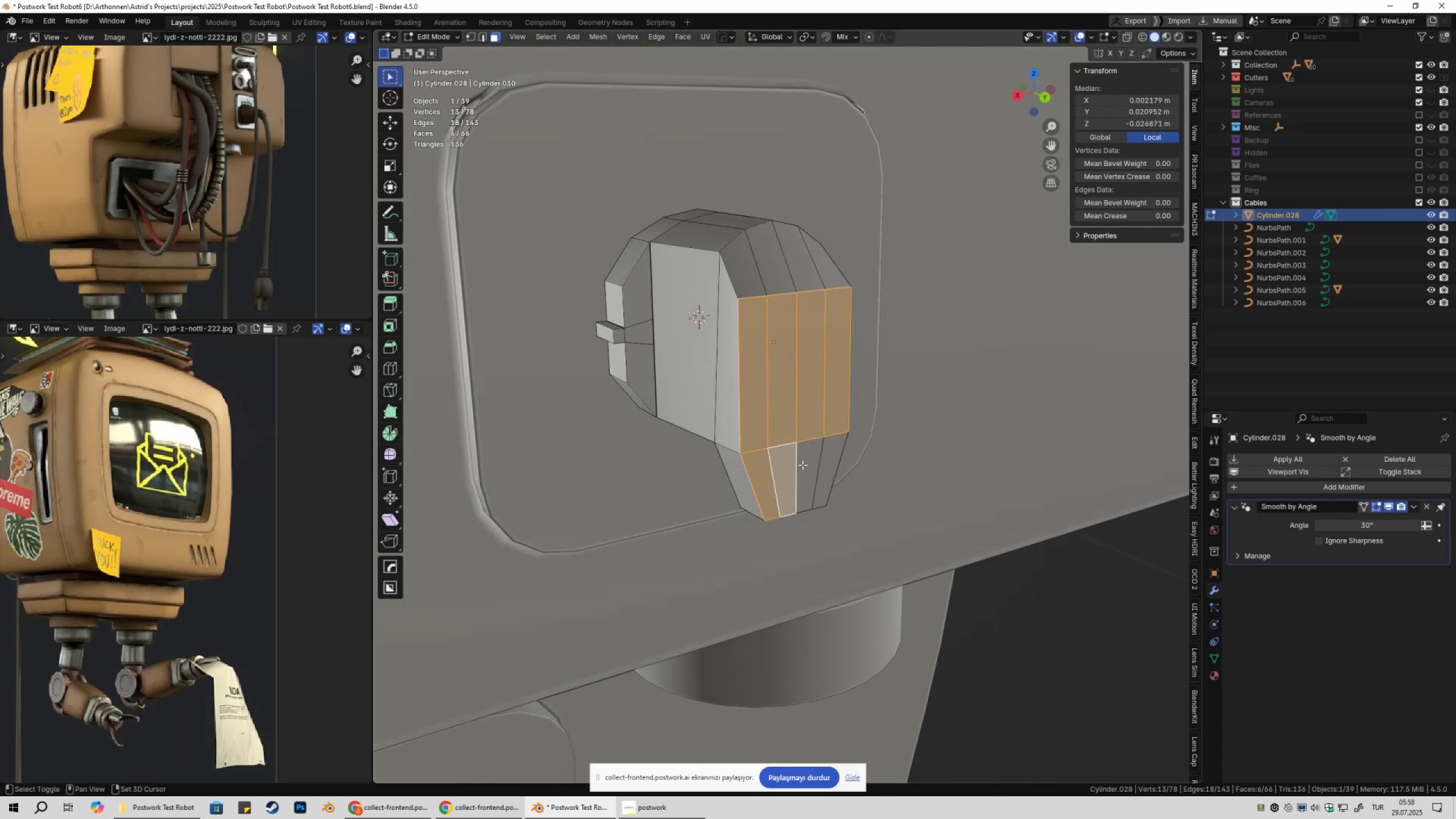 
triple_click([803, 465])
 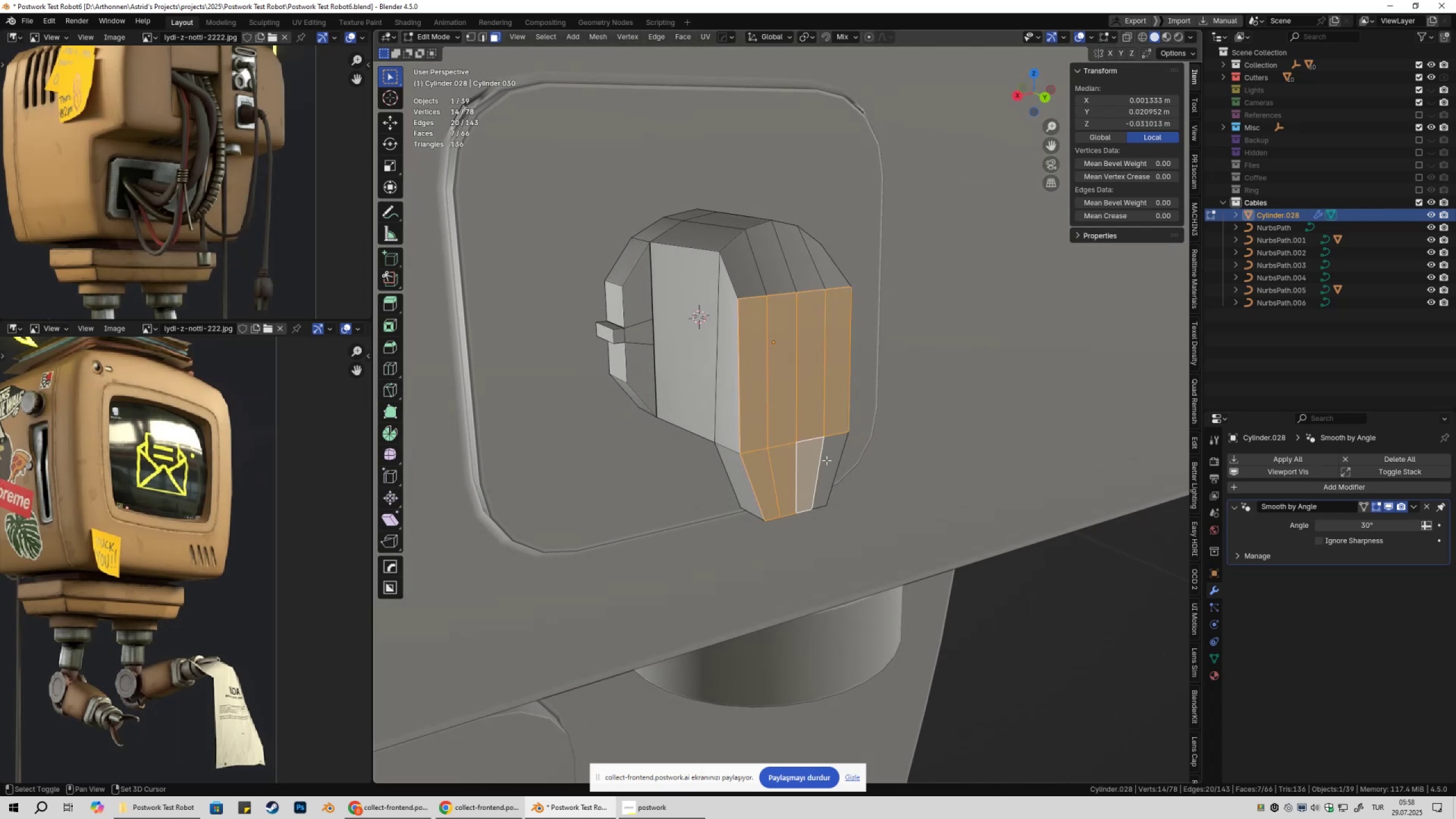 
left_click([828, 460])
 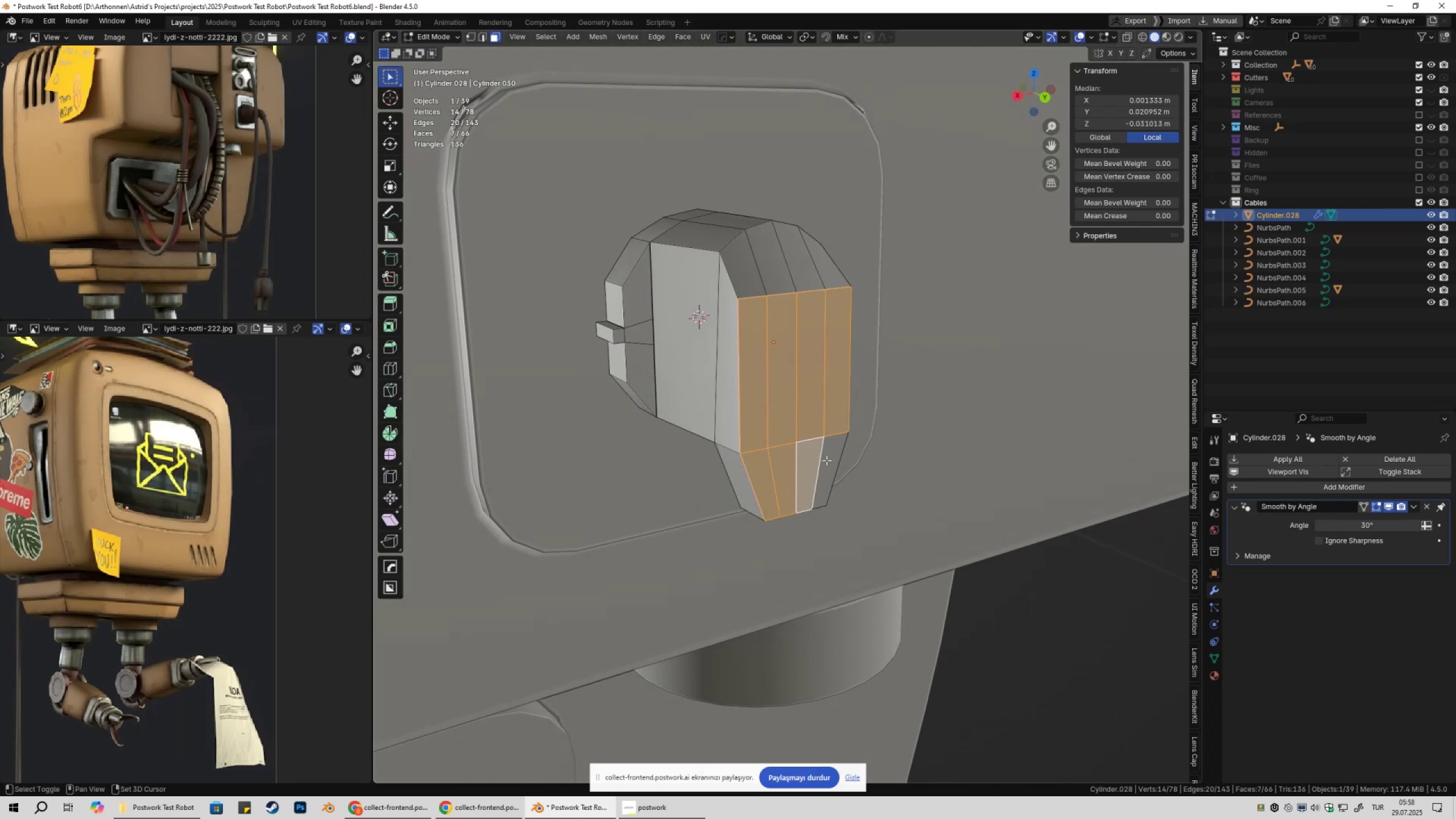 
type(sxsx)
key(Tab)
key(Tab)
 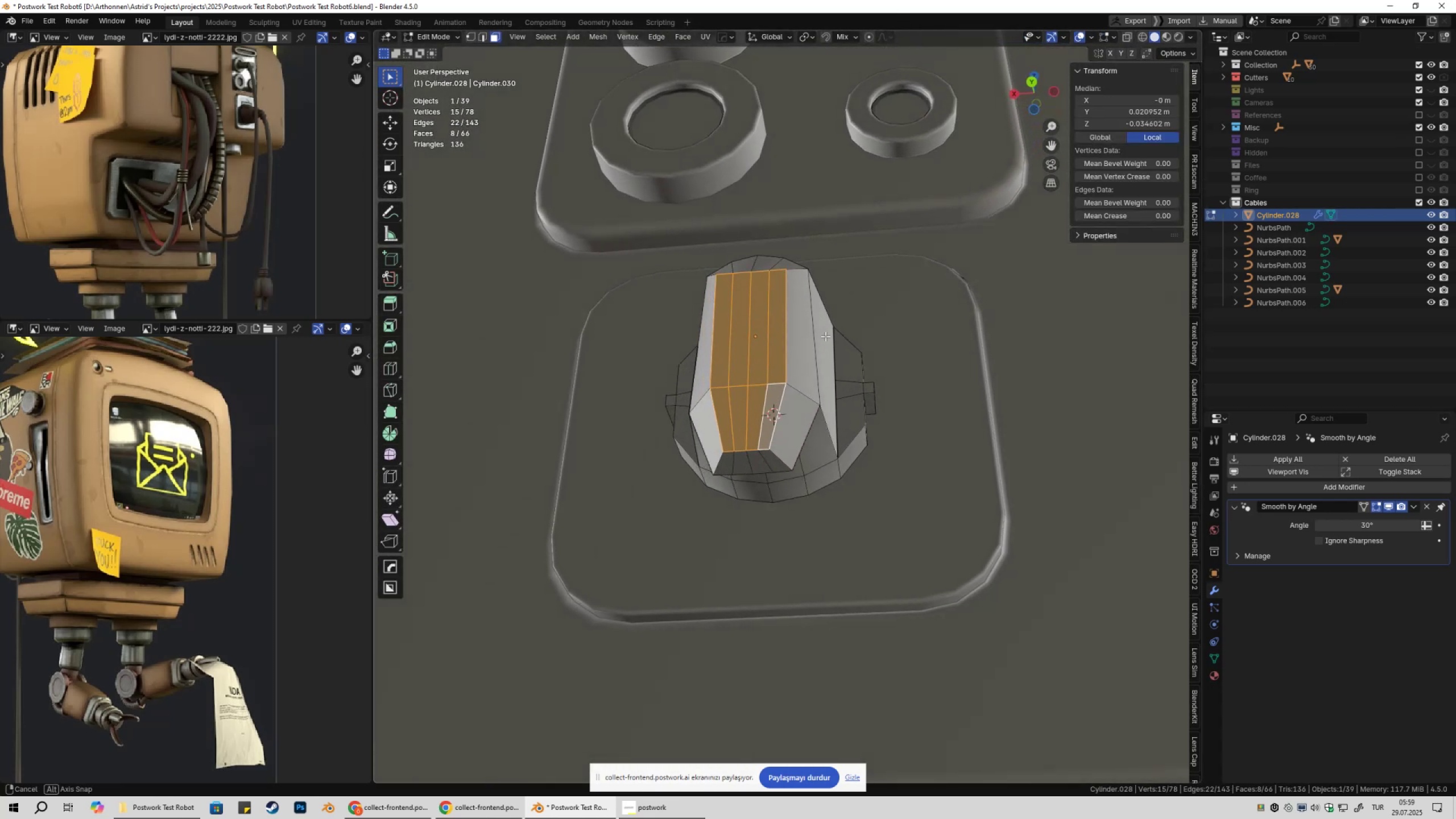 
key(1)
 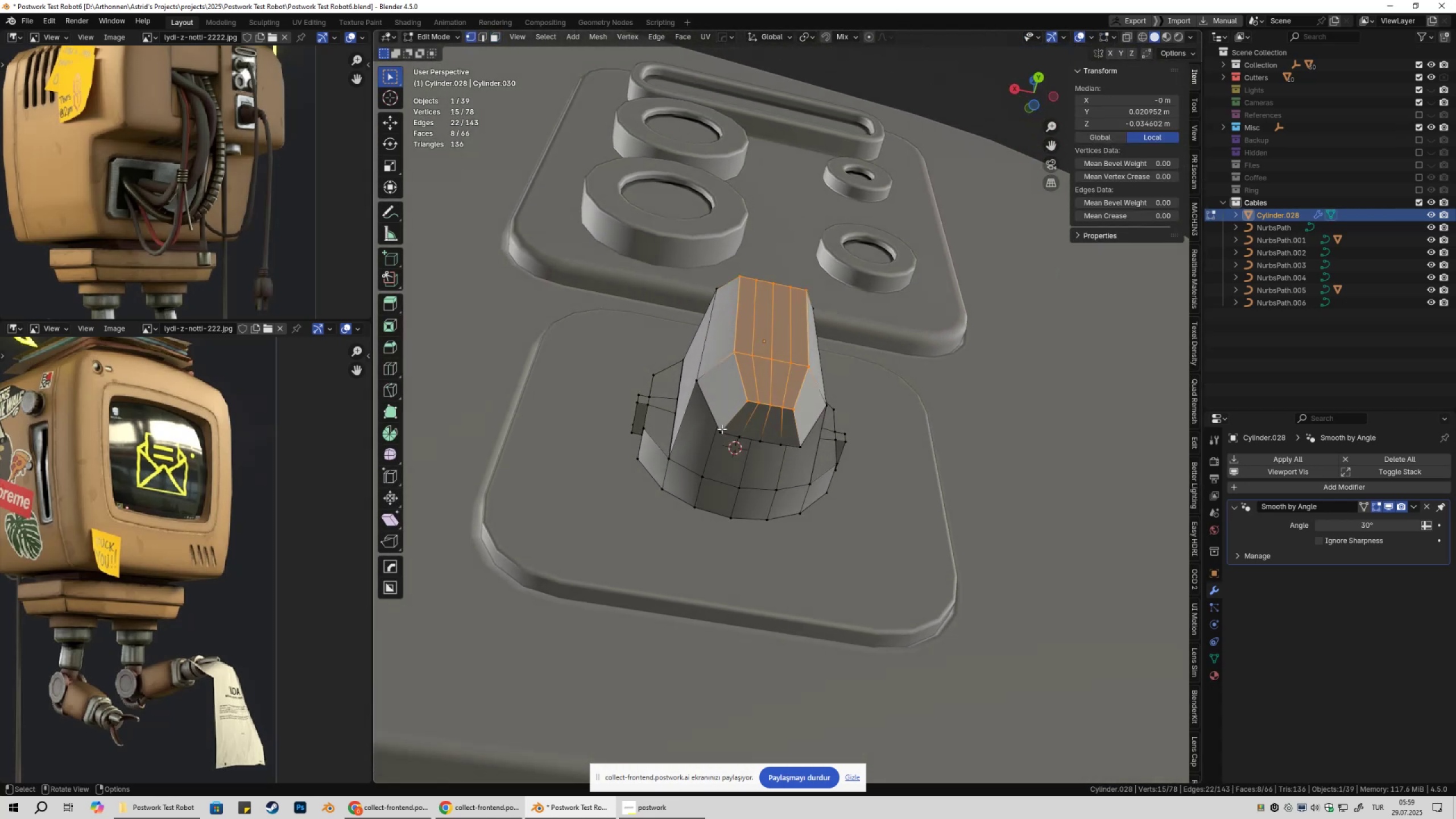 
left_click([722, 429])
 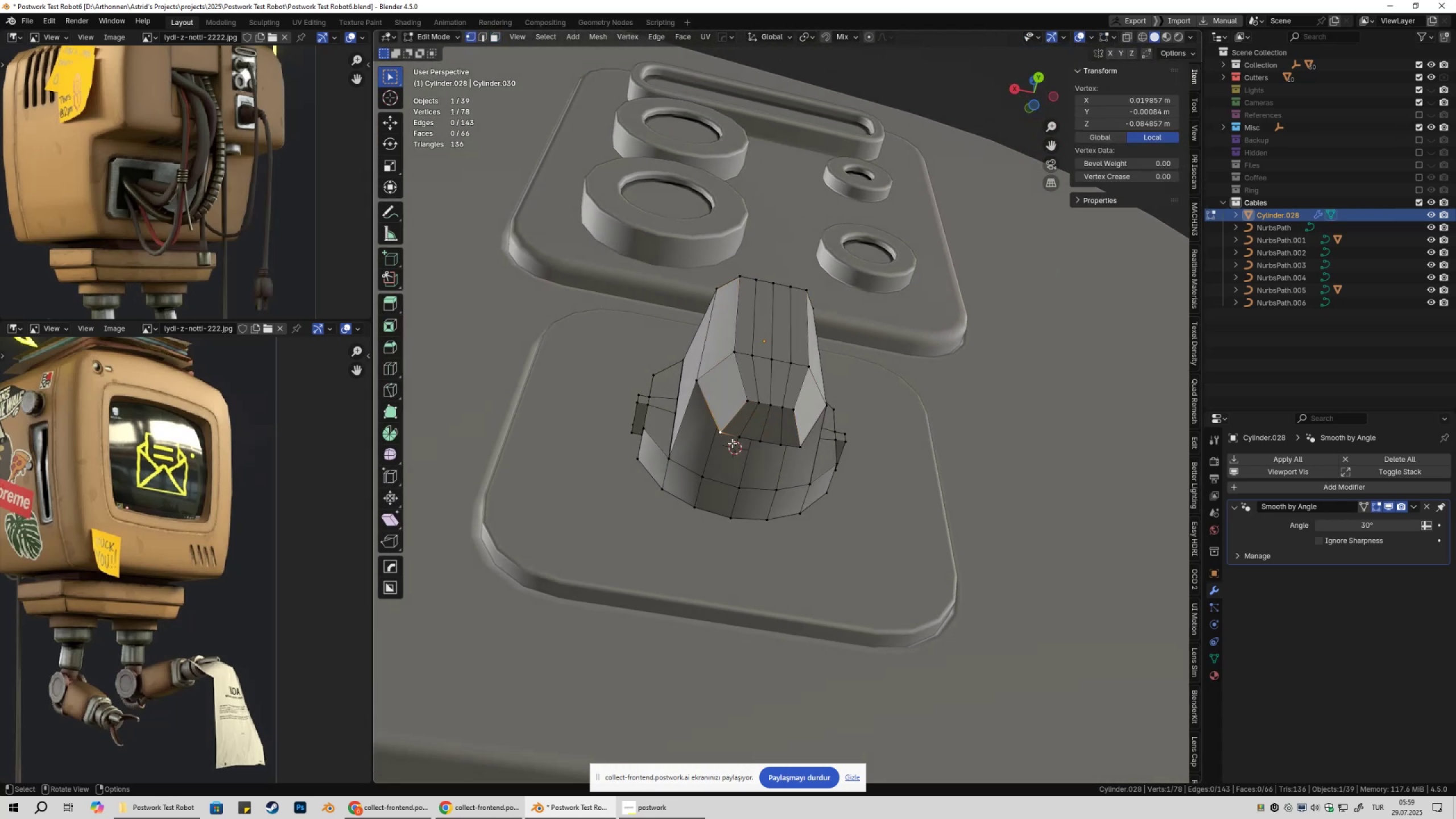 
hold_key(key=ShiftLeft, duration=1.23)
double_click([739, 434])
 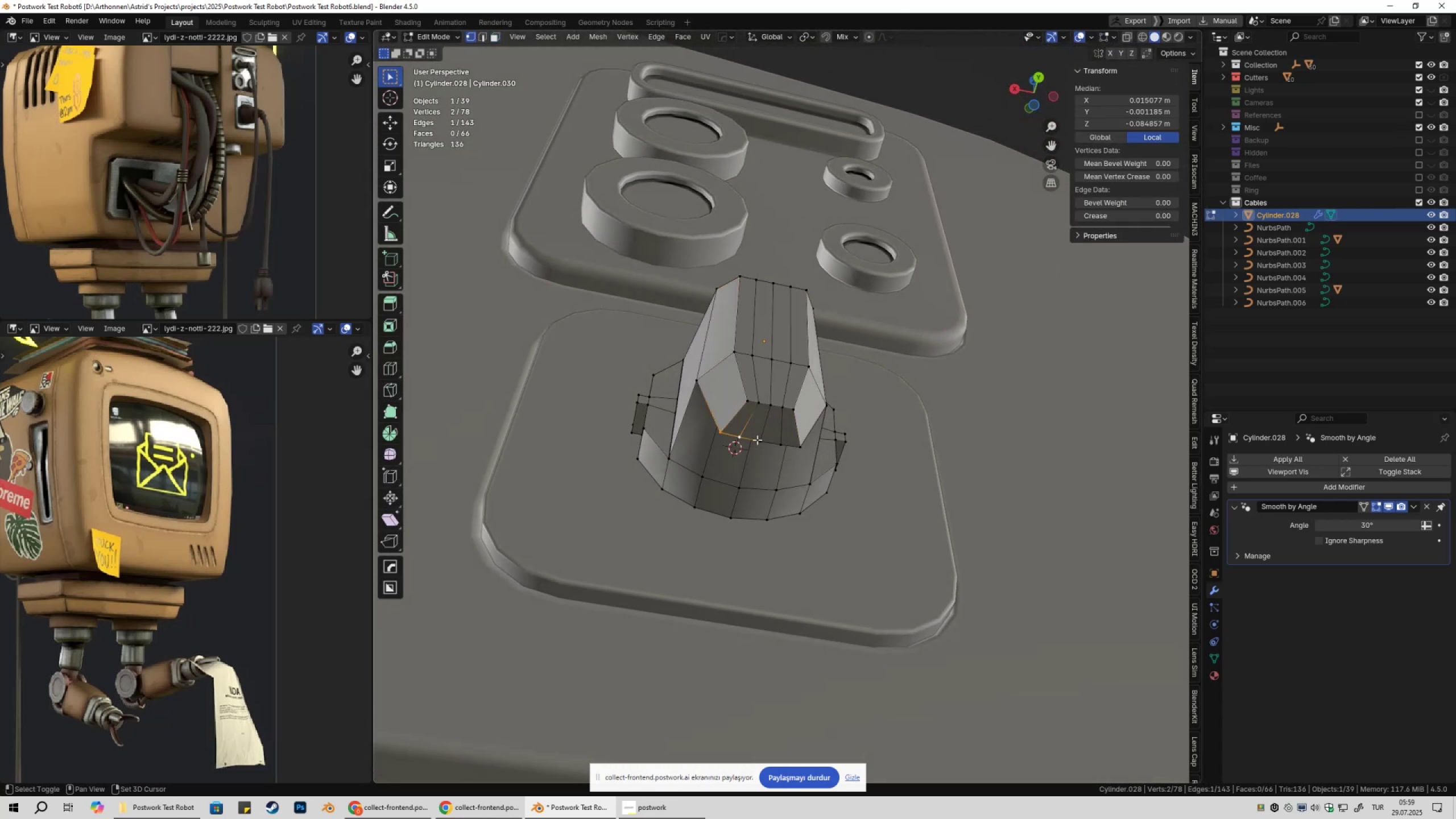 
triple_click([757, 440])
 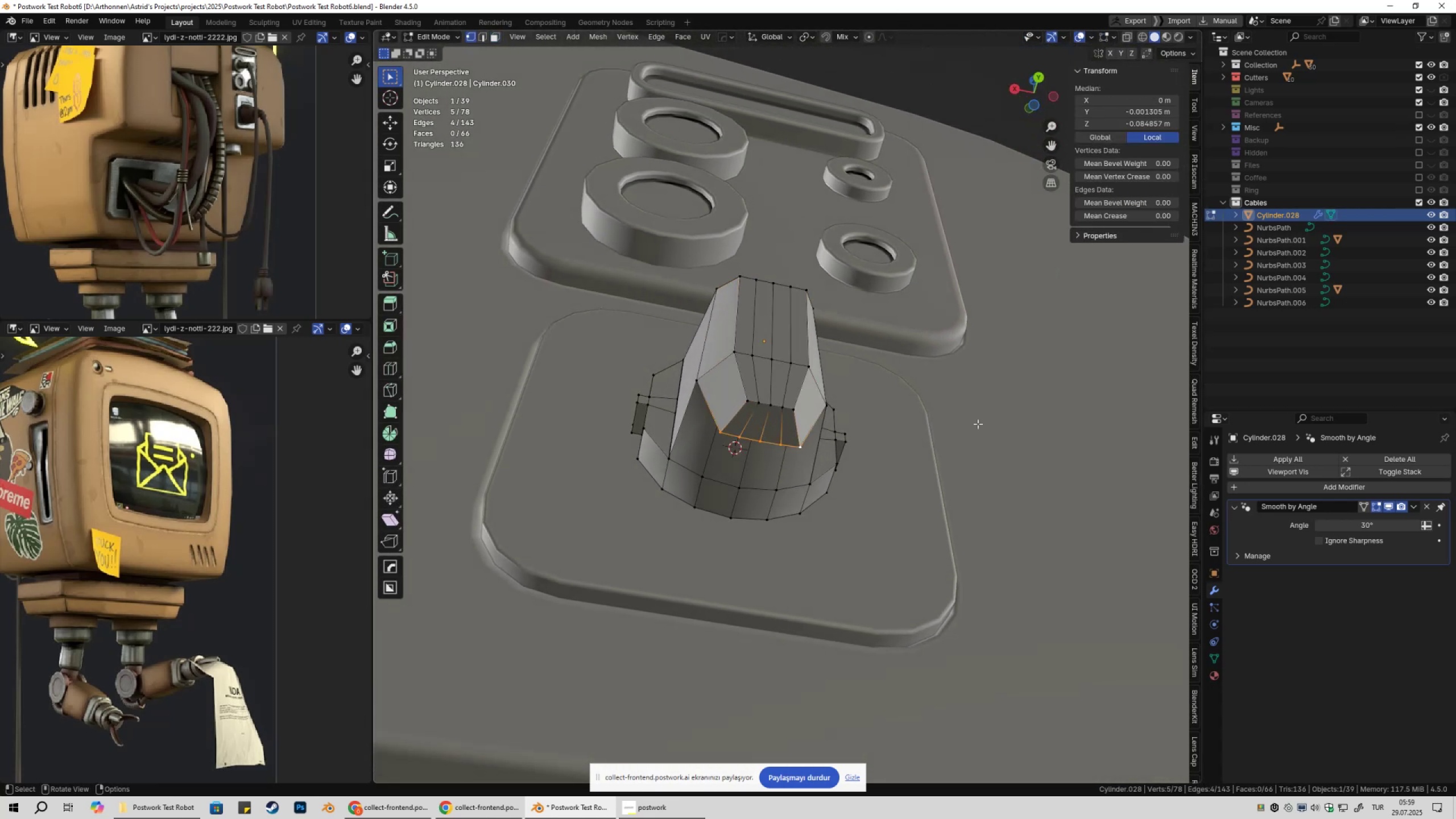 
type(sxc)
key(Tab)
 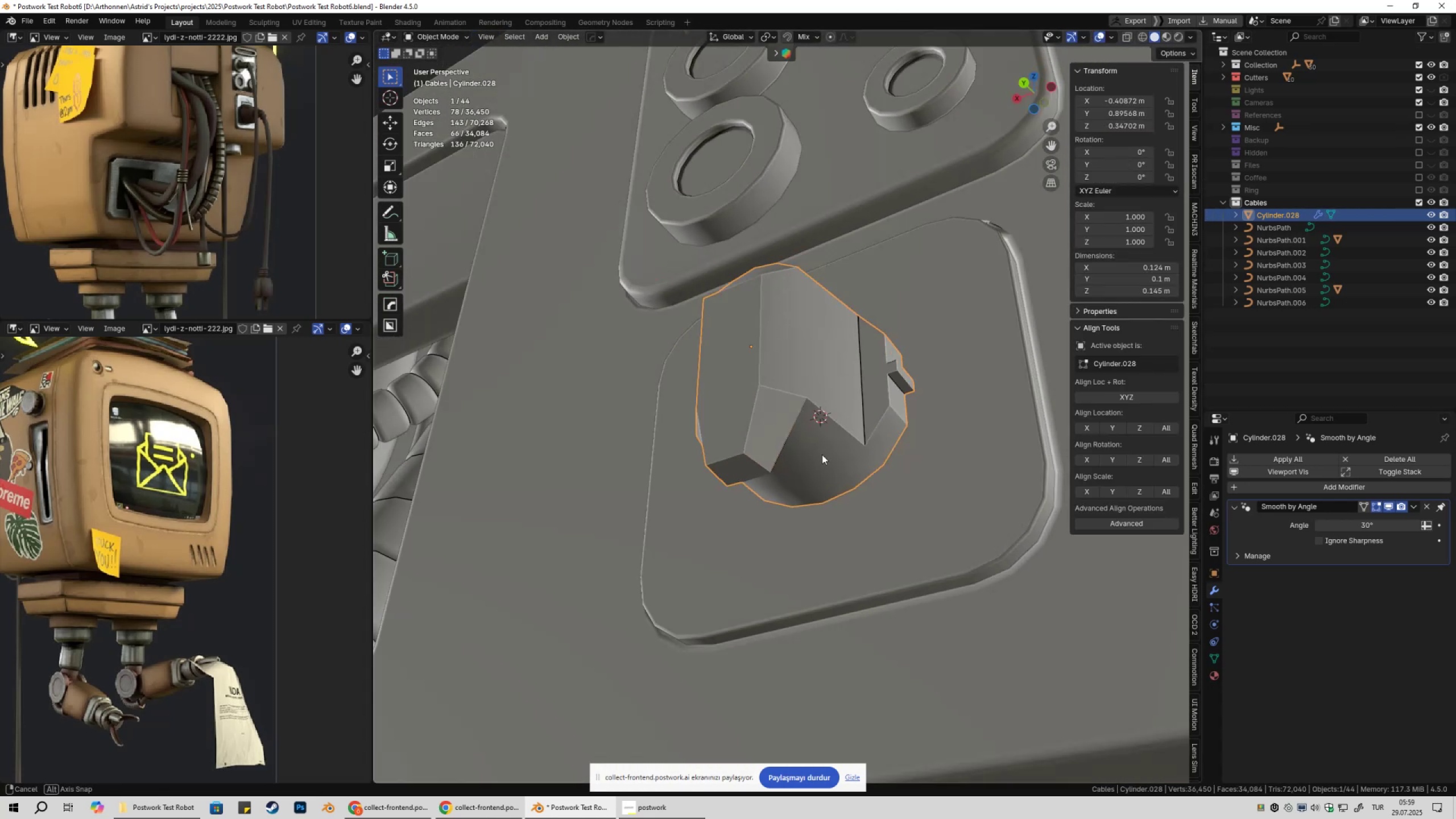 
key(Control+ControlLeft)
 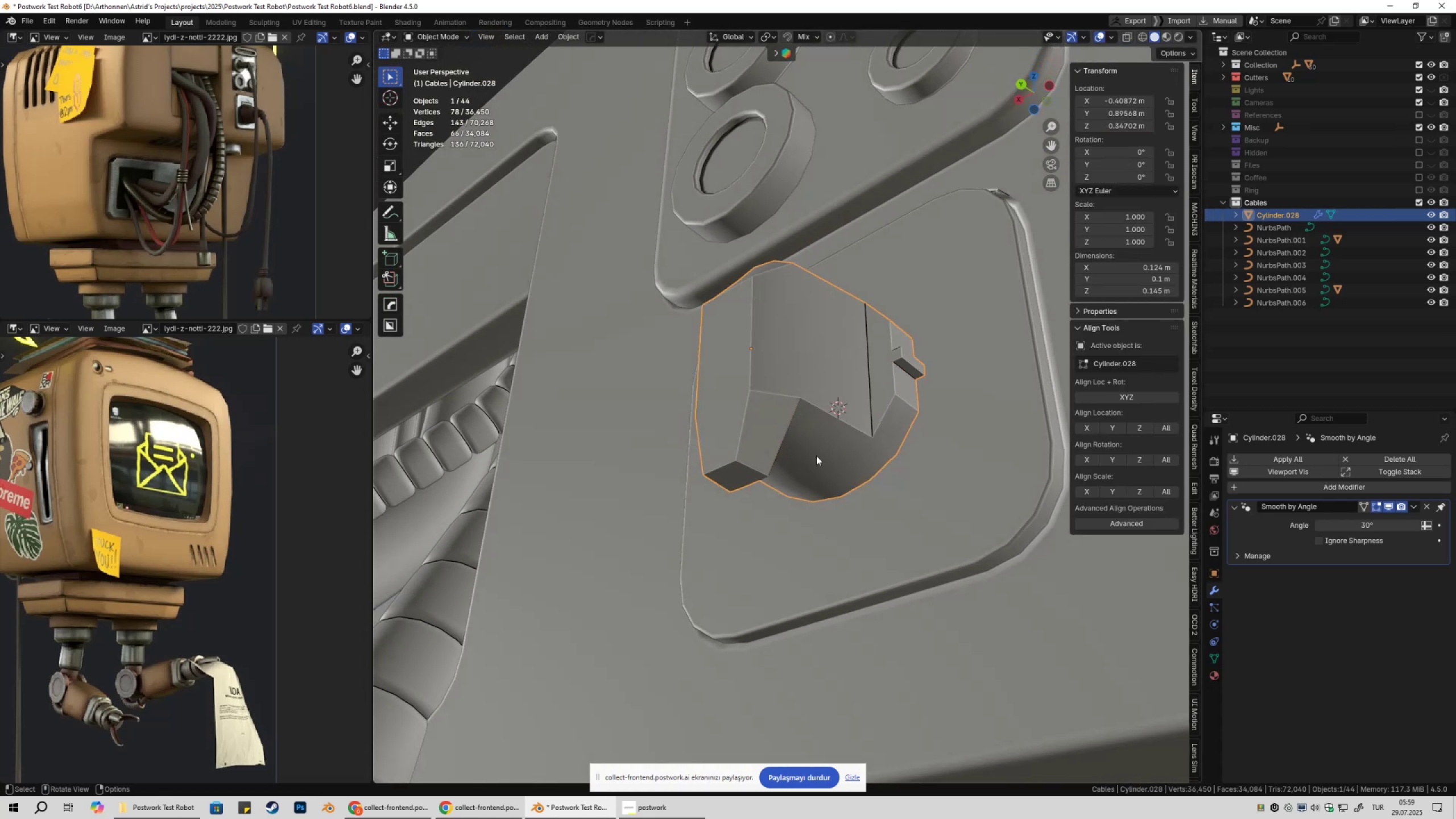 
key(Control+S)
 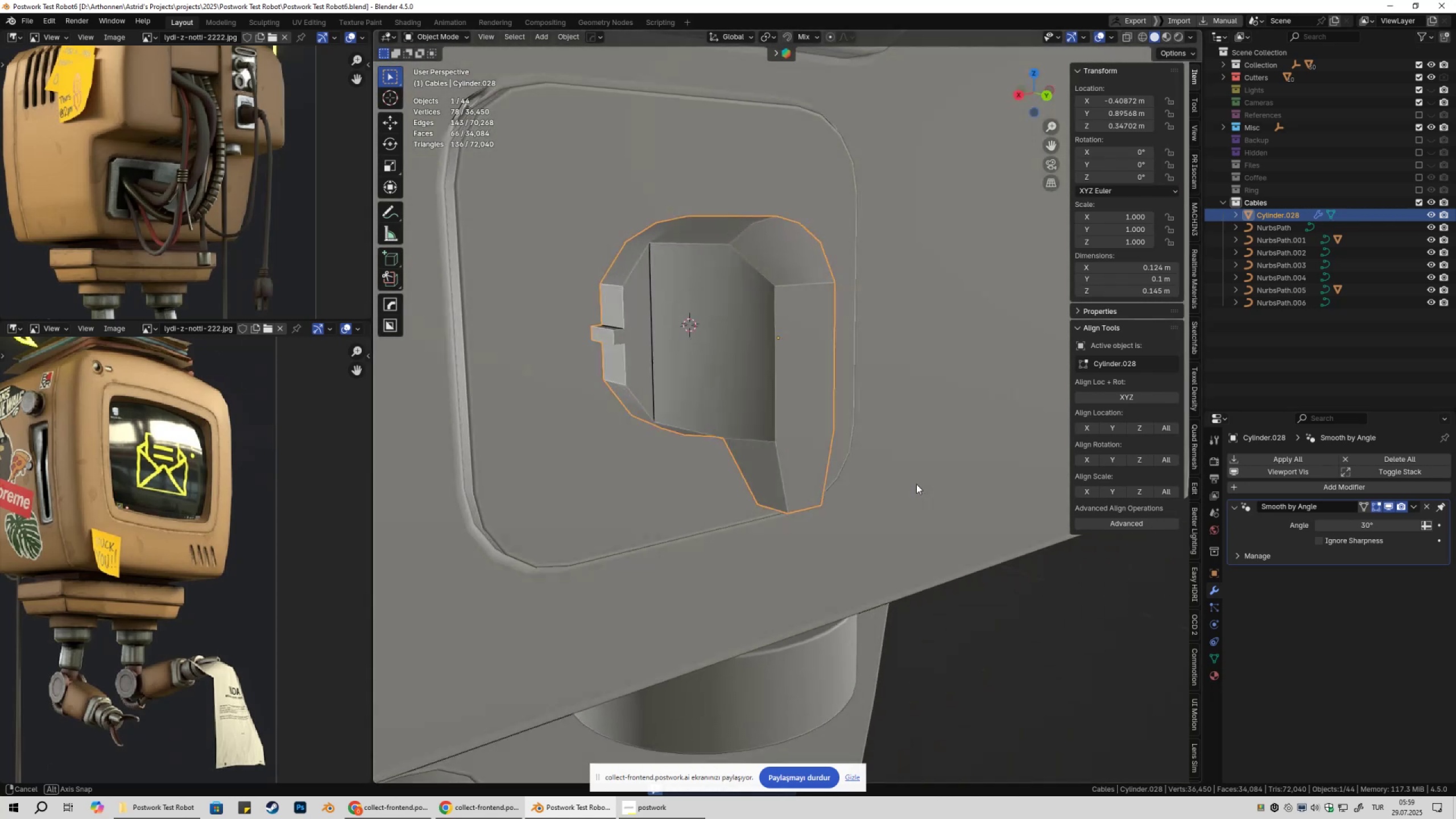 
key(Tab)
 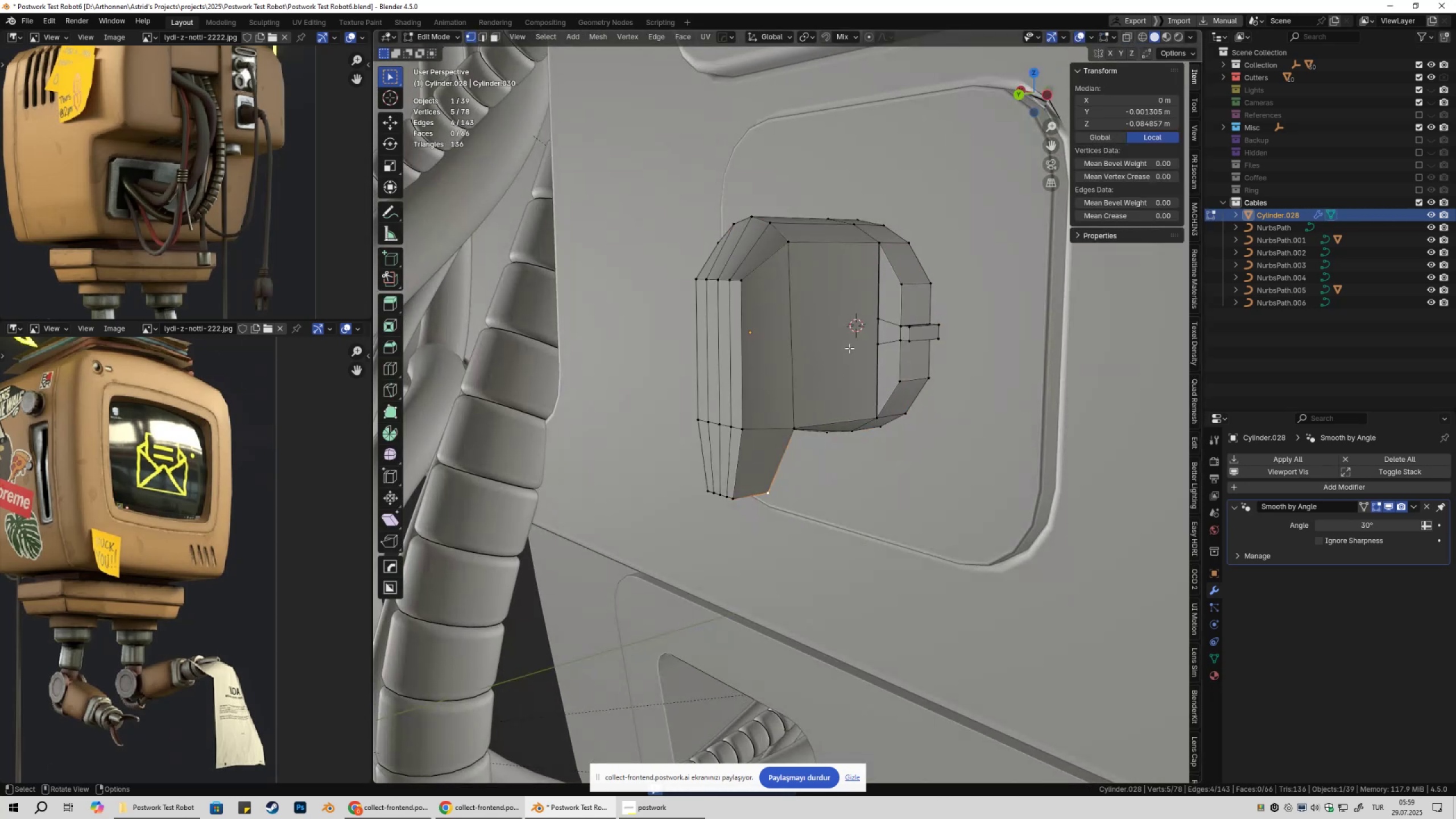 
key(Shift+ShiftLeft)
 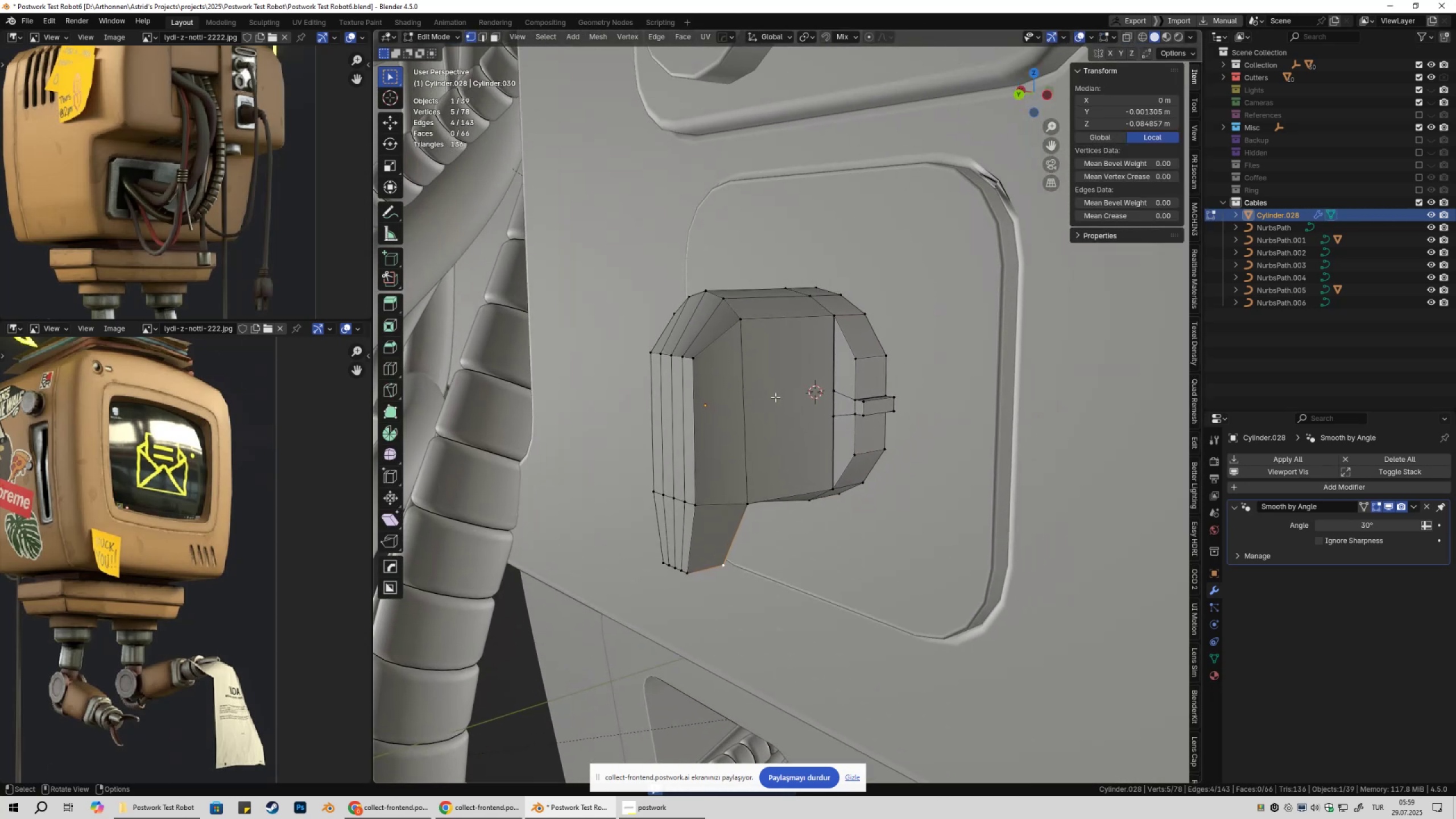 
scroll: coordinate [774, 398], scroll_direction: up, amount: 2.0
 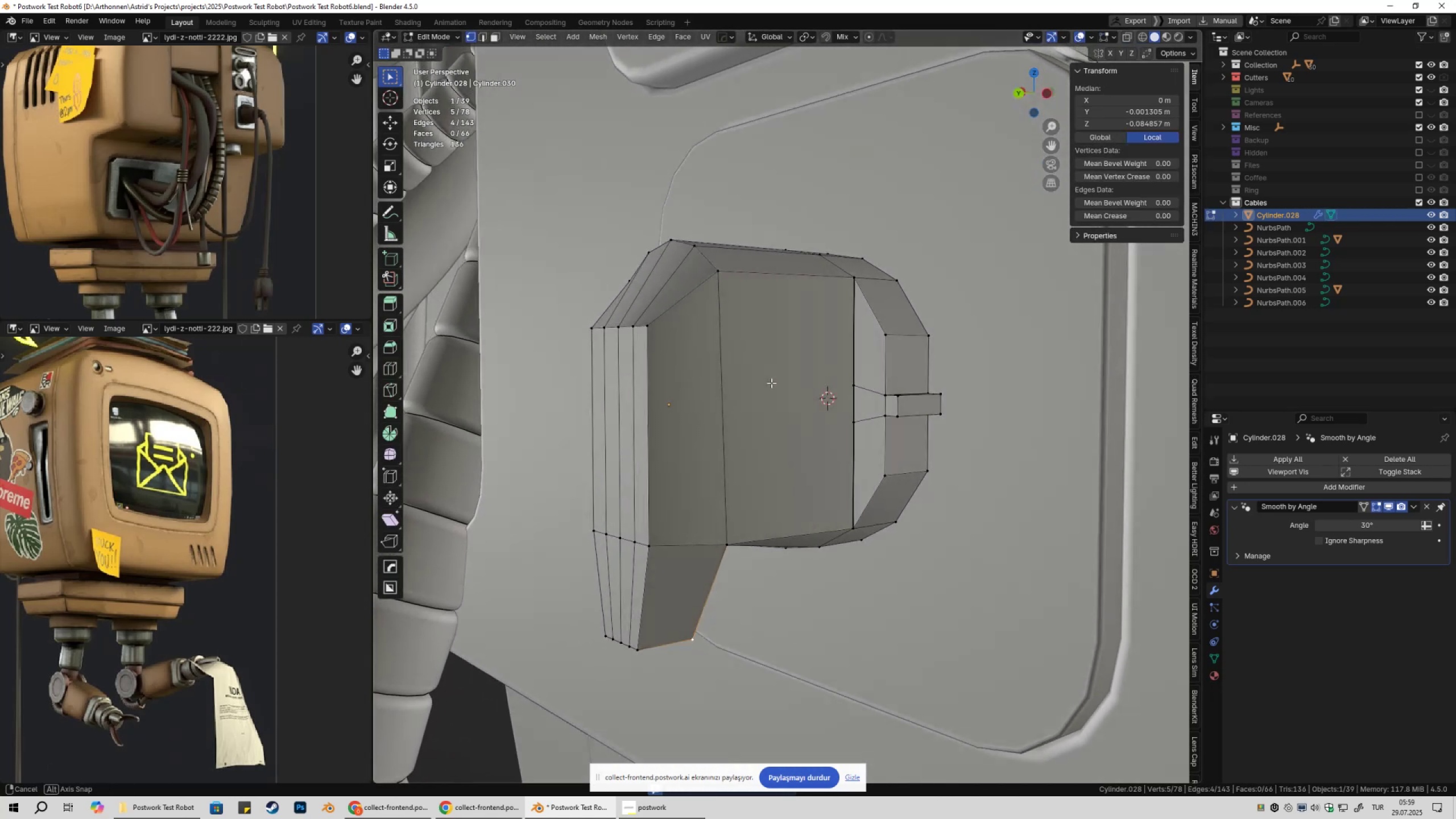 
hold_key(key=ShiftLeft, duration=0.39)
 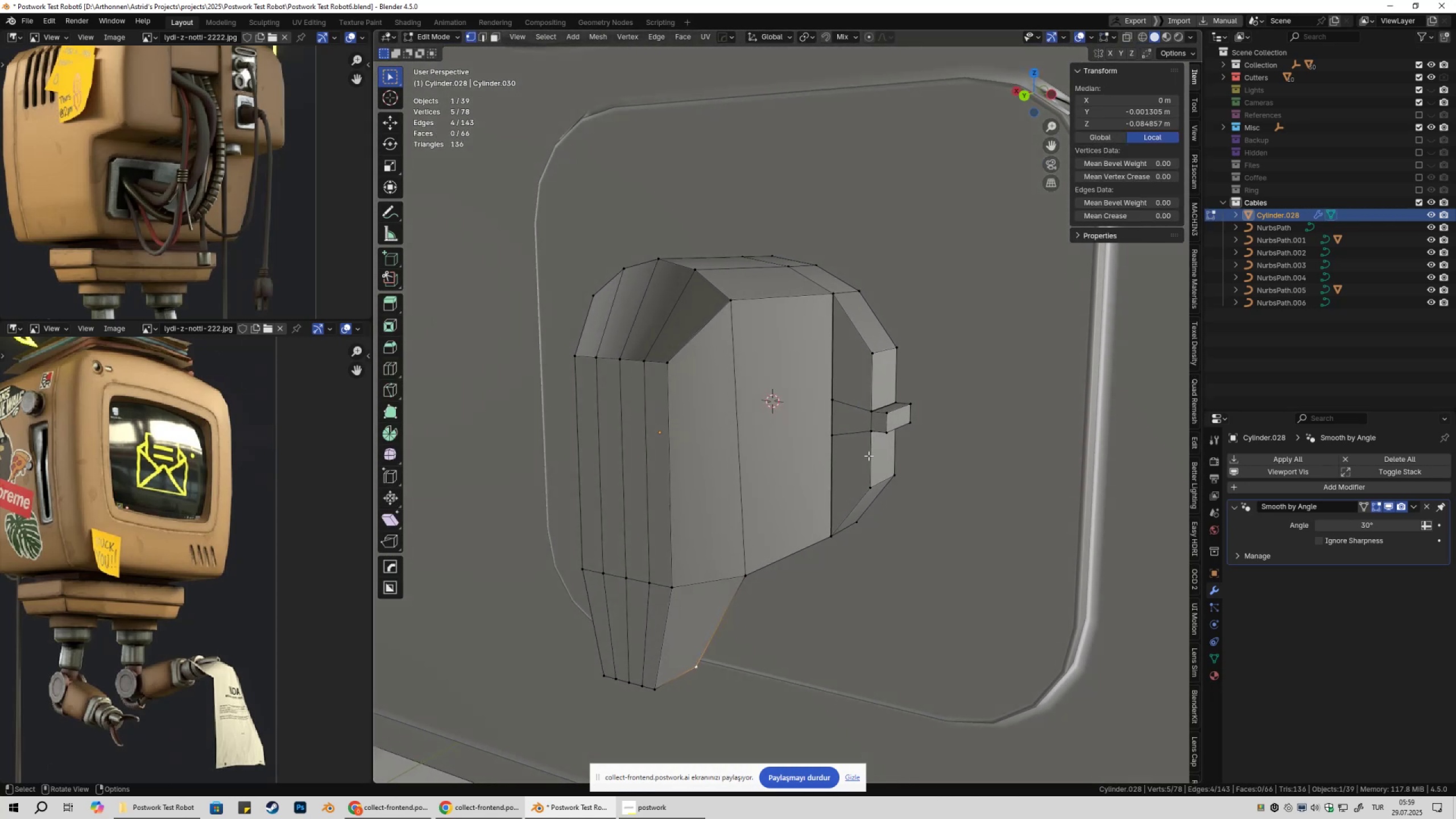 
wait(5.96)
 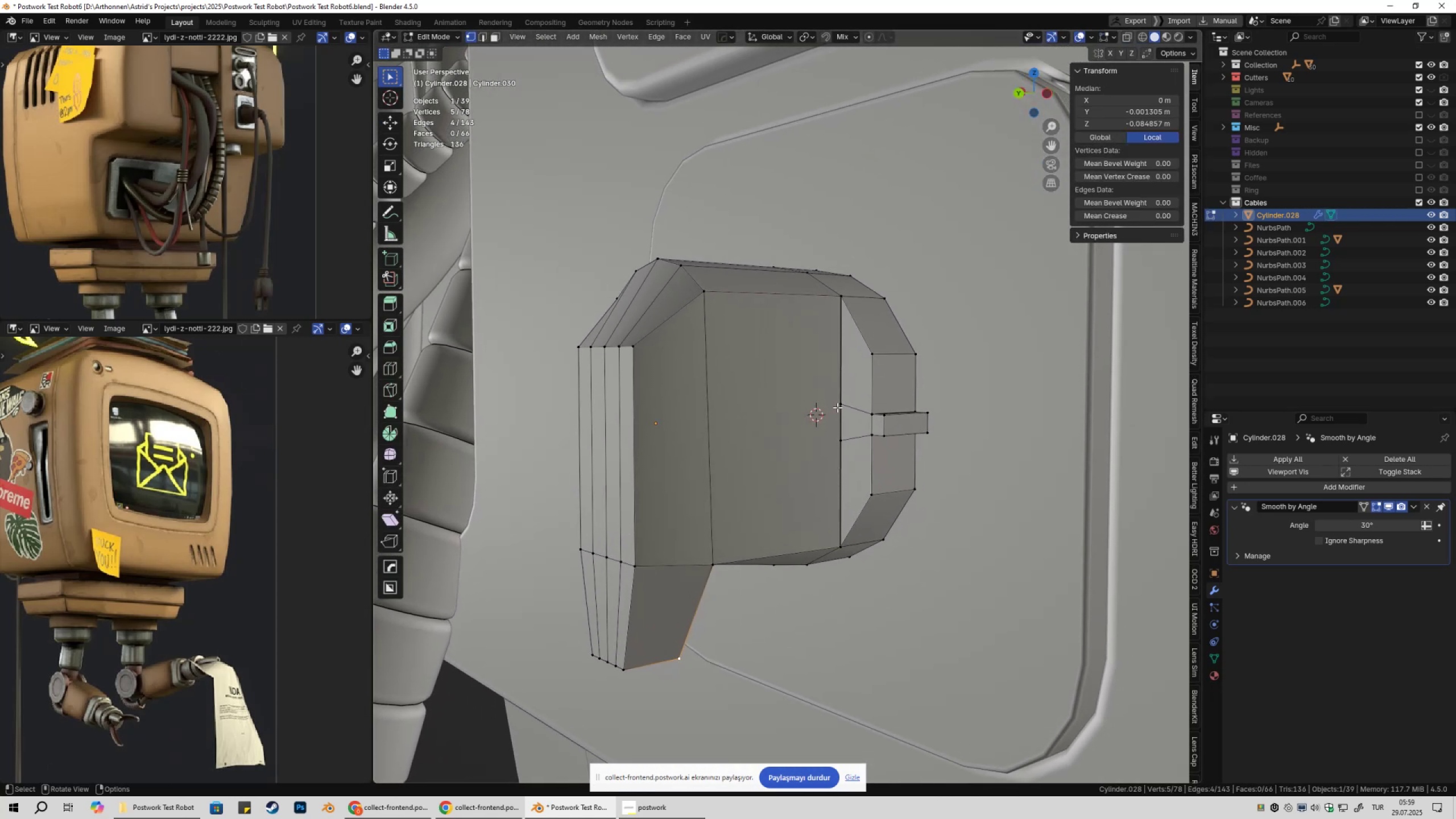 
type(gzgz)
 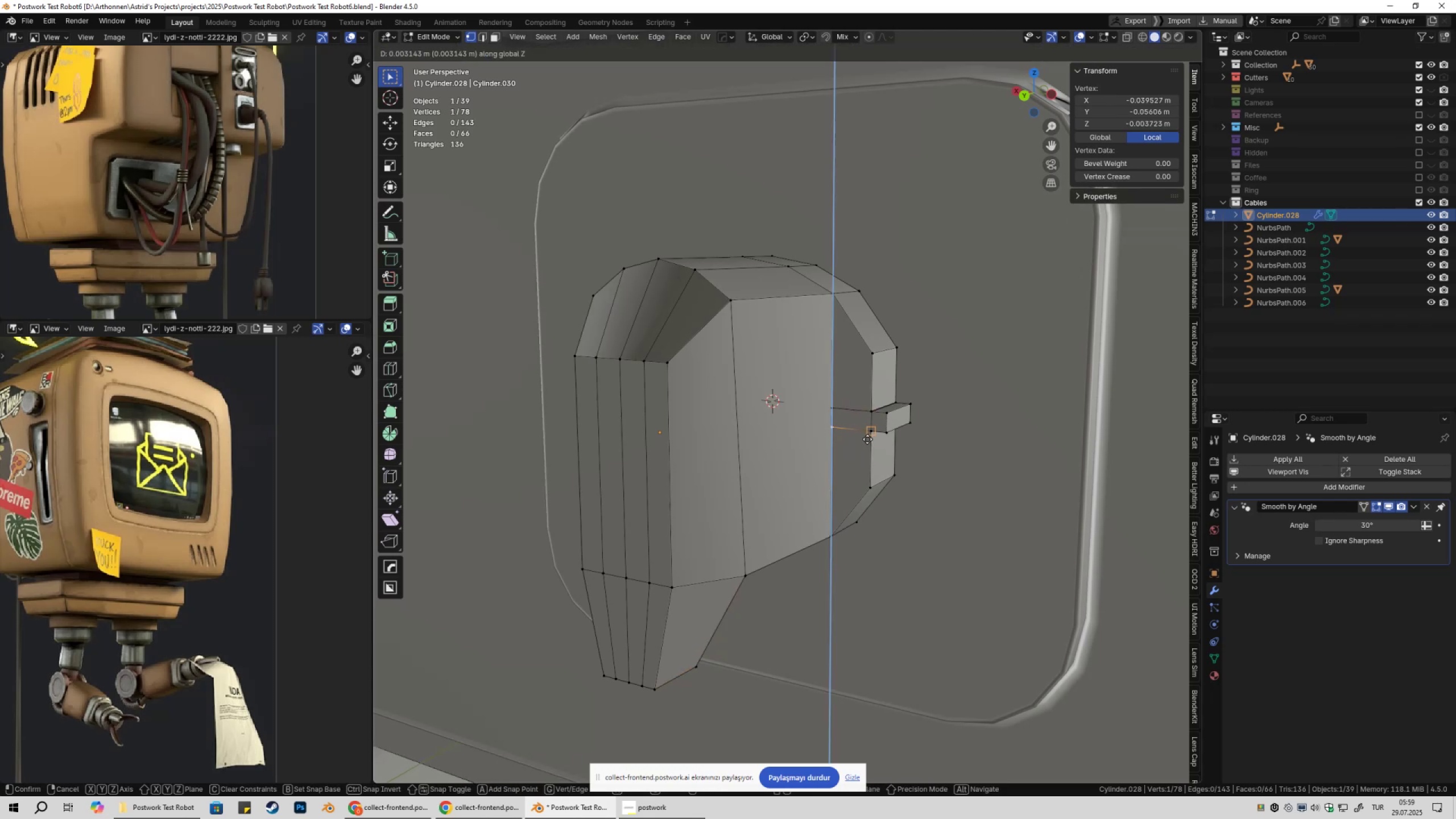 
hold_key(key=ControlLeft, duration=0.41)
 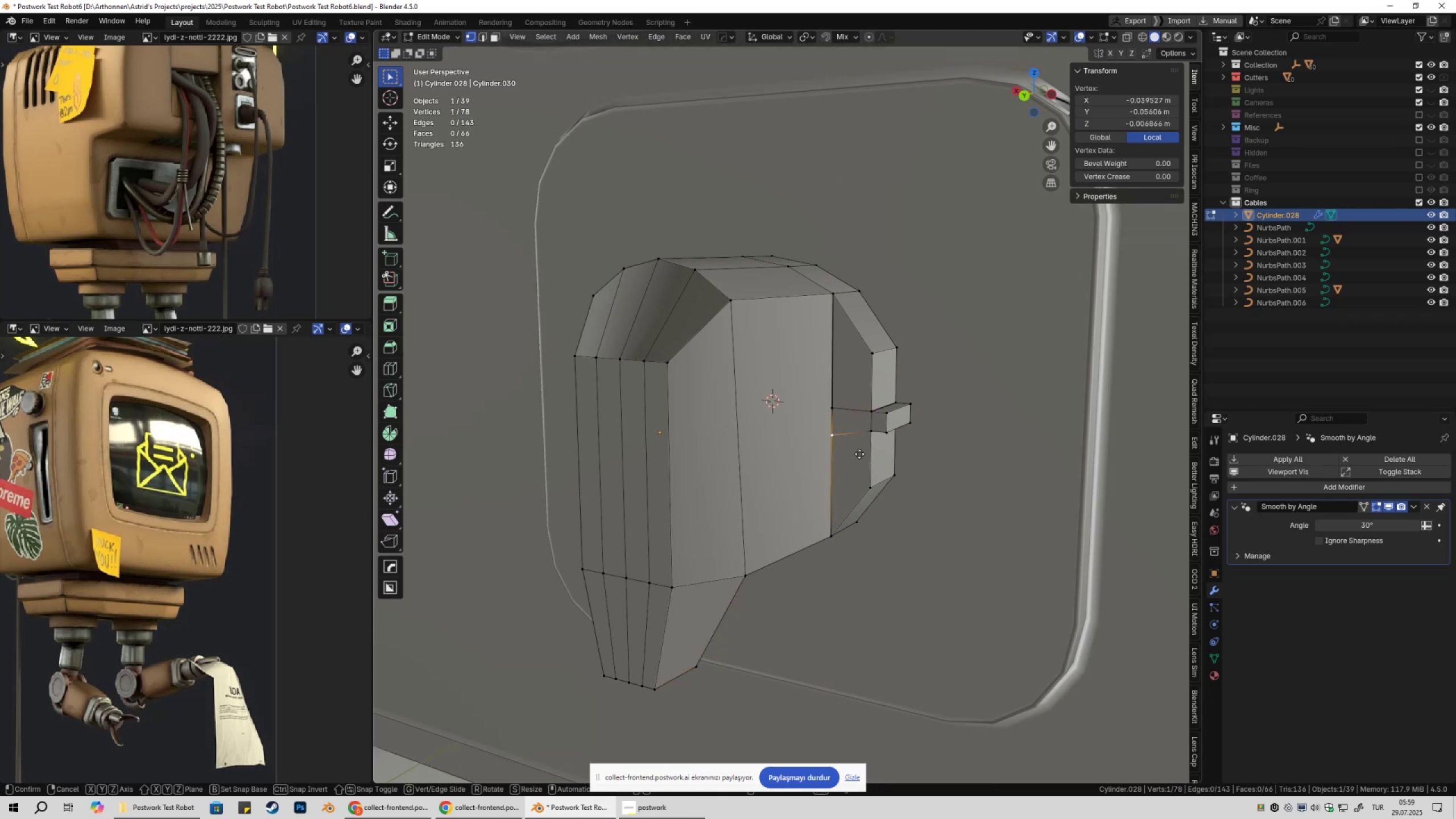 
hold_key(key=ControlLeft, duration=0.46)
left_click([867, 439])
 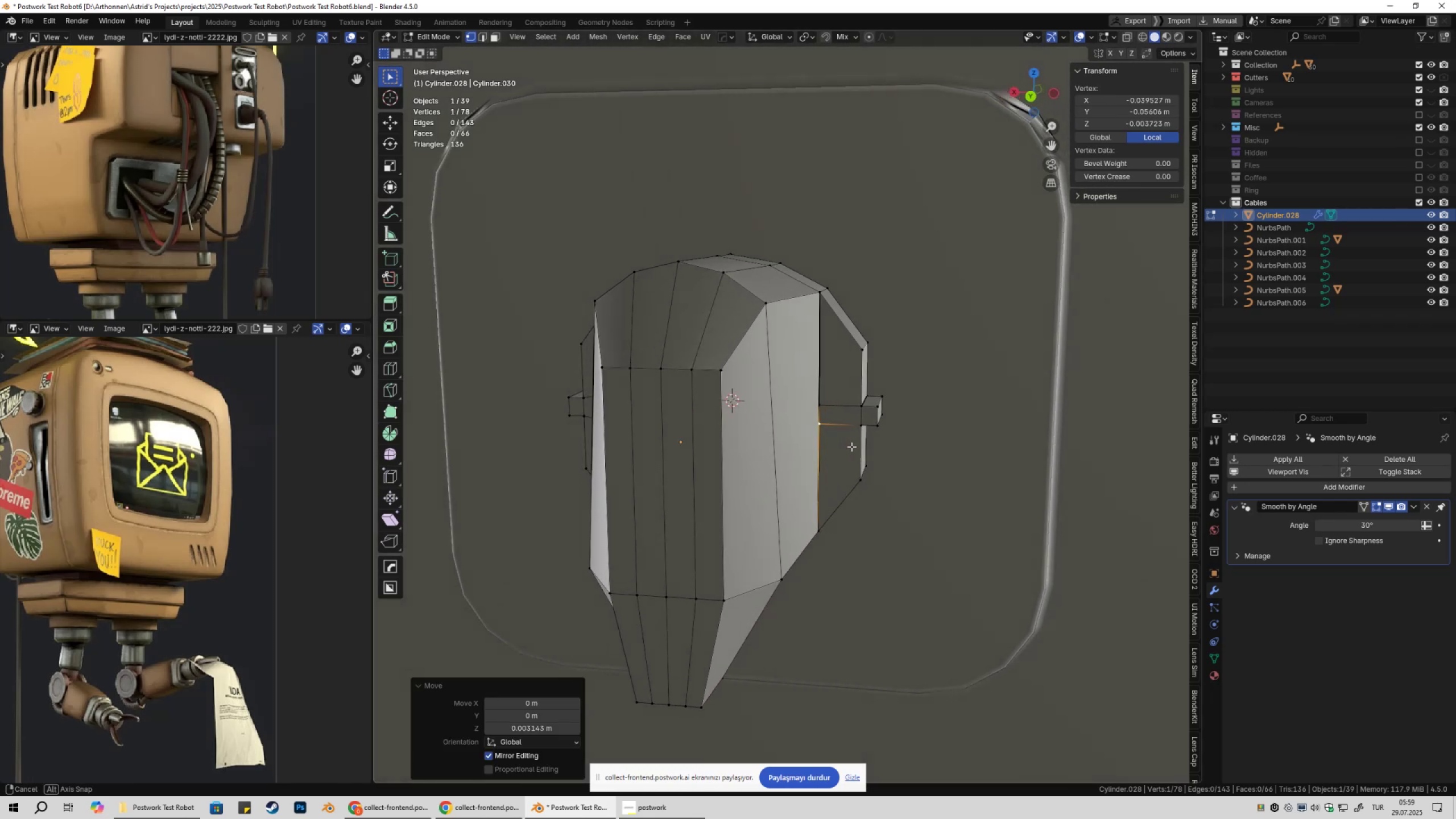 
hold_key(key=AltLeft, duration=0.47)
 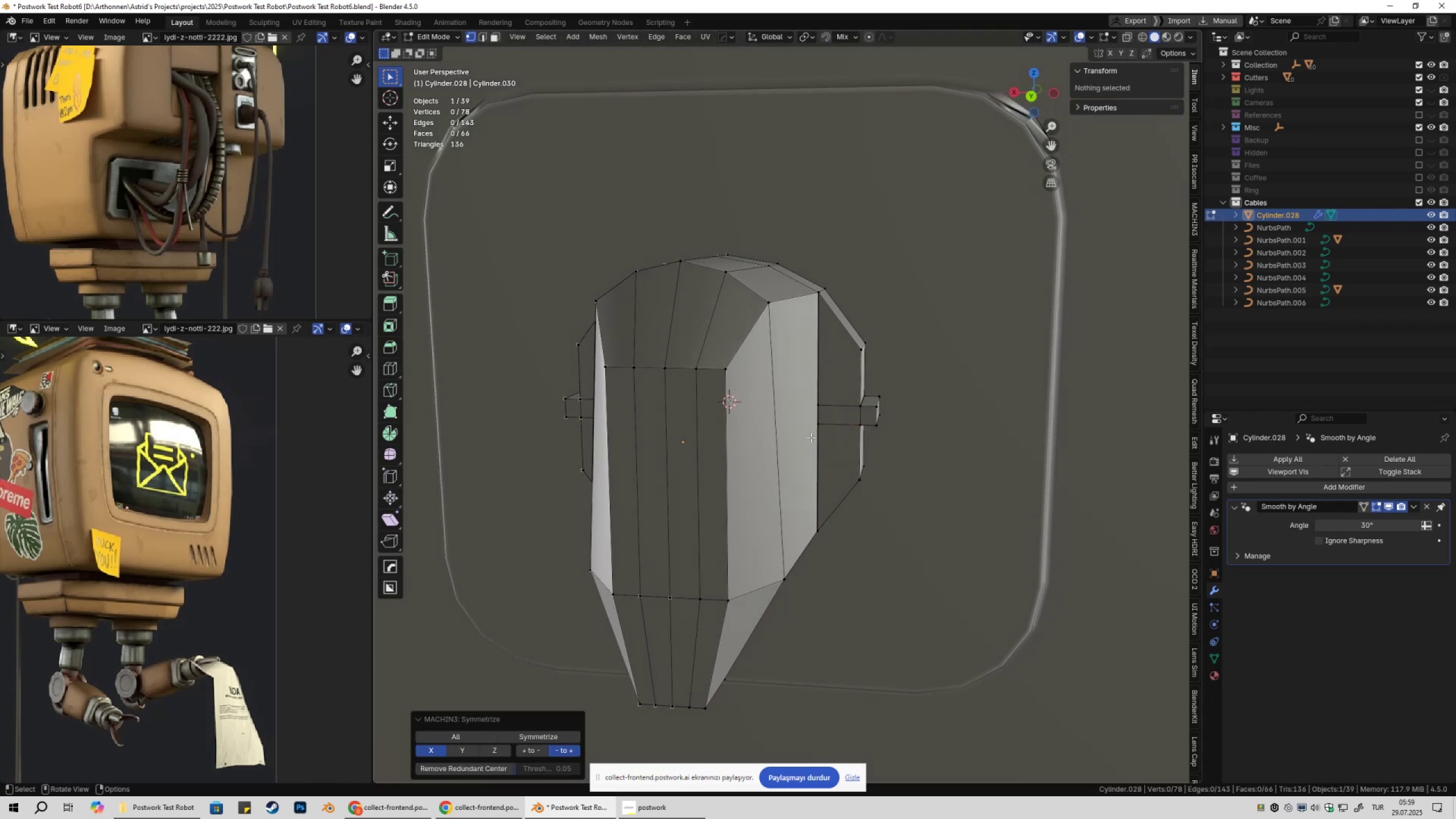 
hold_key(key=X, duration=0.3)
 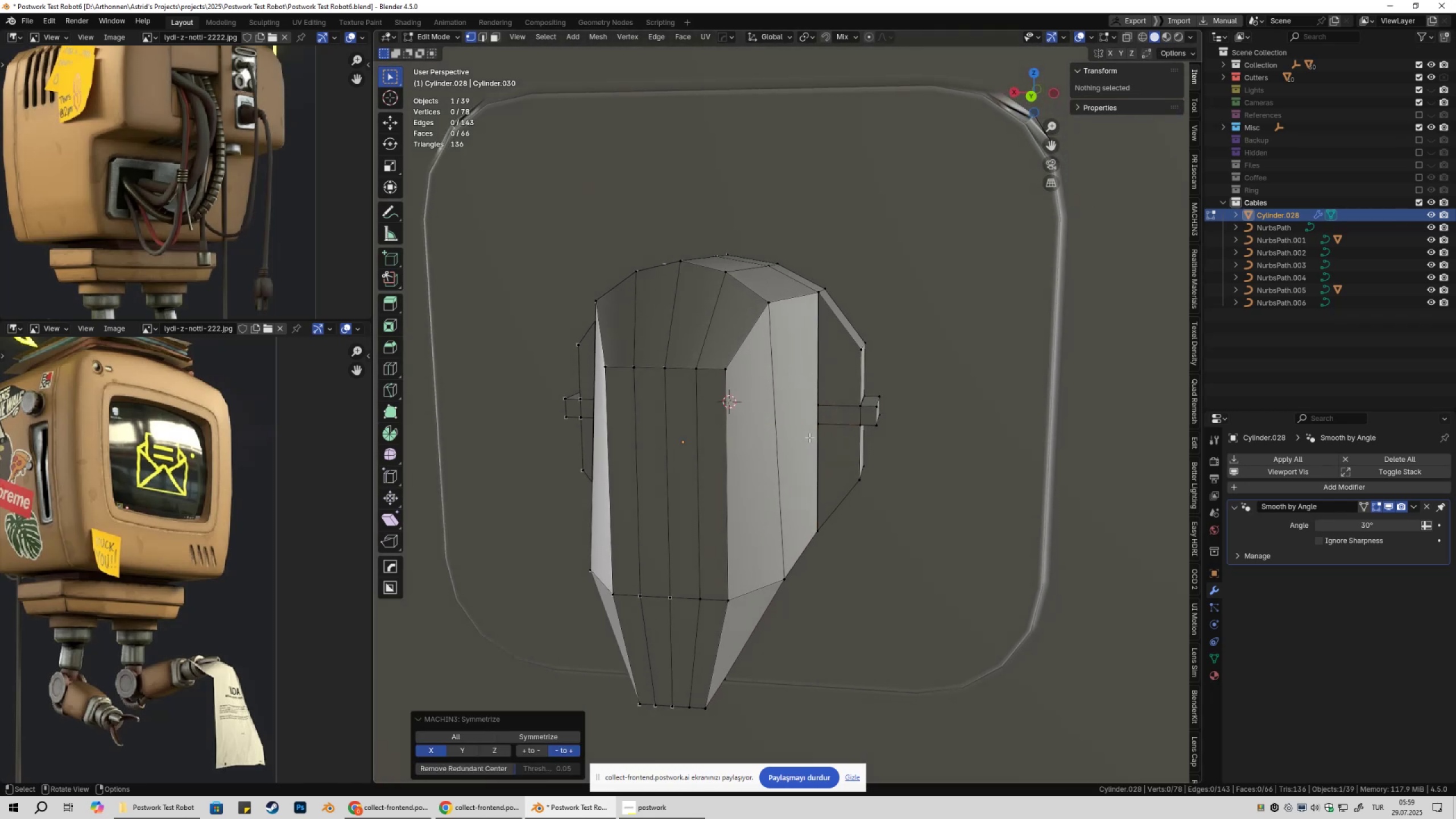 
key(Control+ControlLeft)
 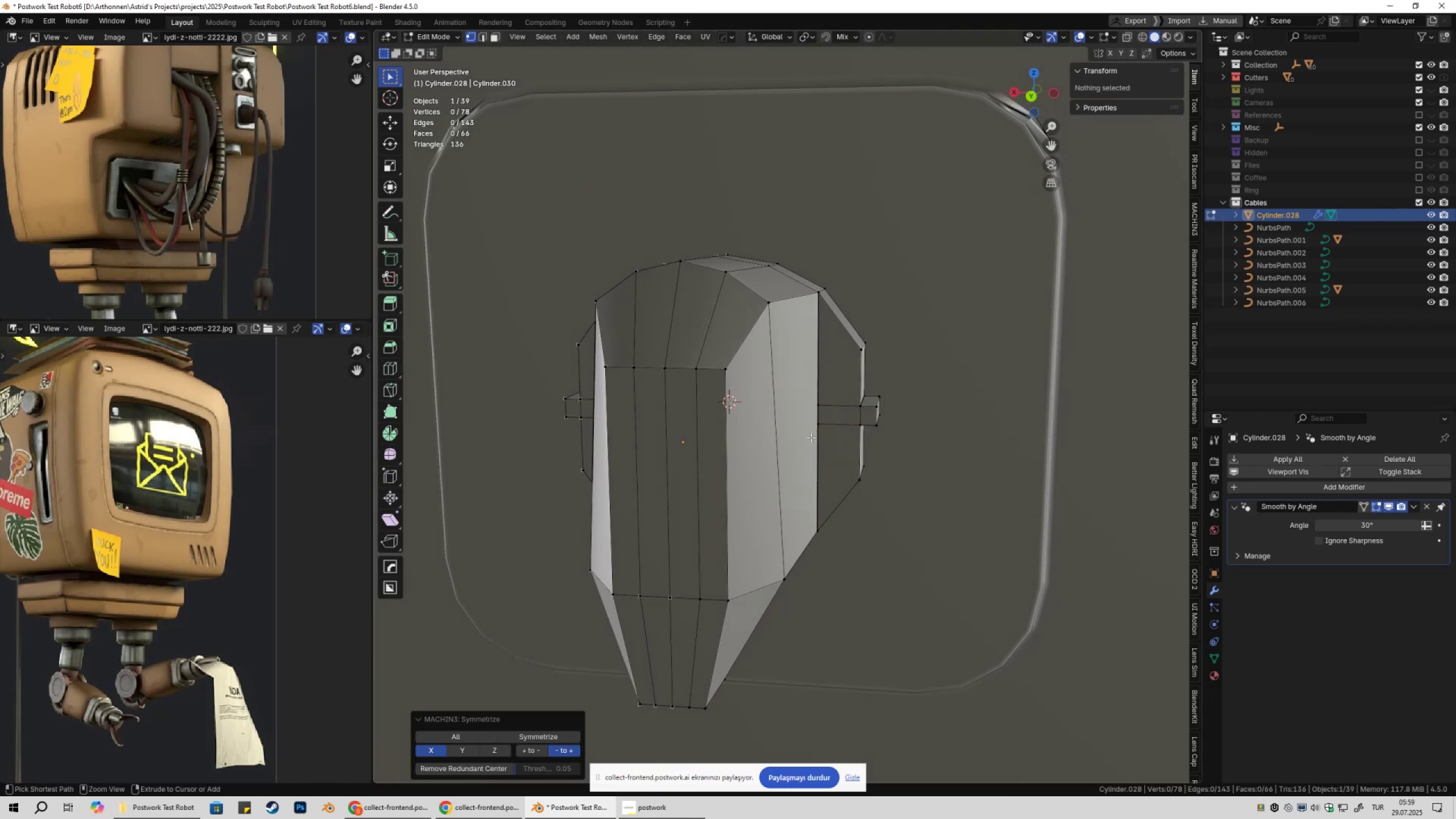 
key(Control+S)
 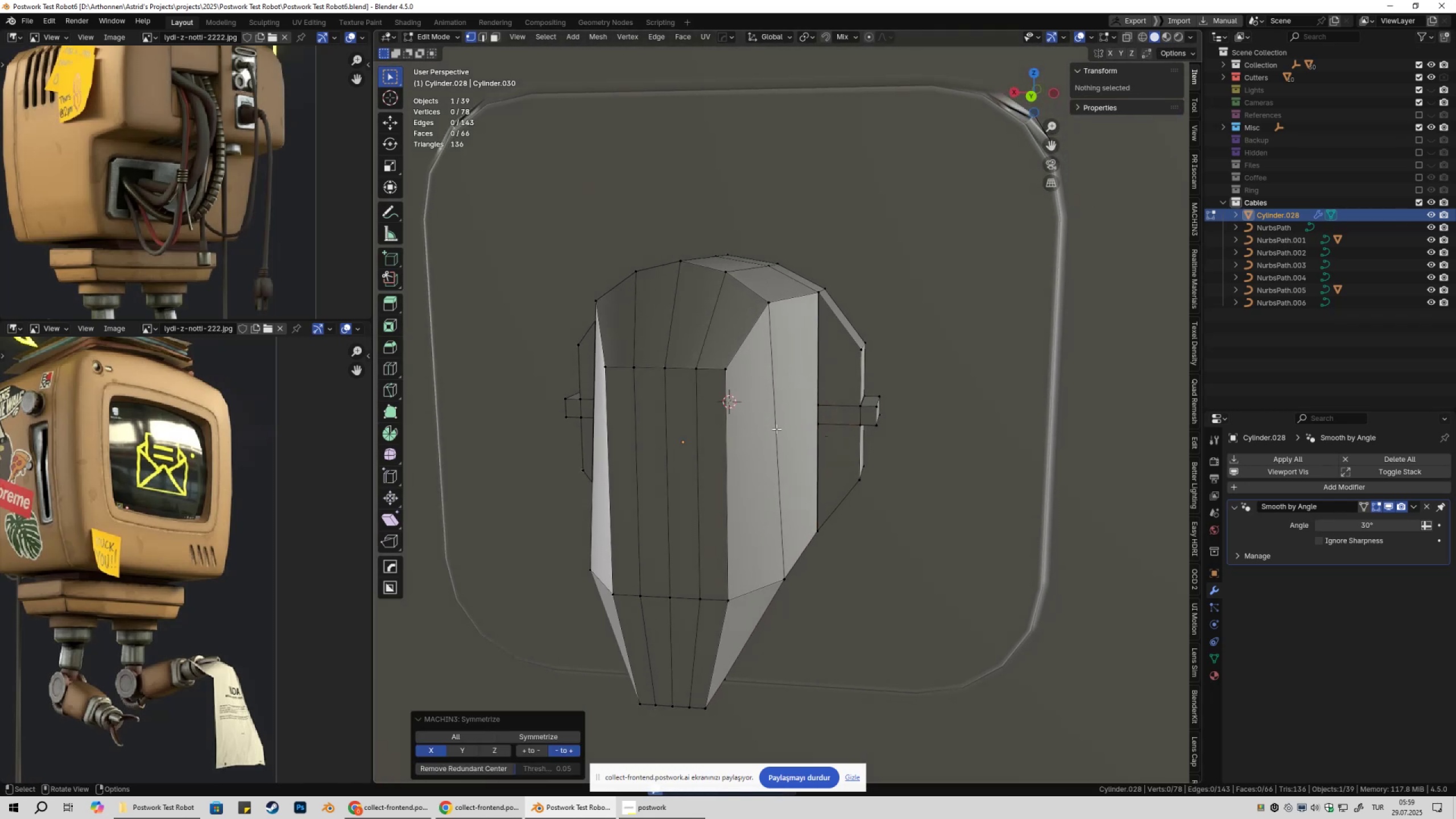 
scroll: coordinate [820, 458], scroll_direction: down, amount: 2.0
 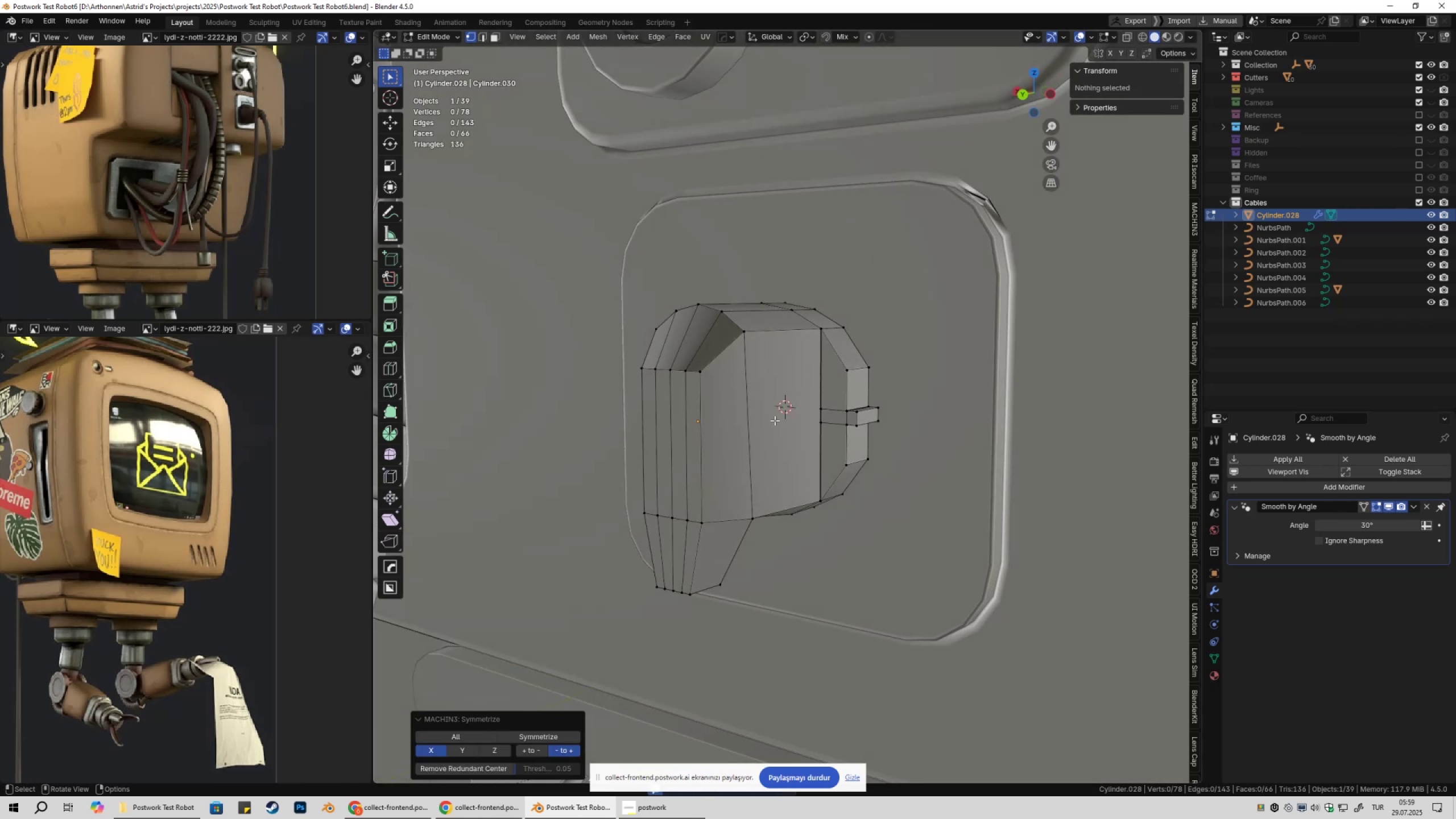 
key(Tab)
 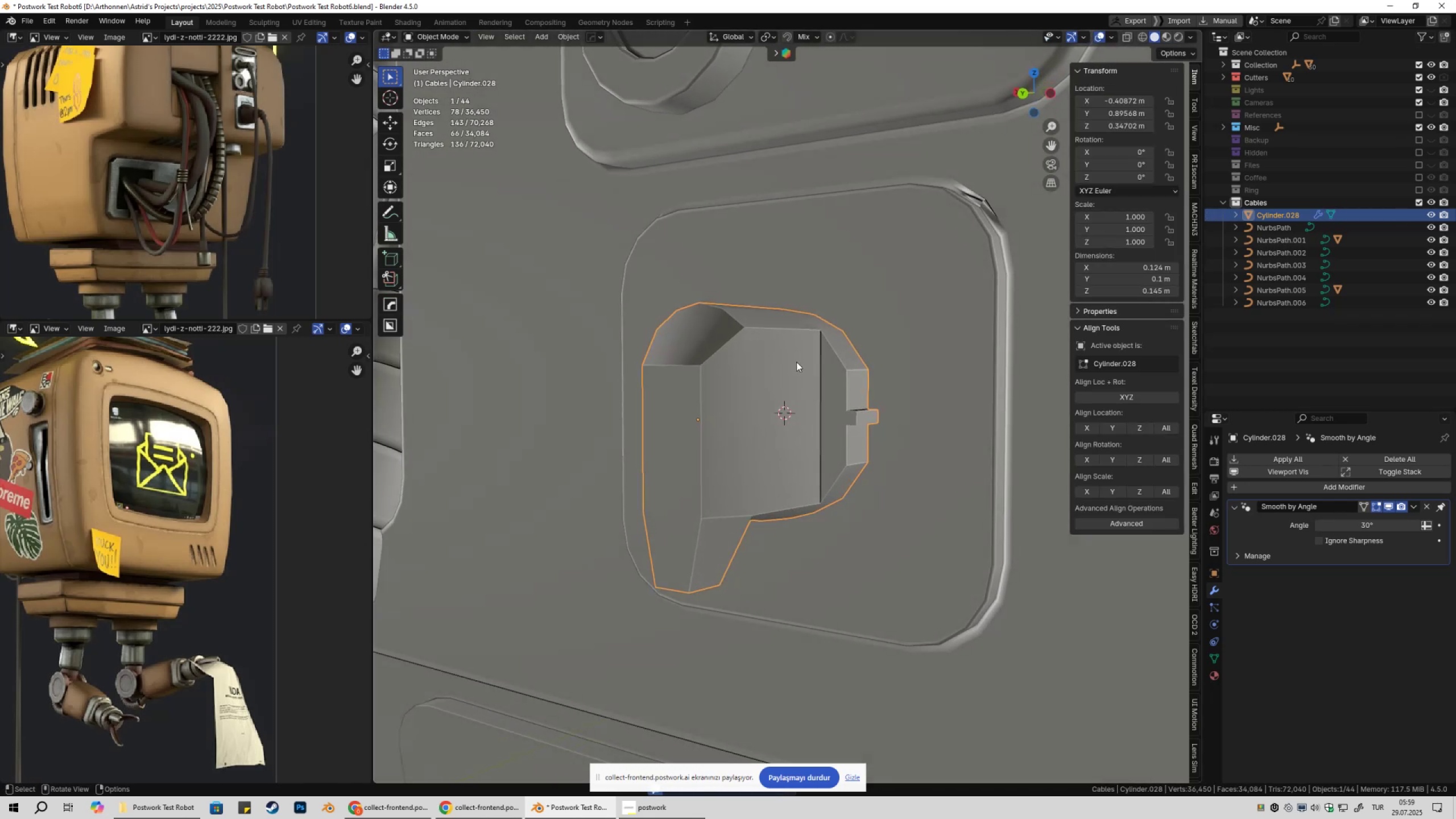 
key(Tab)
 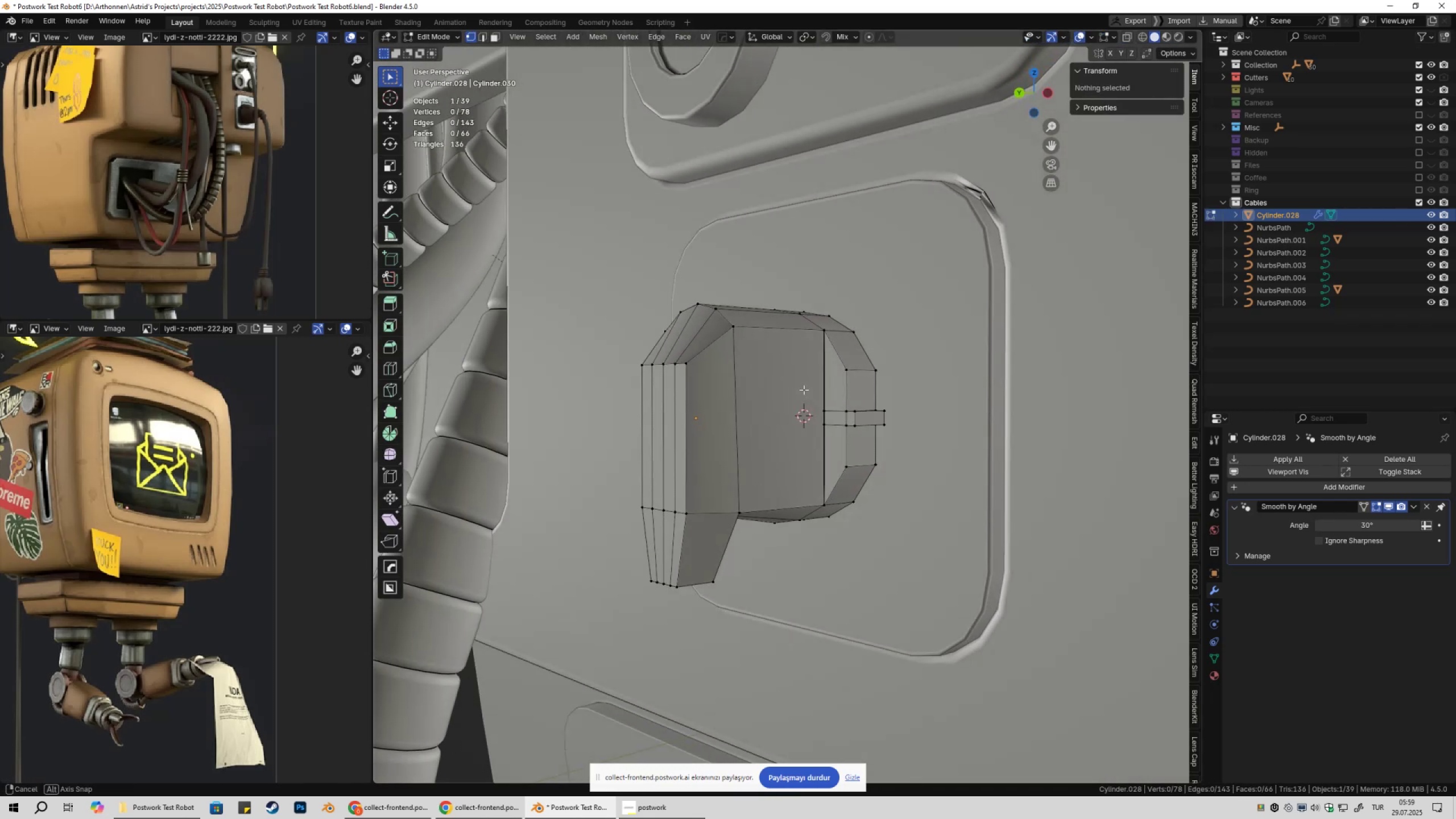 
scroll: coordinate [804, 389], scroll_direction: up, amount: 1.0
 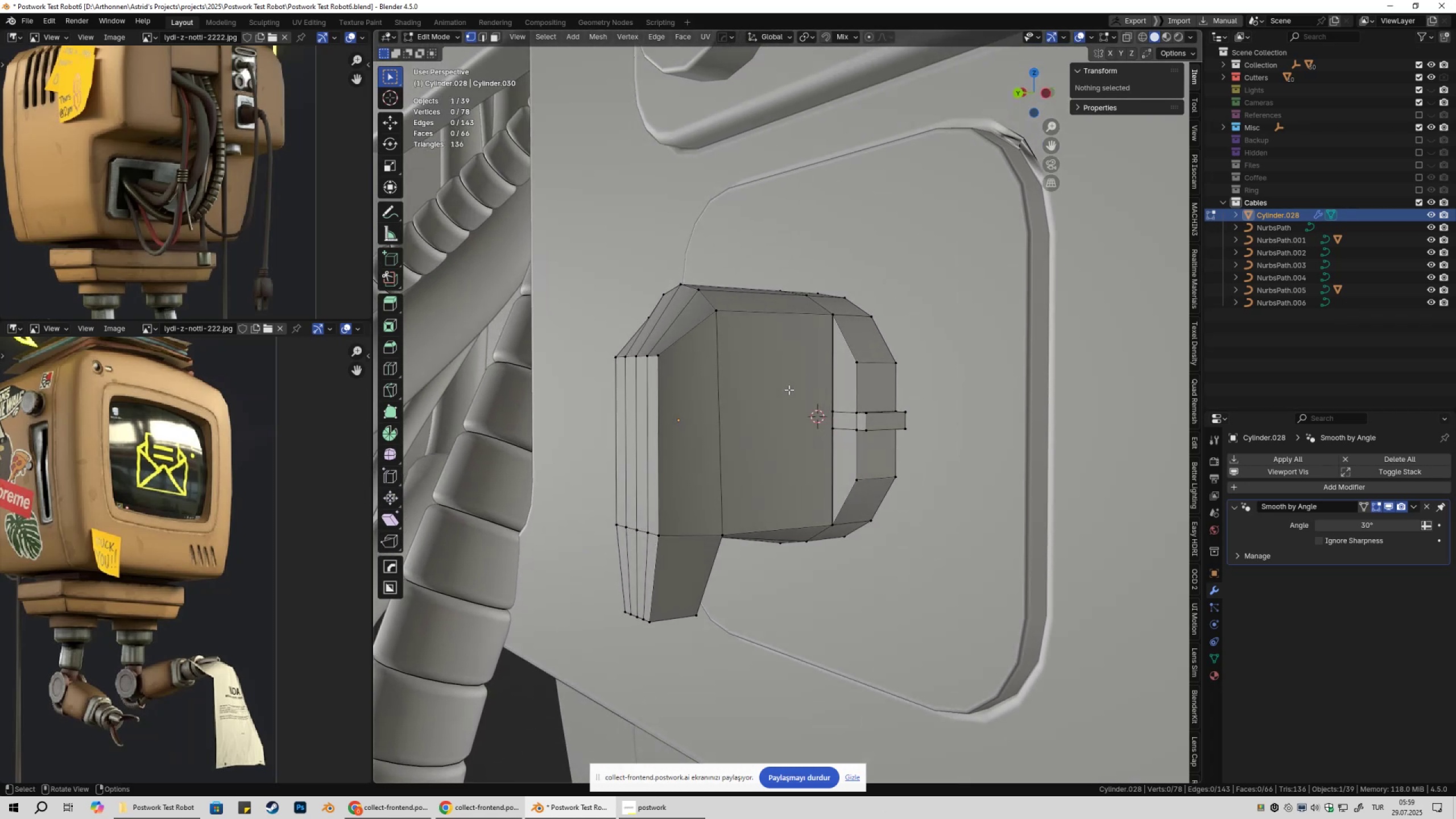 
wait(10.53)
 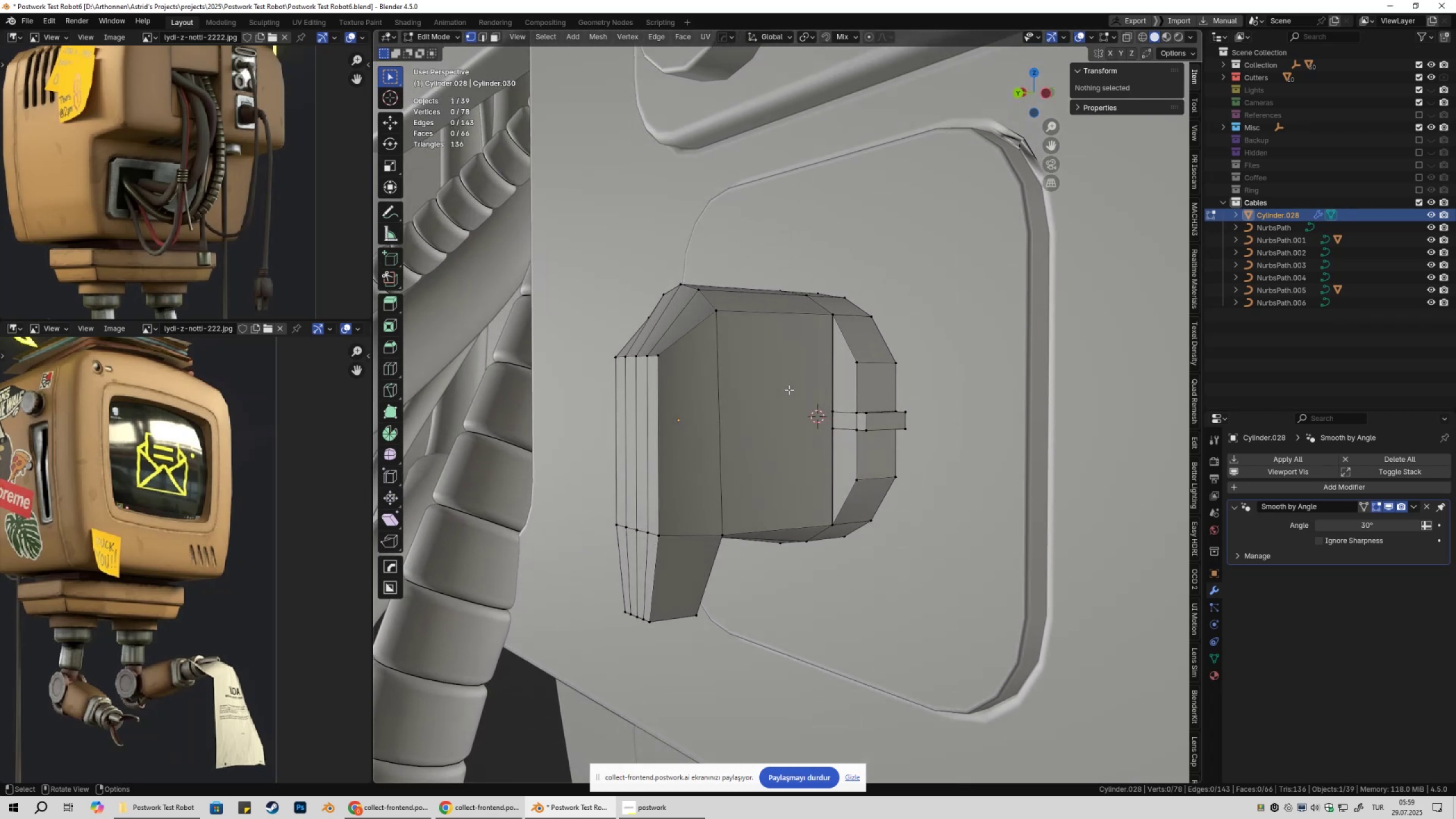 
key(Control+ControlLeft)
 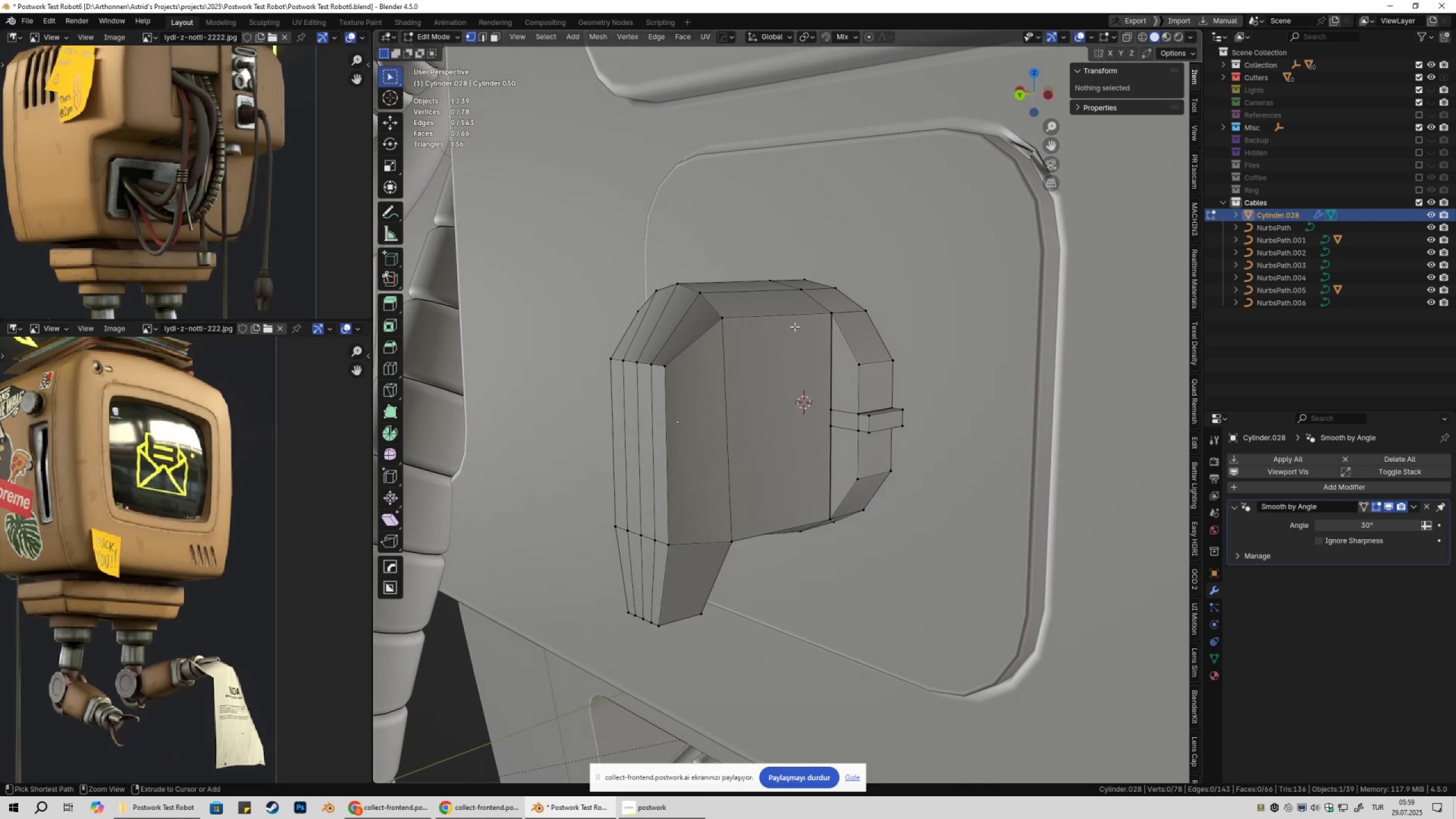 
key(Control+R)
 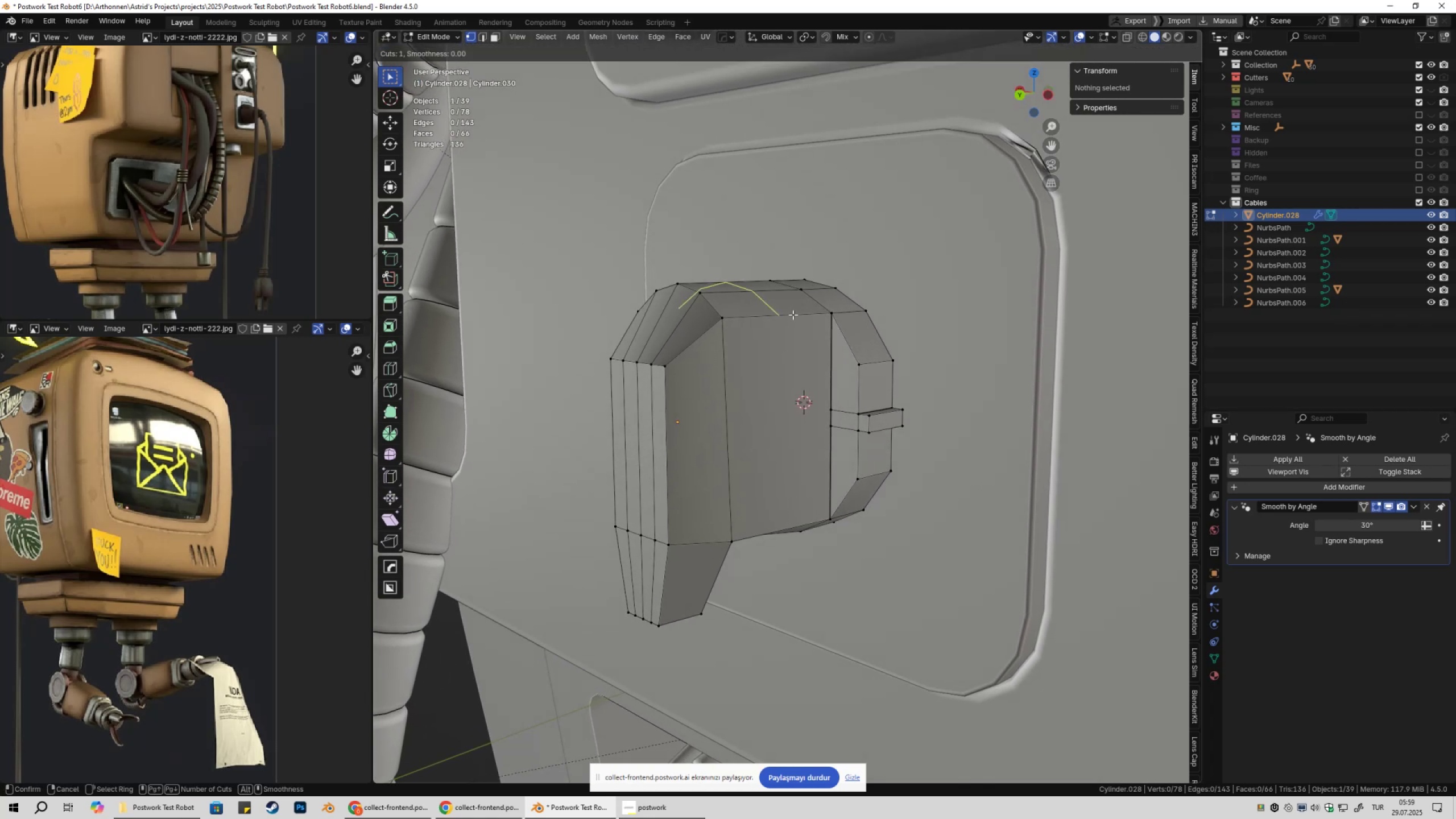 
key(Escape)
 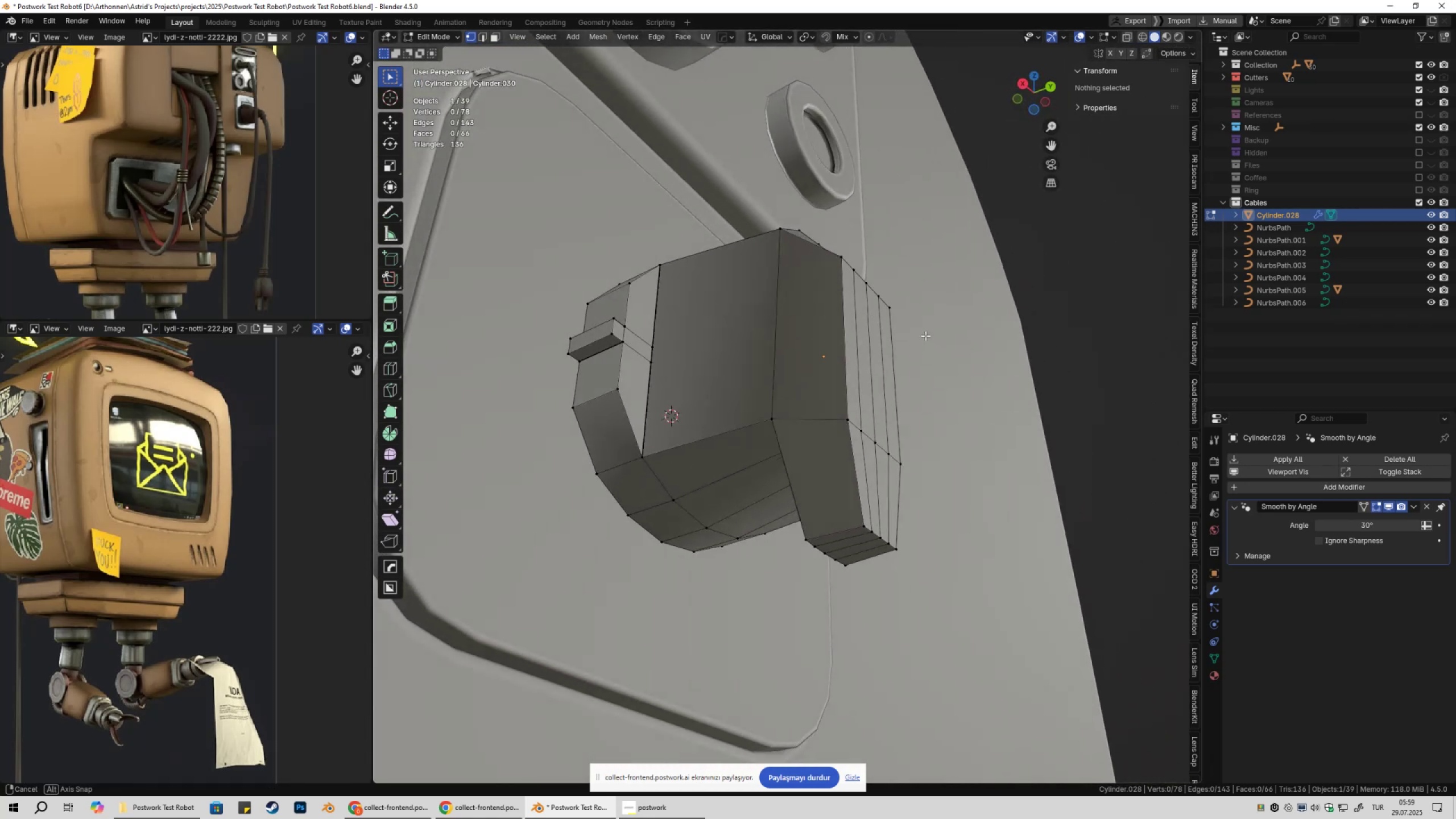 
key(Control+R)
 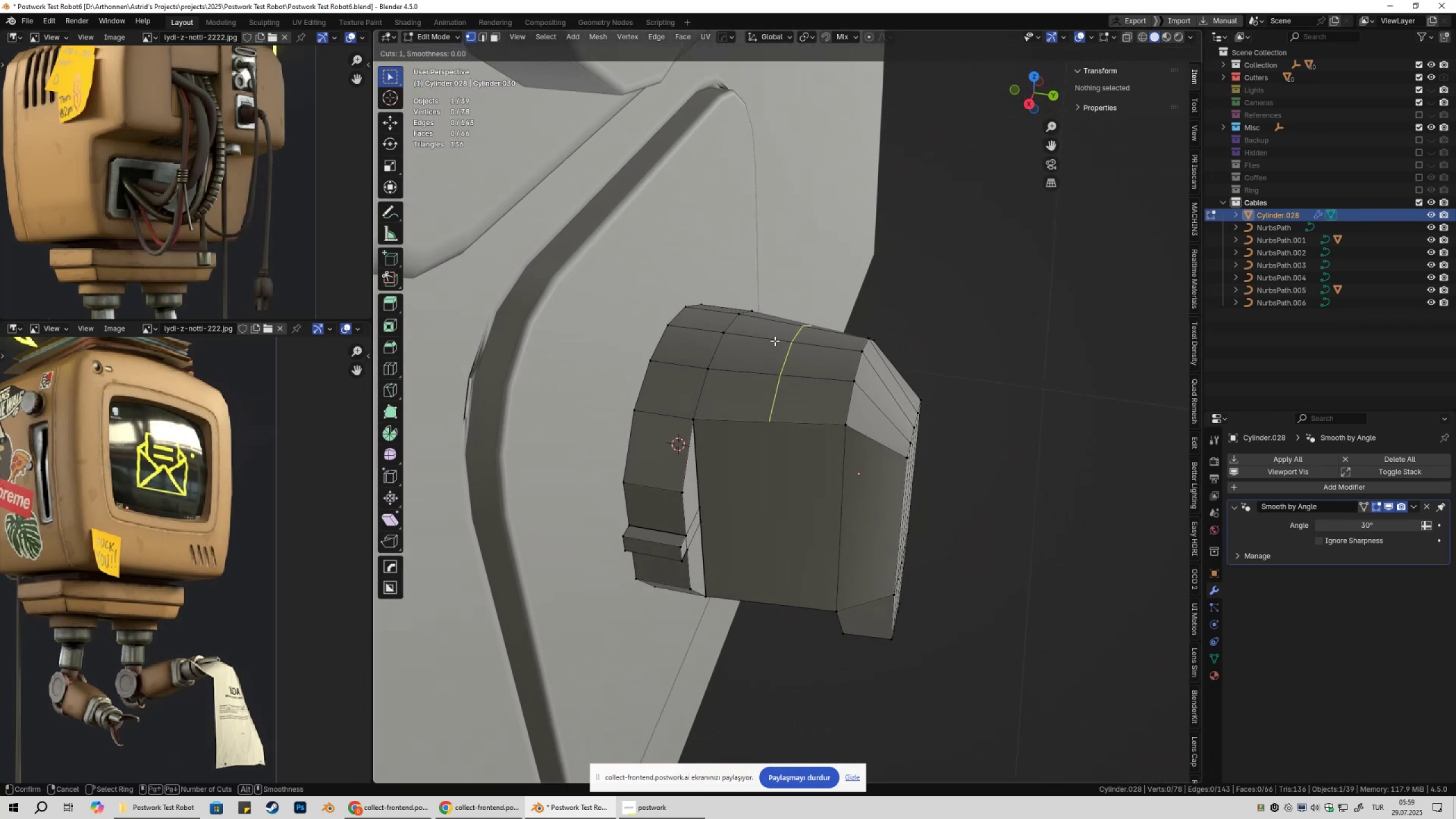 
key(Escape)
 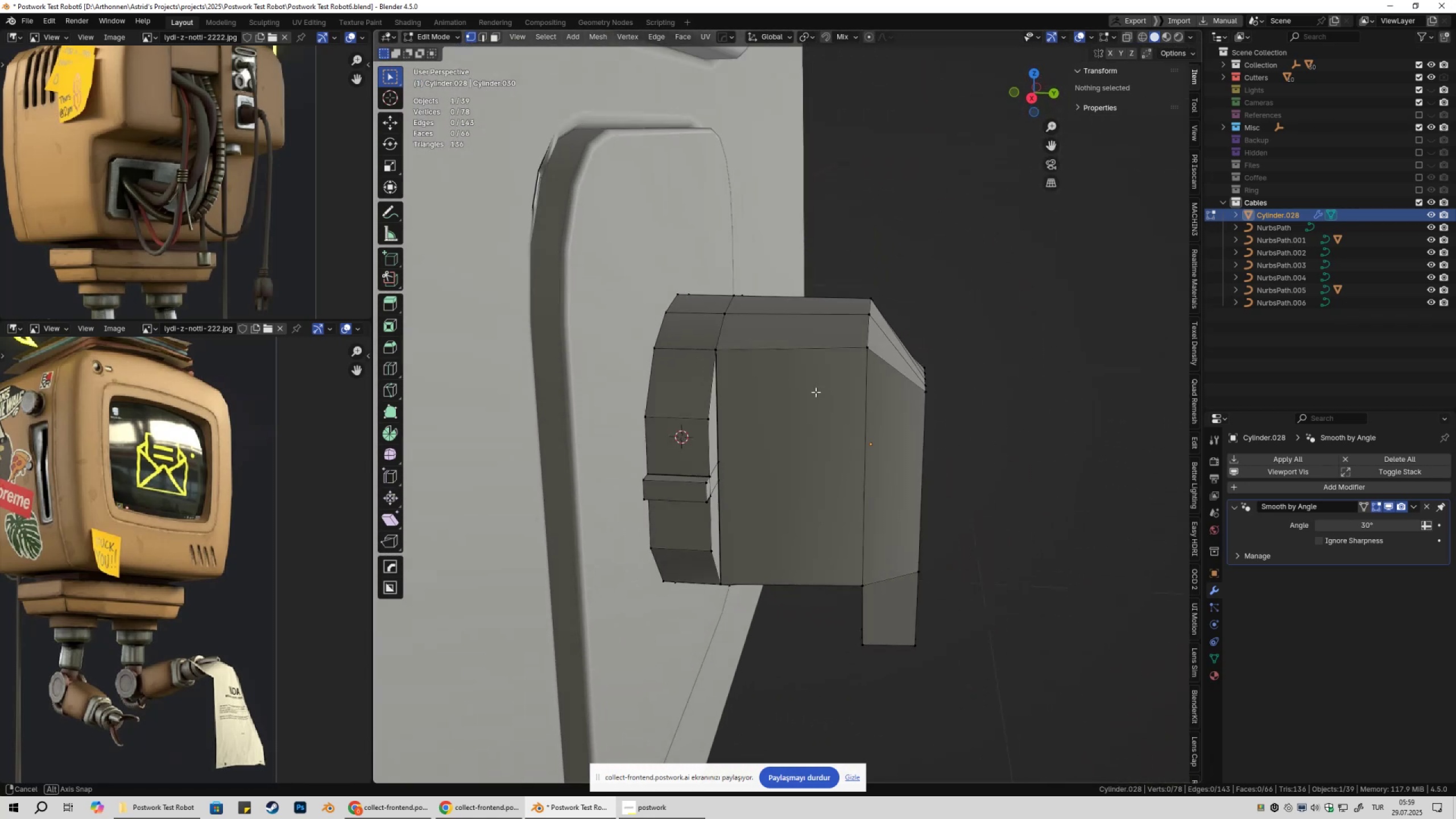 
key(1)
 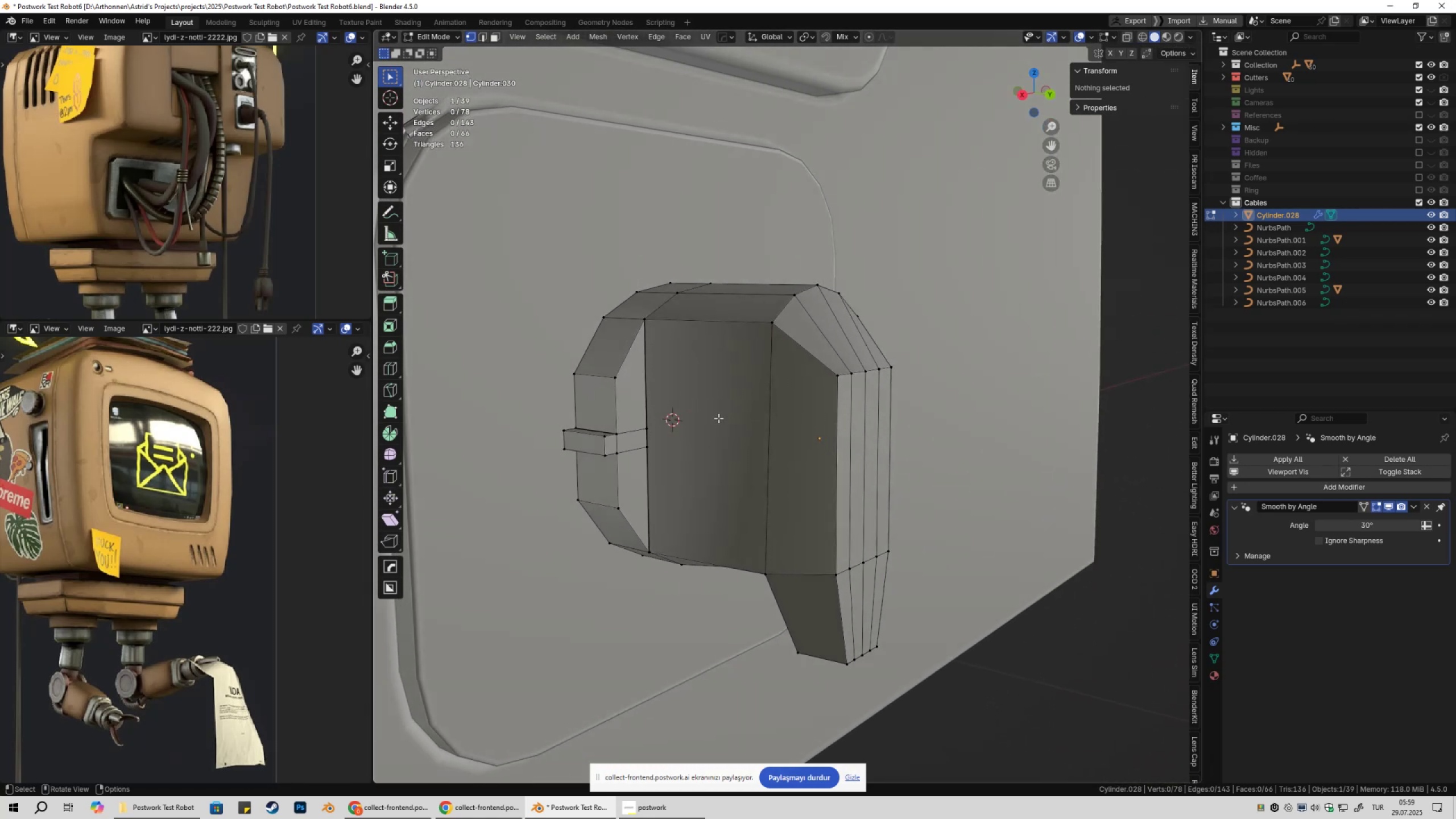 
left_click([661, 431])
 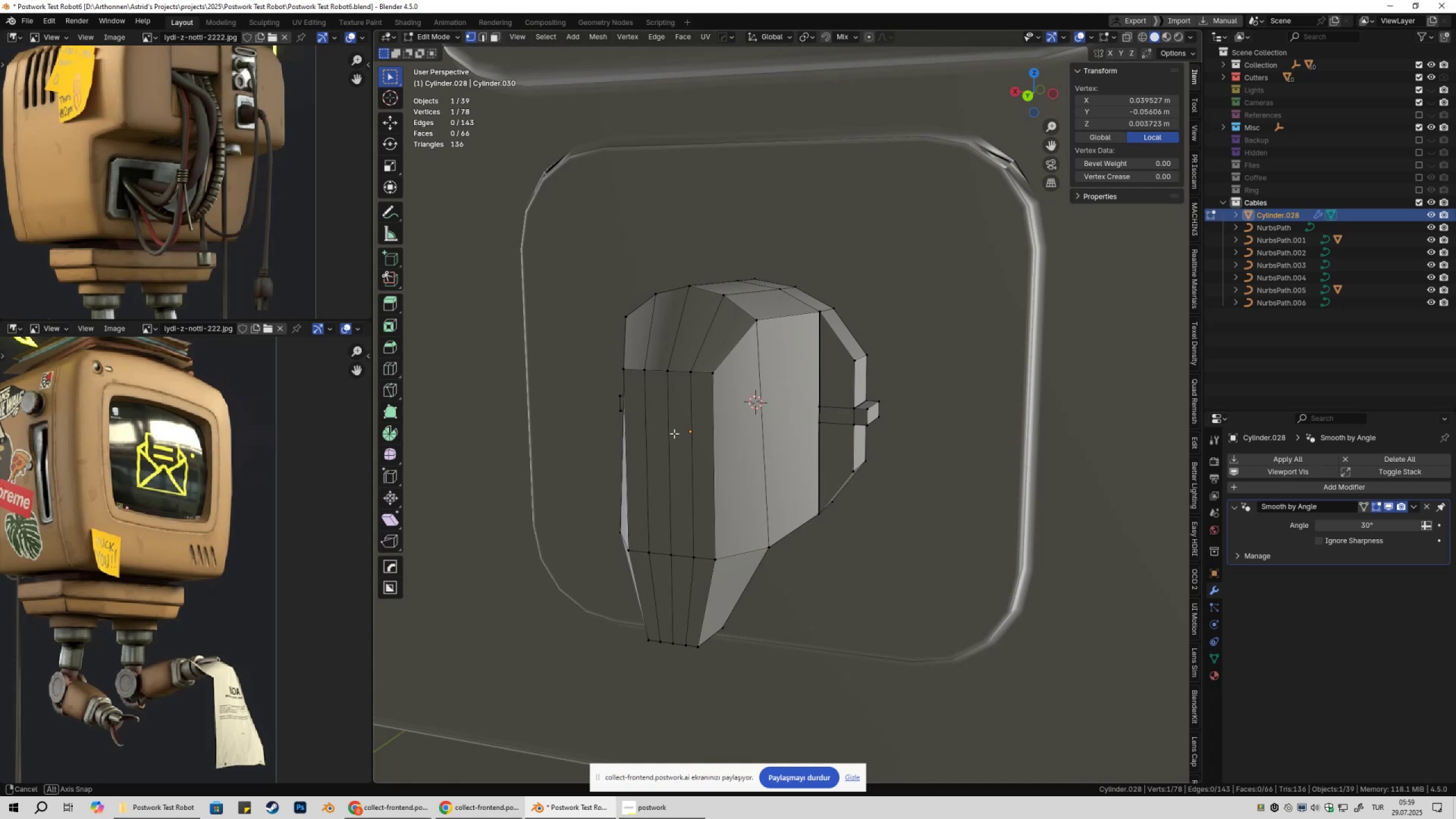 
hold_key(key=ShiftLeft, duration=0.47)
left_click([826, 407])
 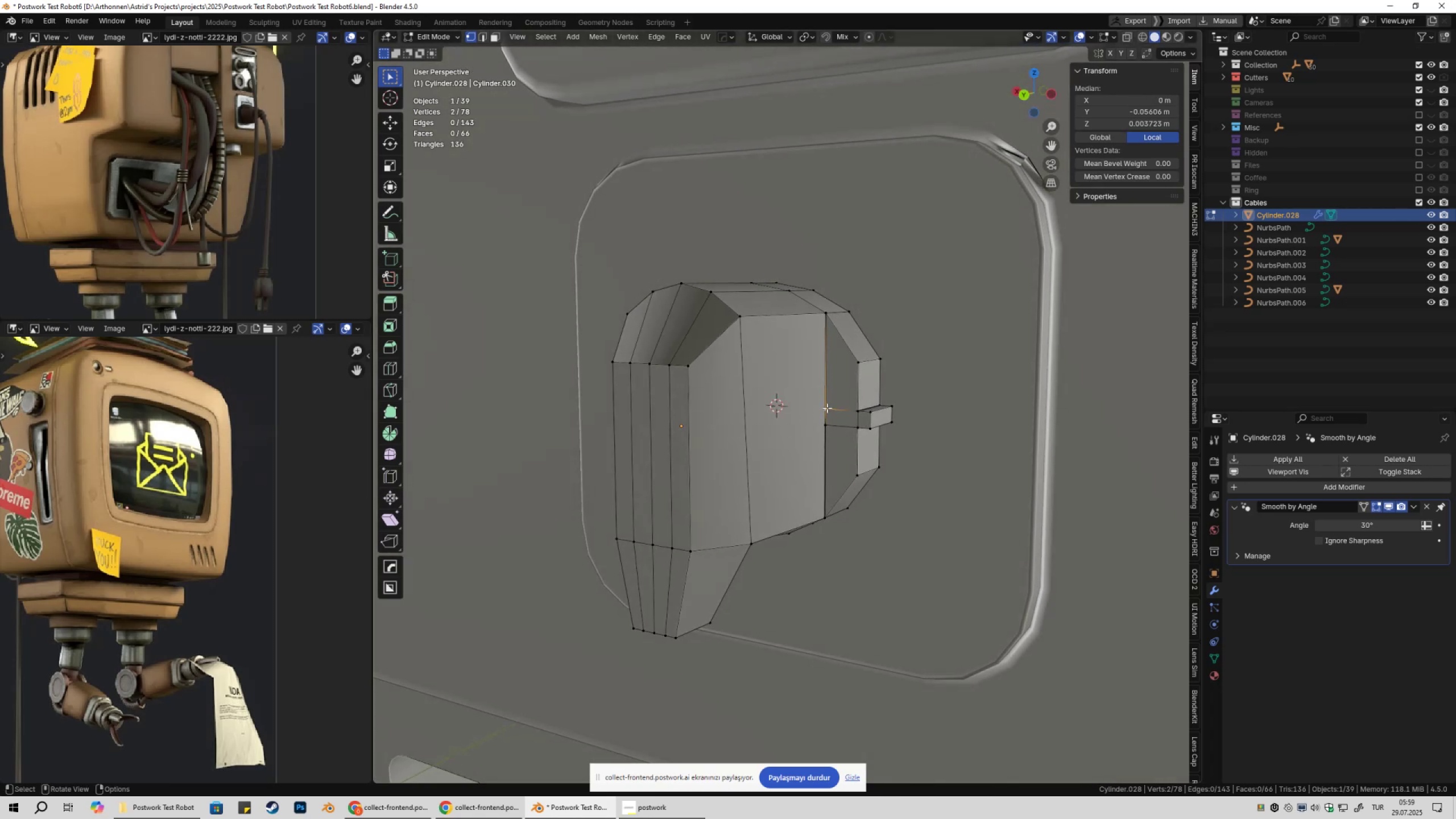 
key(J)
 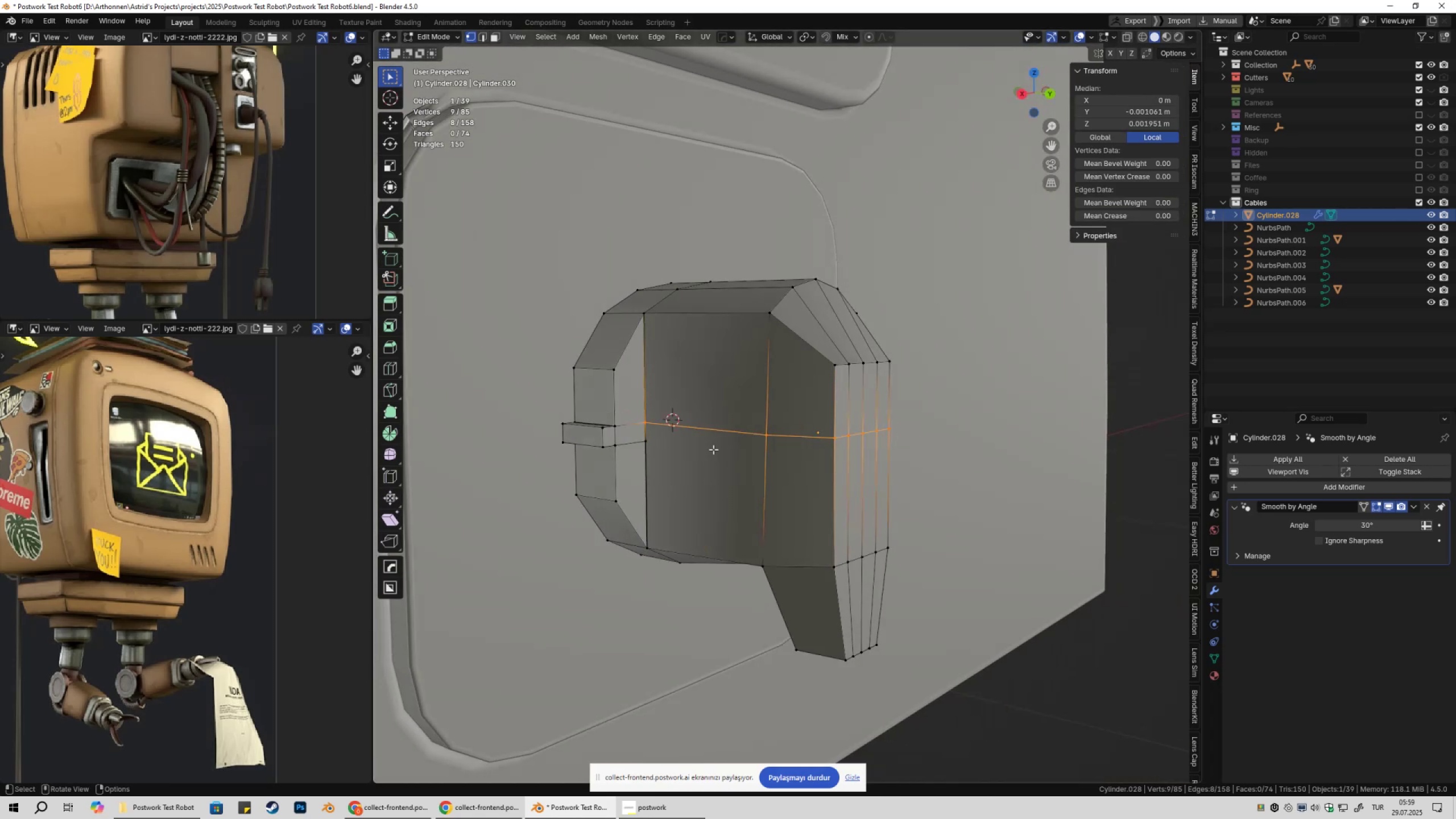 
left_click([657, 446])
 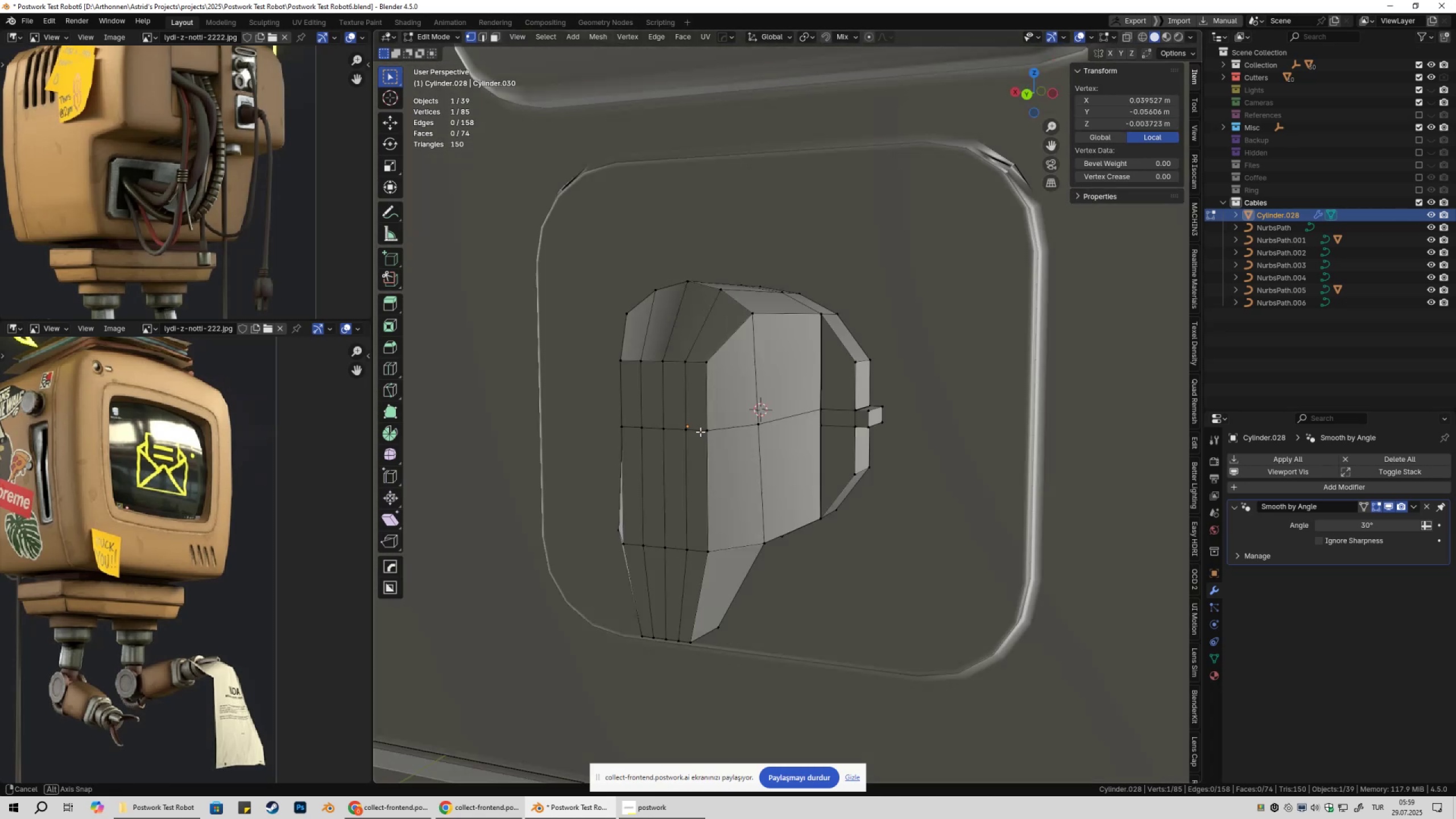 
hold_key(key=ShiftLeft, duration=0.59)
left_click([822, 432])
 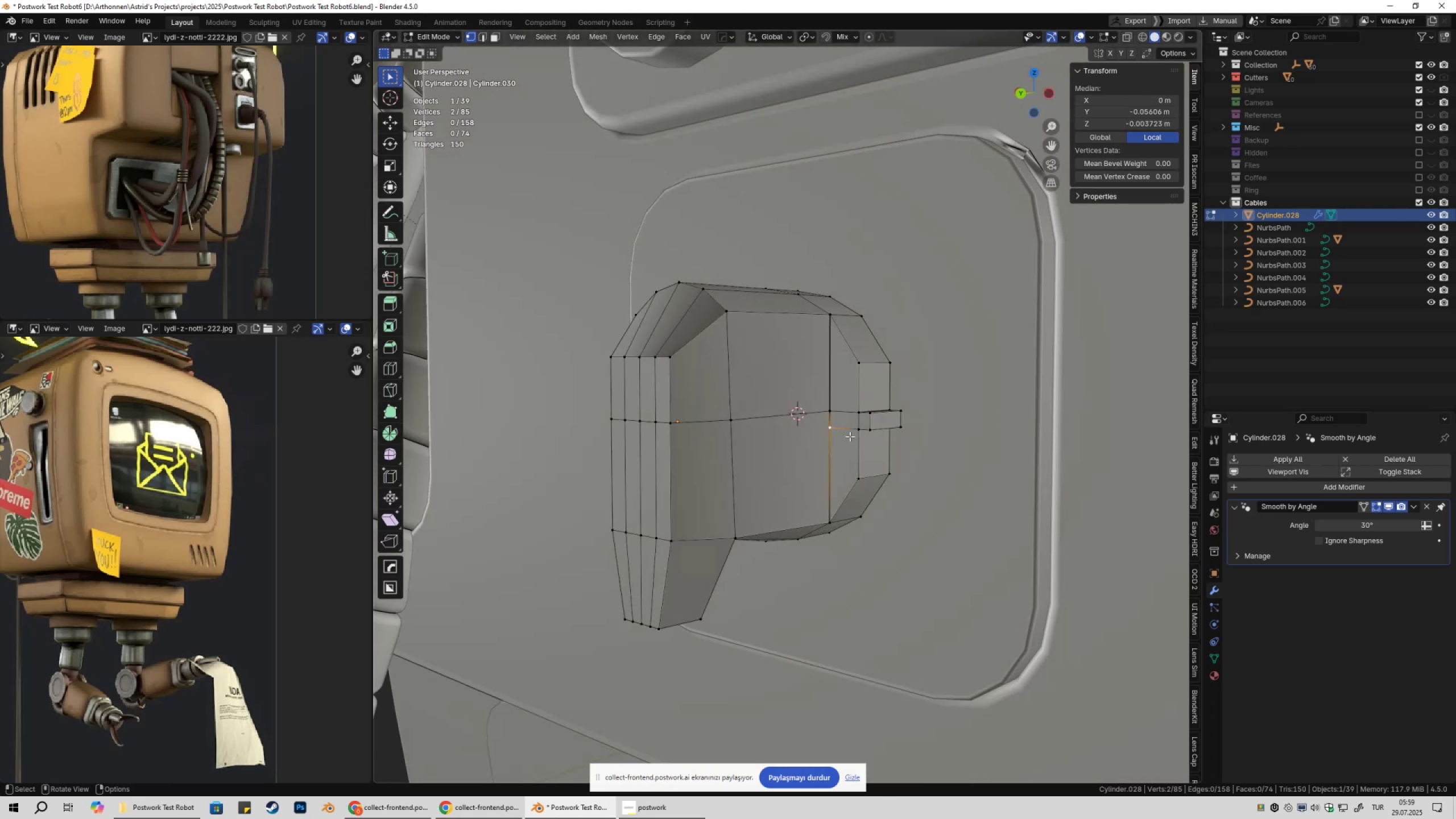 
key(J)
 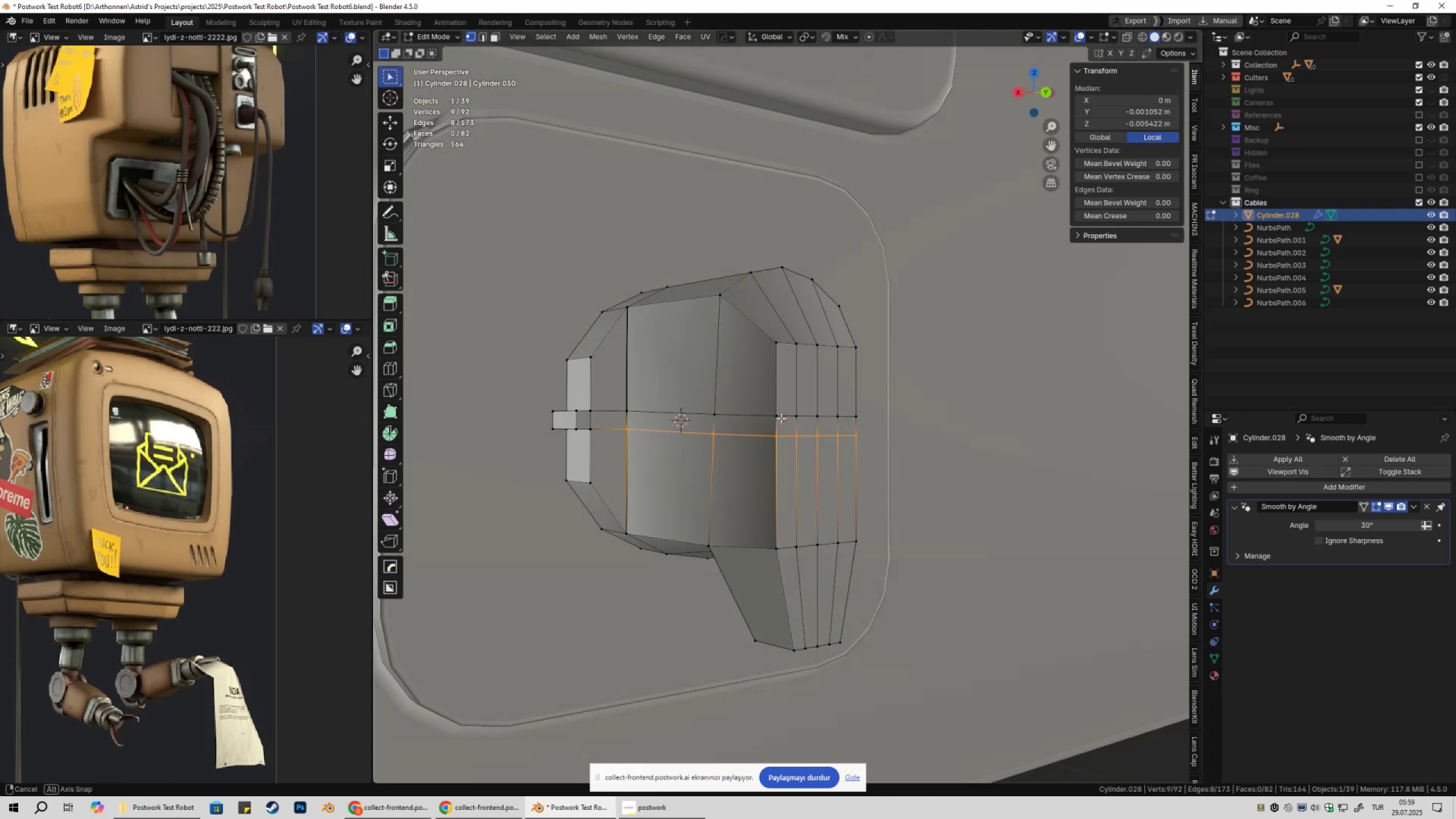 
key(Control+ControlLeft)
 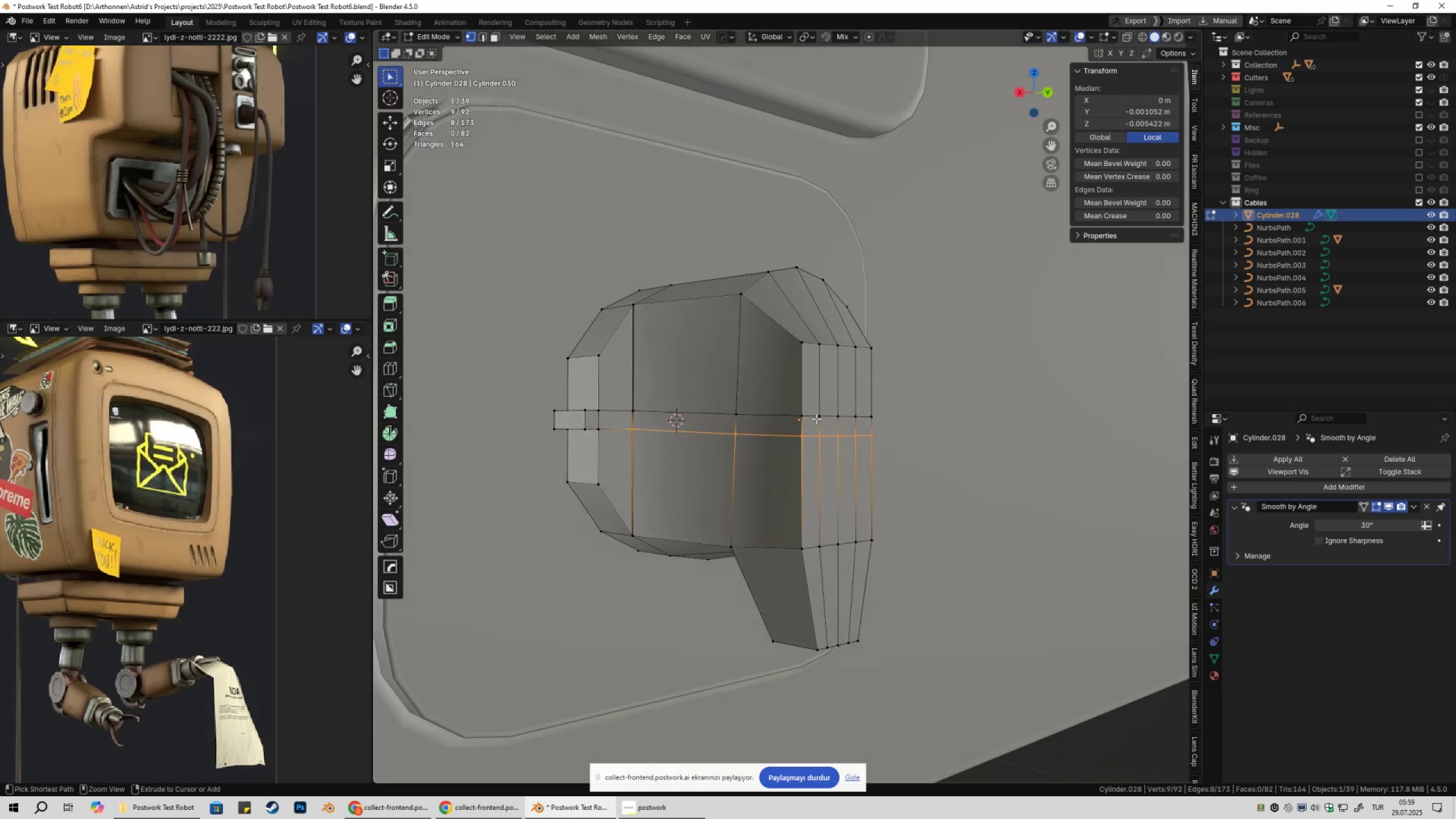 
key(Control+S)
 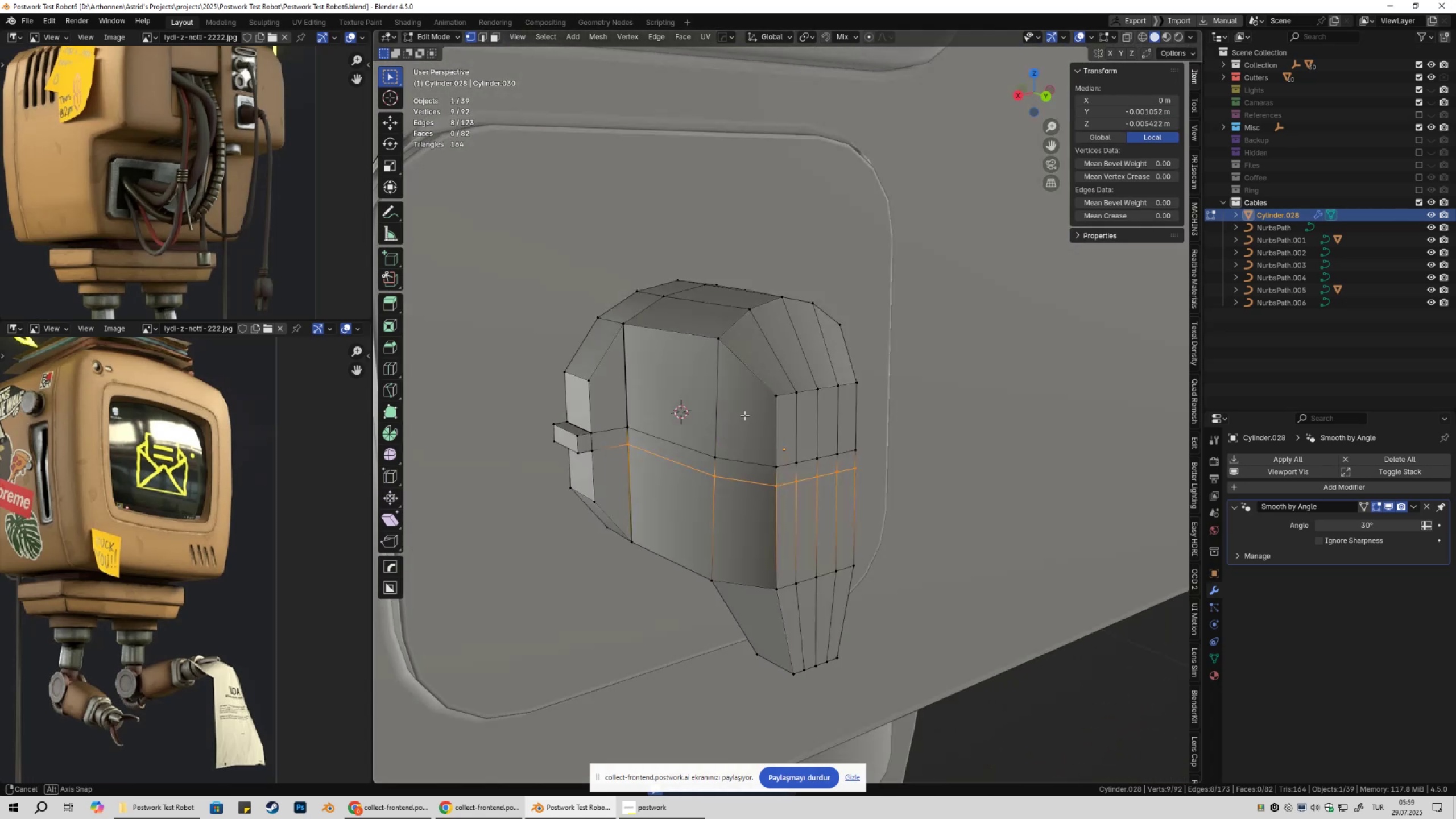 
key(Control+ControlLeft)
 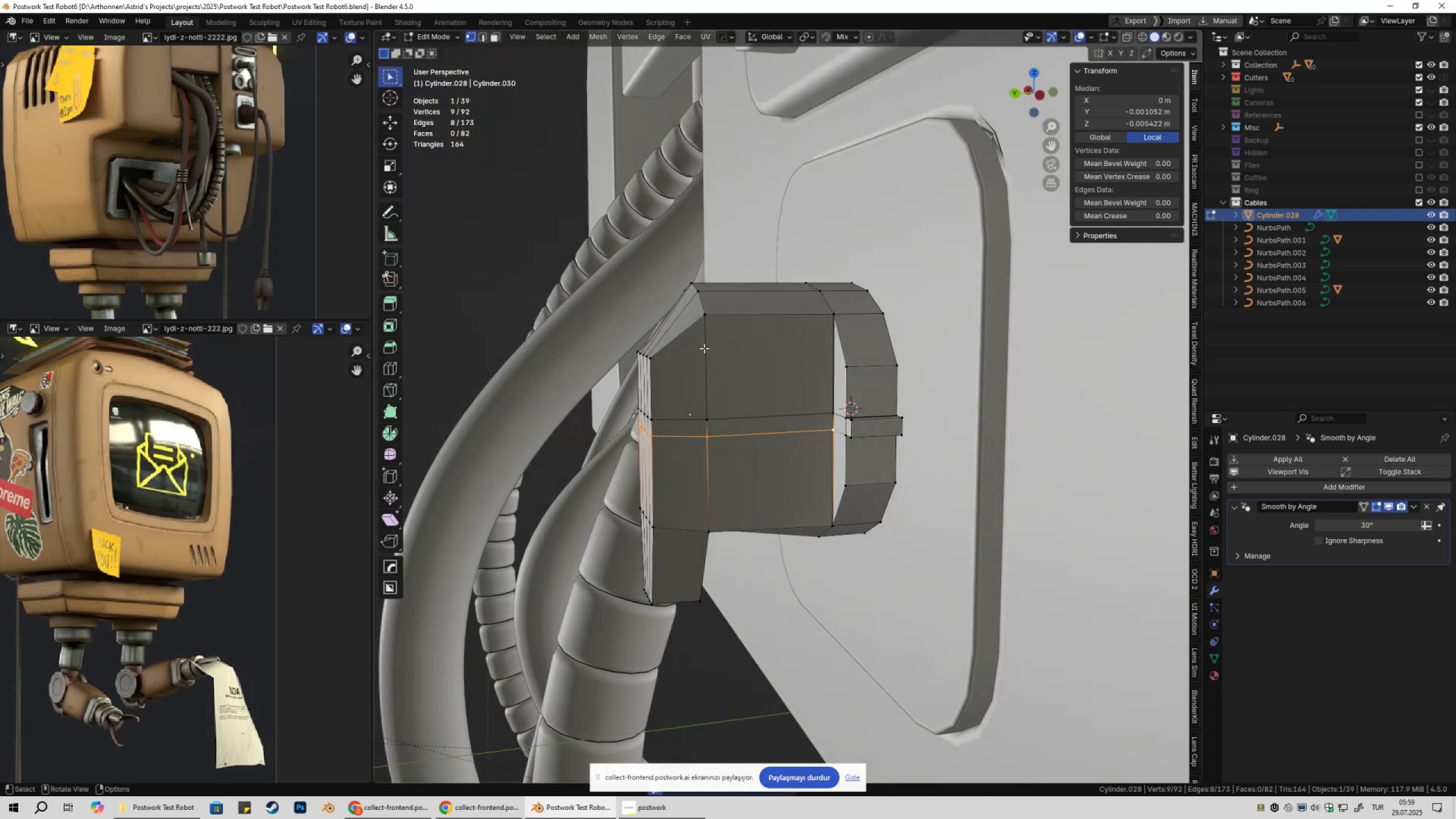 
key(Control+R)
 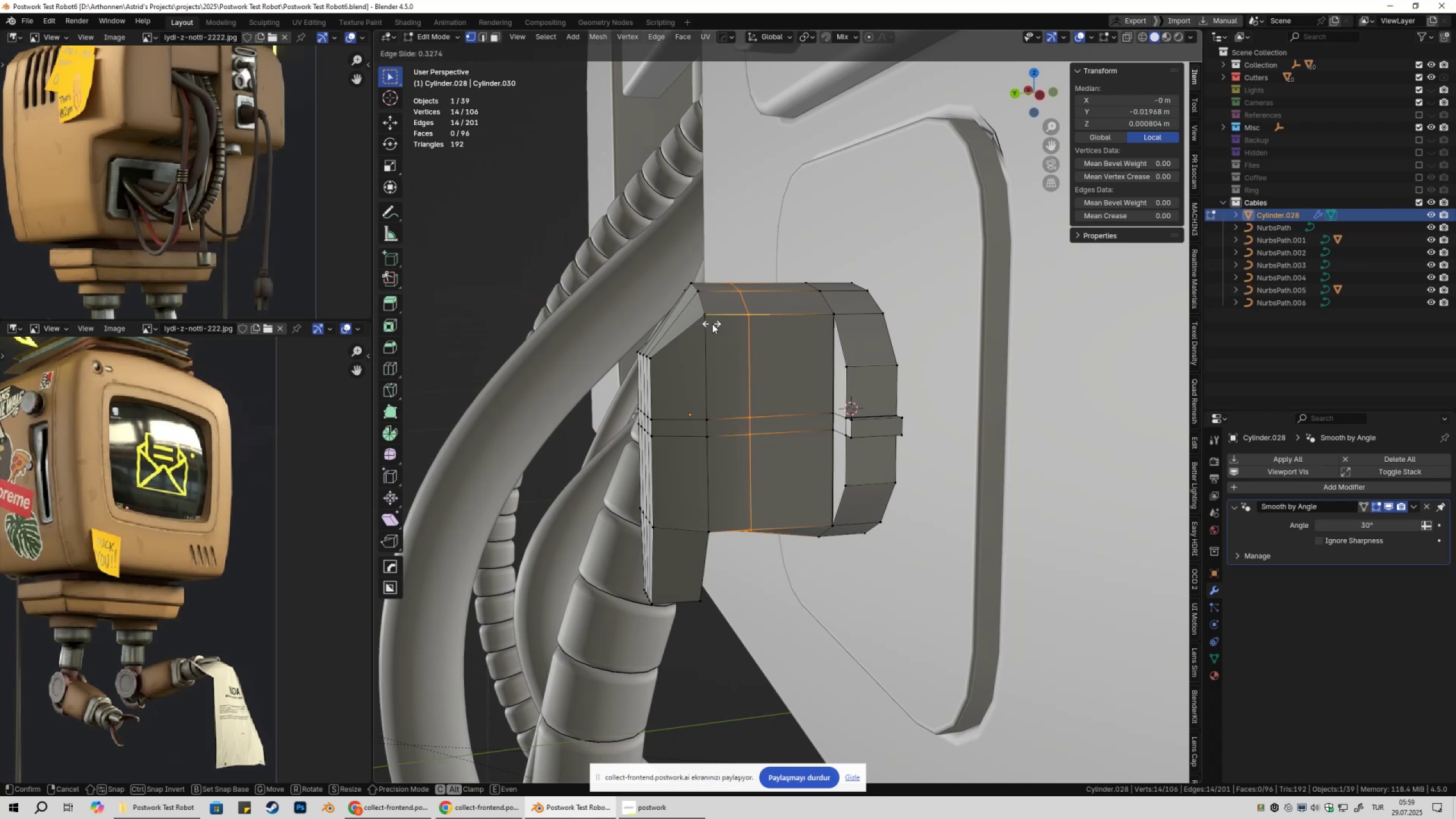 
wait(9.03)
 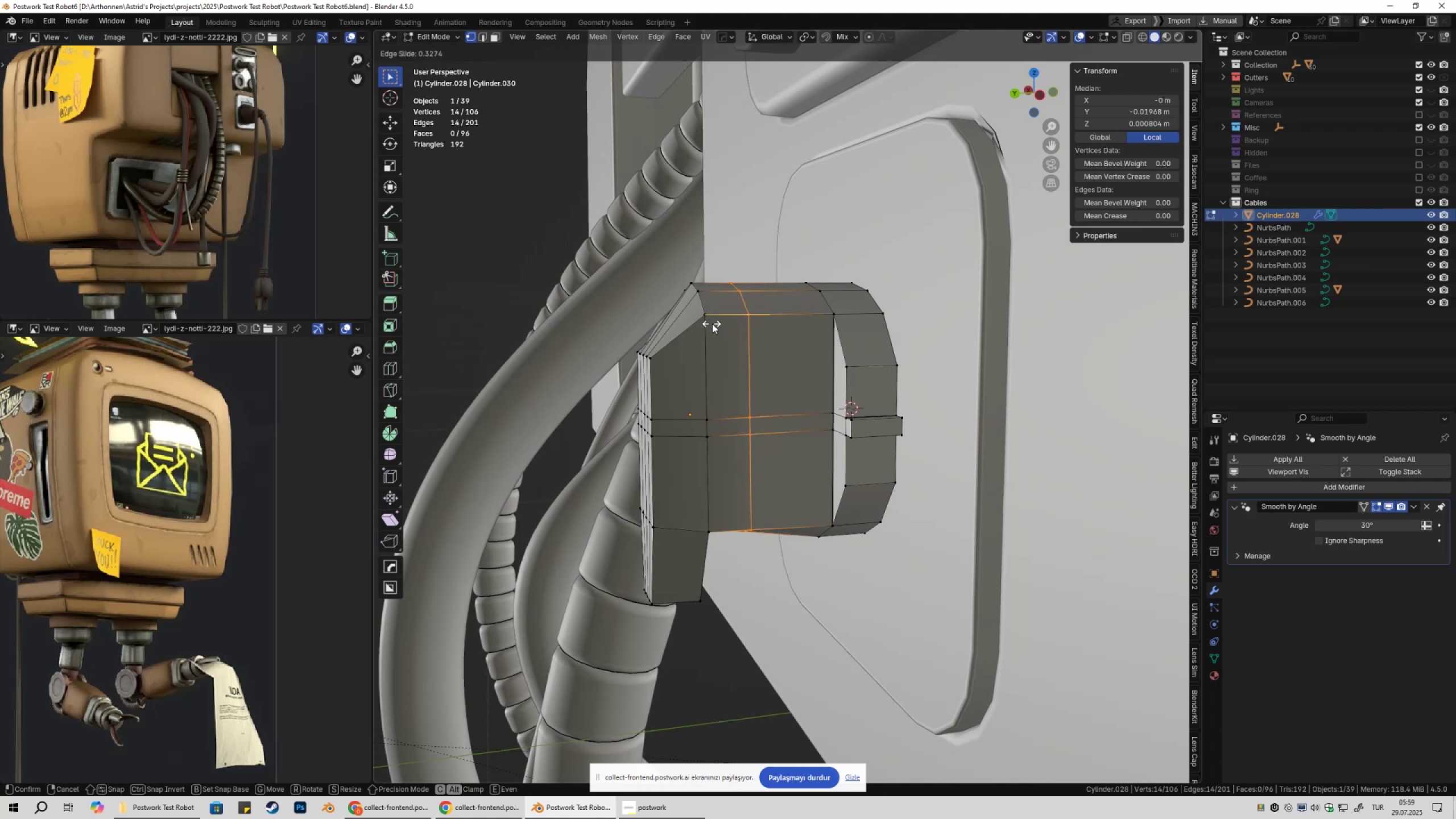 
type(gg)
 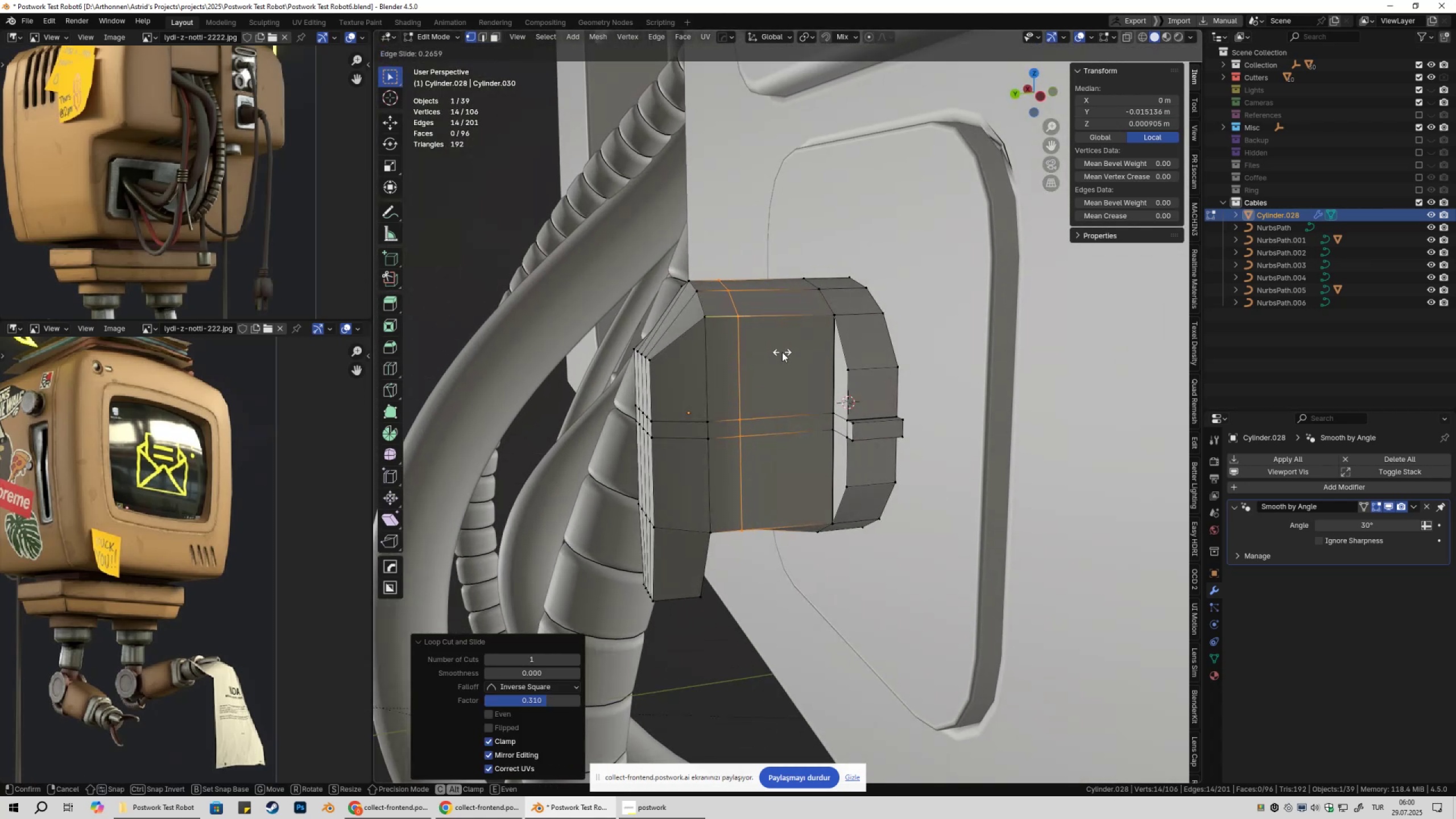 
left_click([783, 351])
 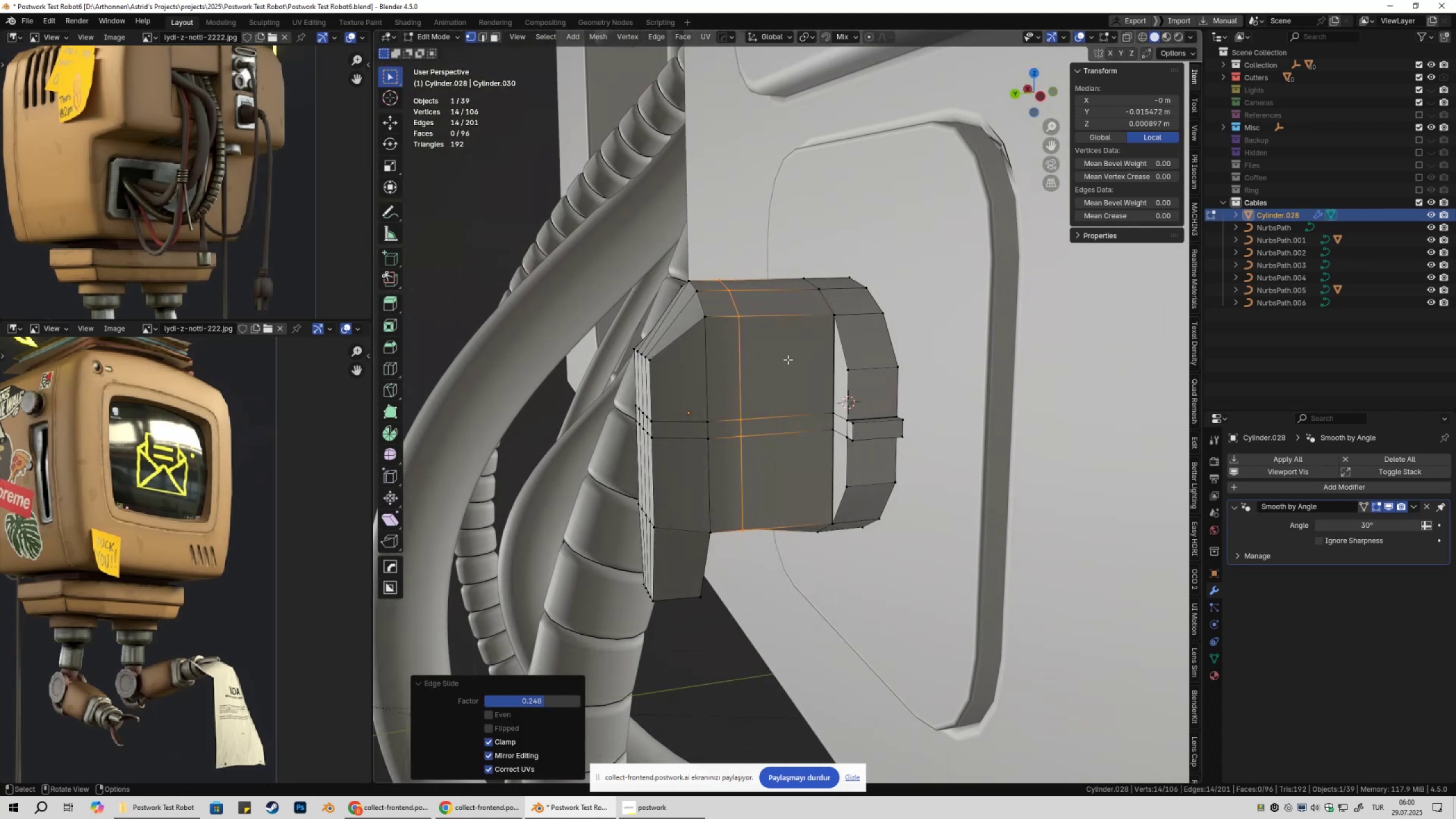 
key(Control+ControlLeft)
 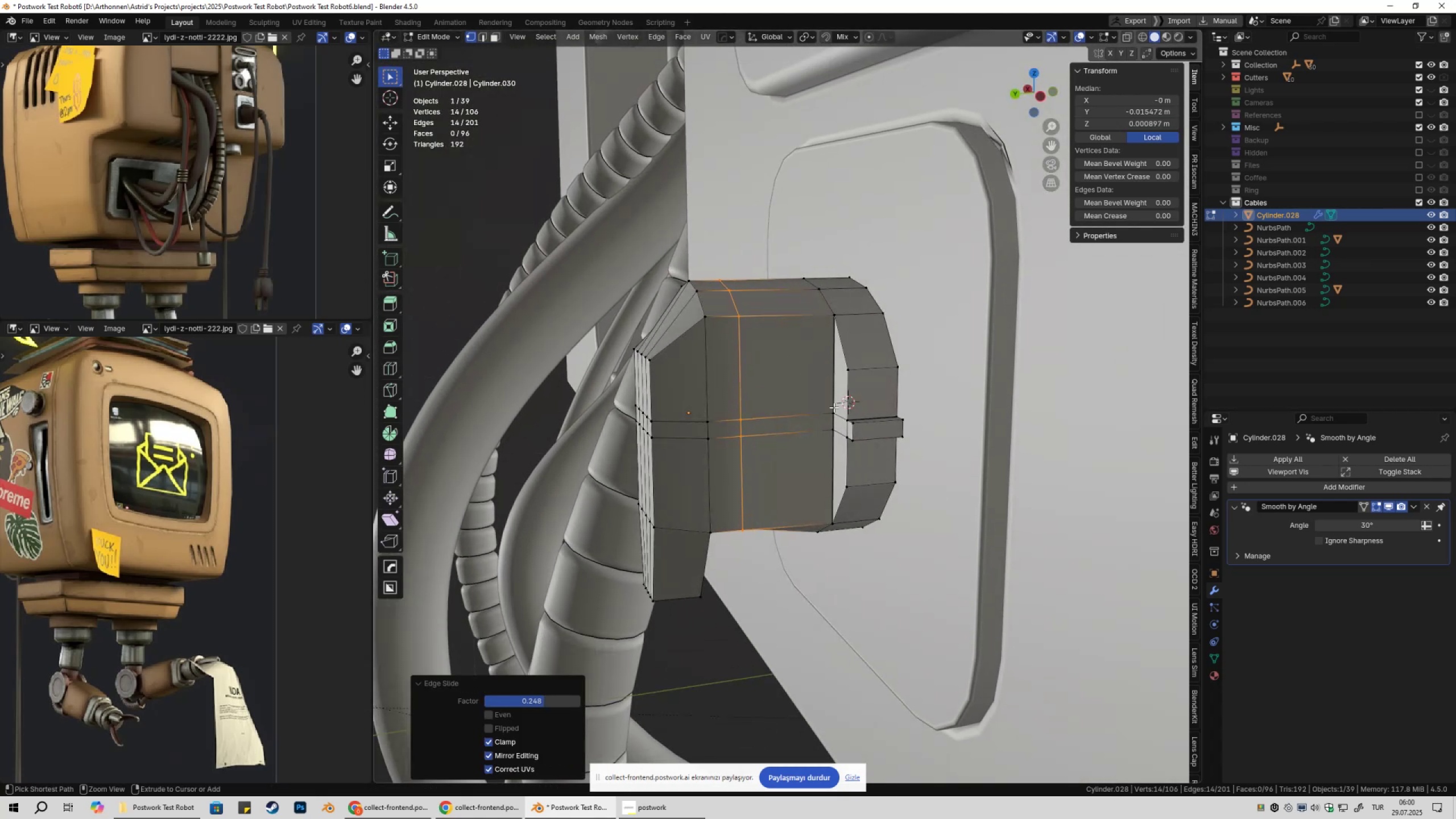 
key(Control+S)
 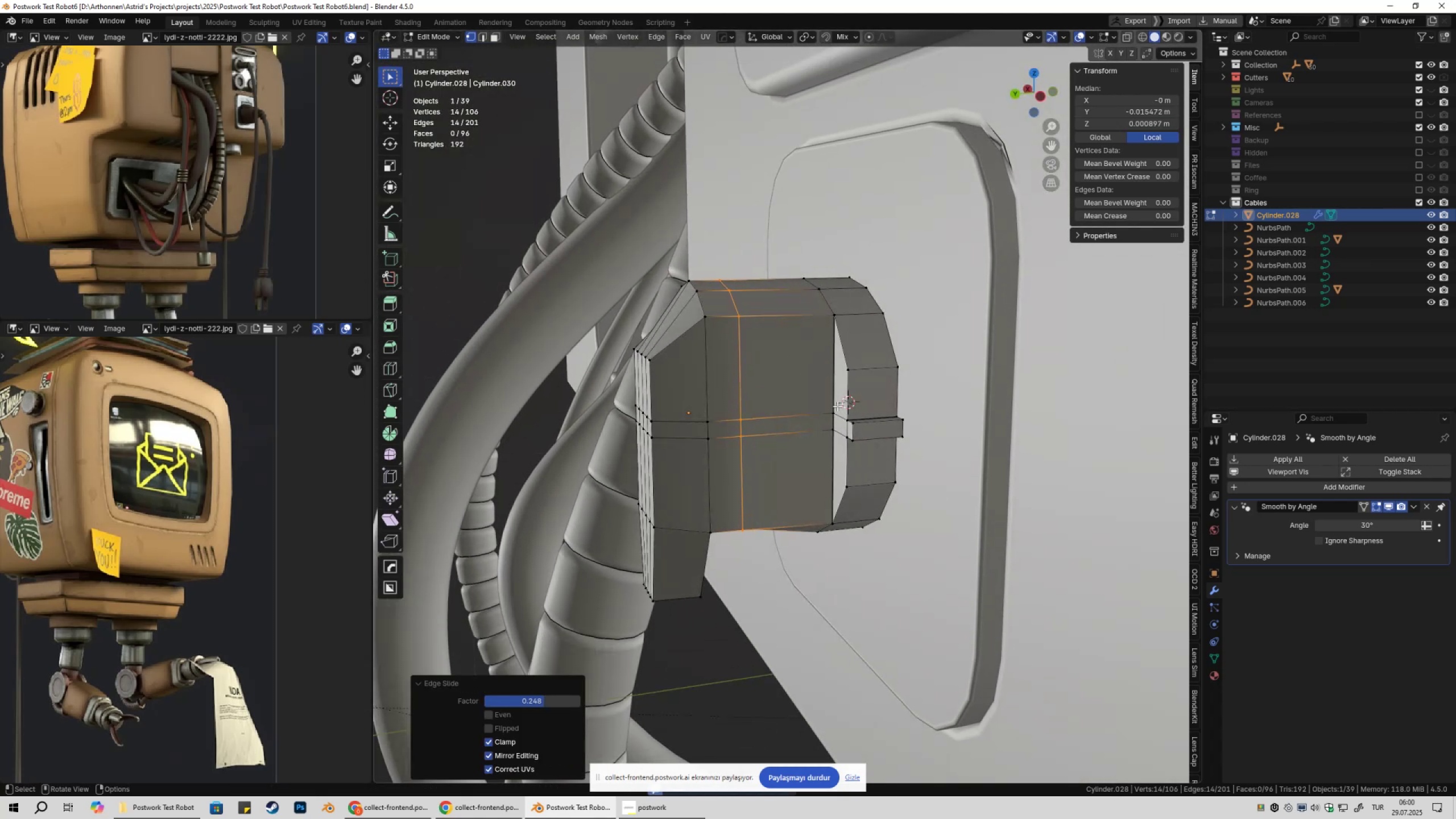 
hold_key(key=ShiftLeft, duration=0.33)
 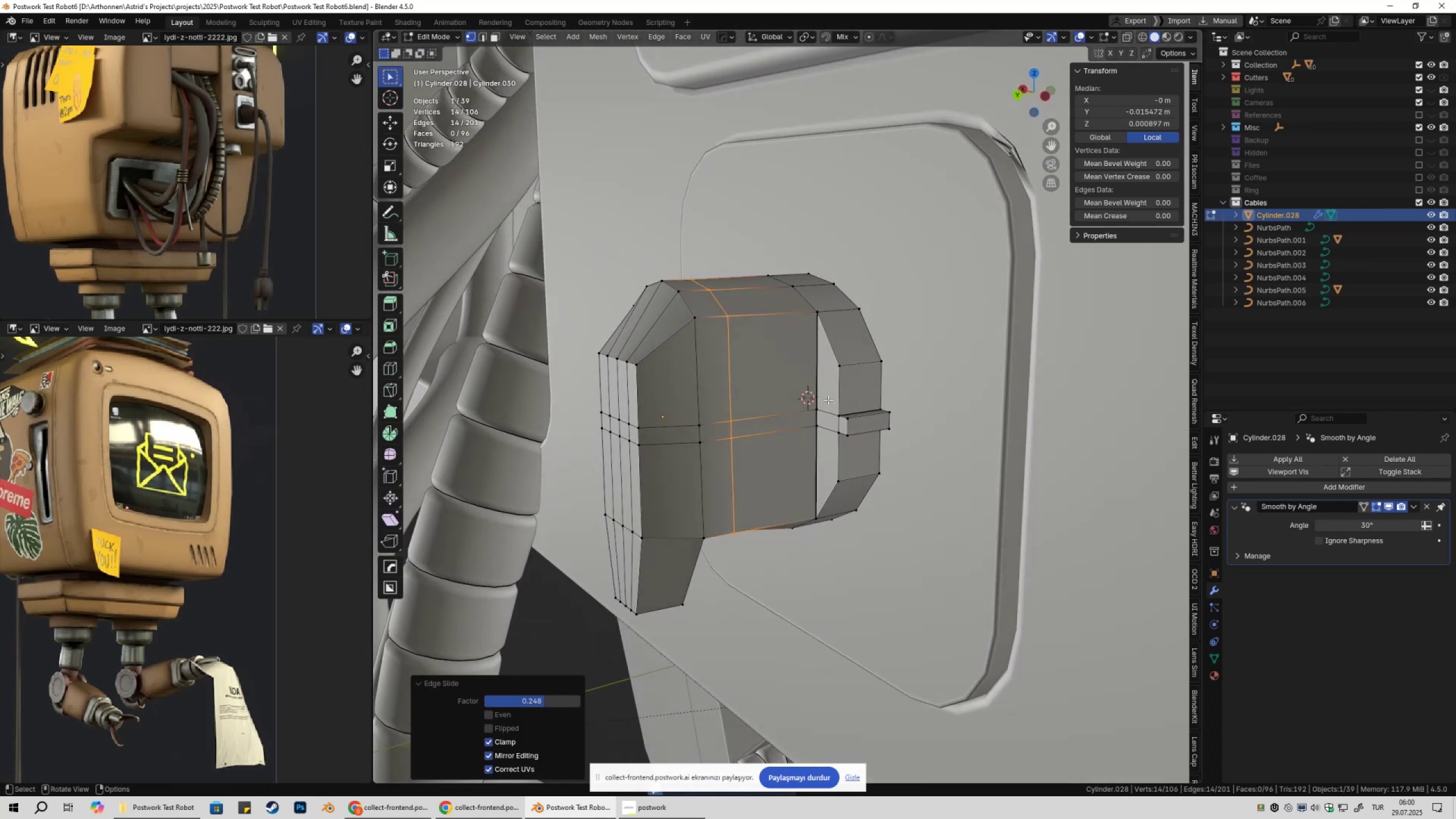 
scroll: coordinate [820, 423], scroll_direction: up, amount: 2.0
 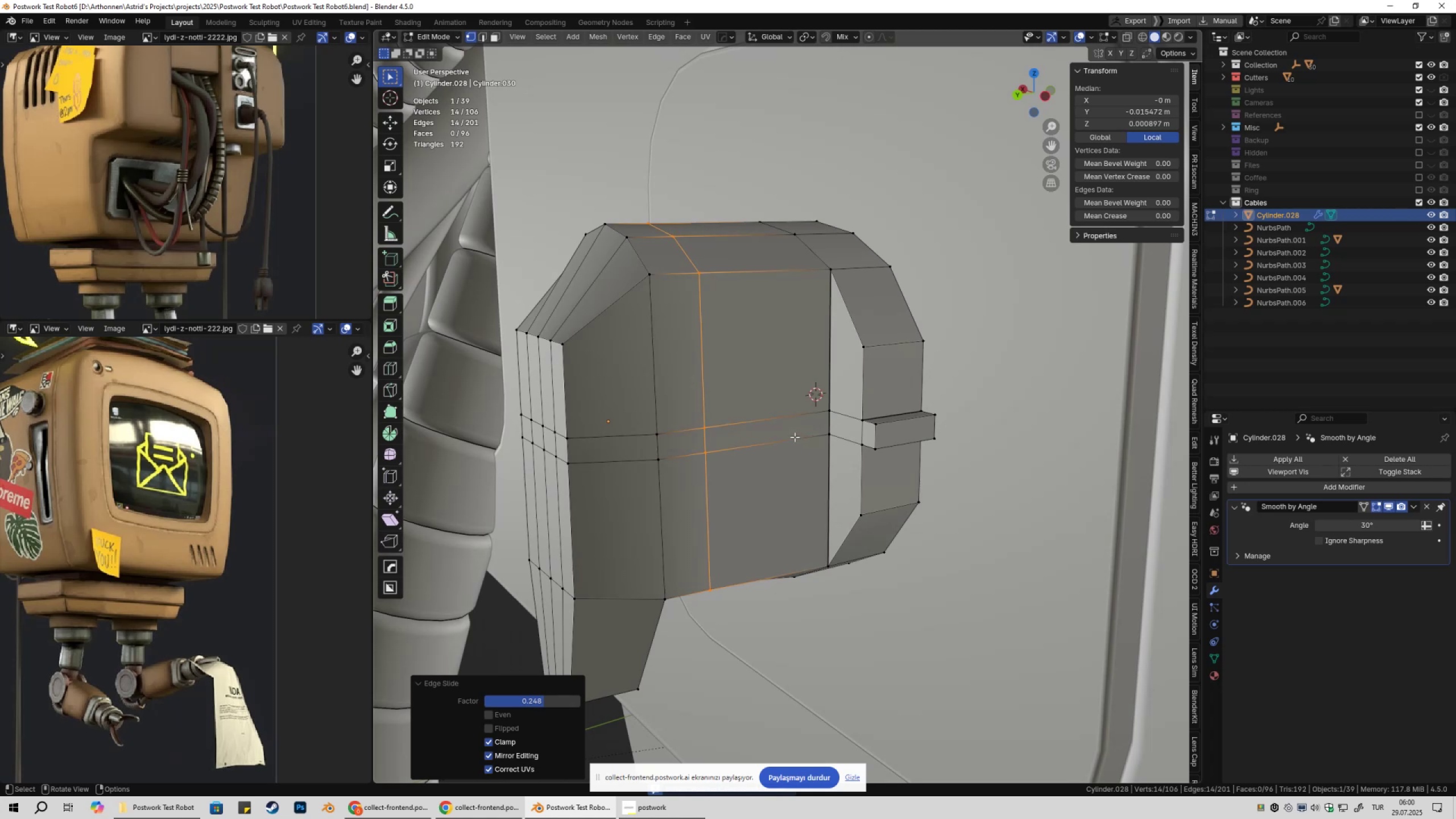 
key(2)
 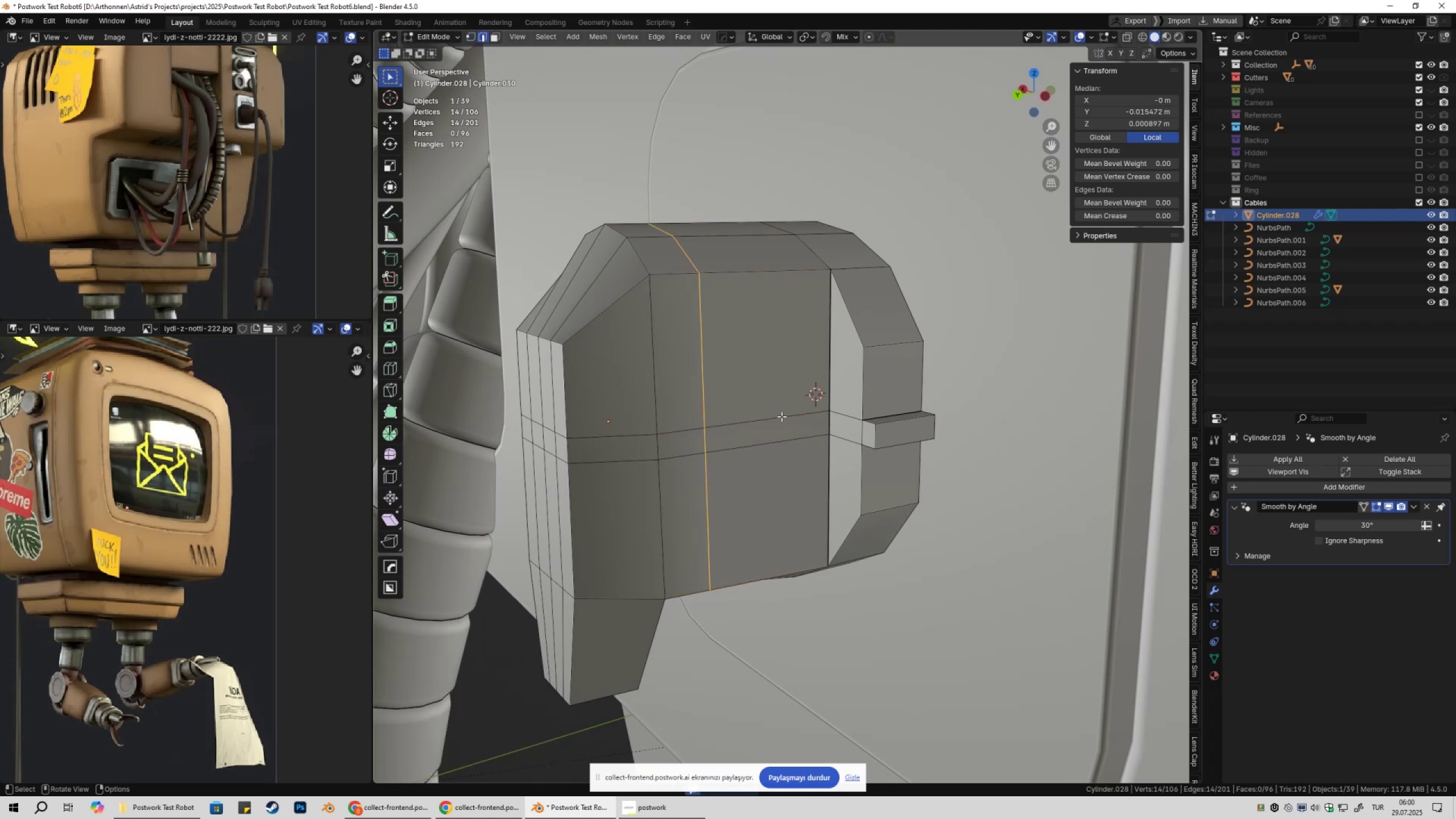 
left_click([781, 416])
 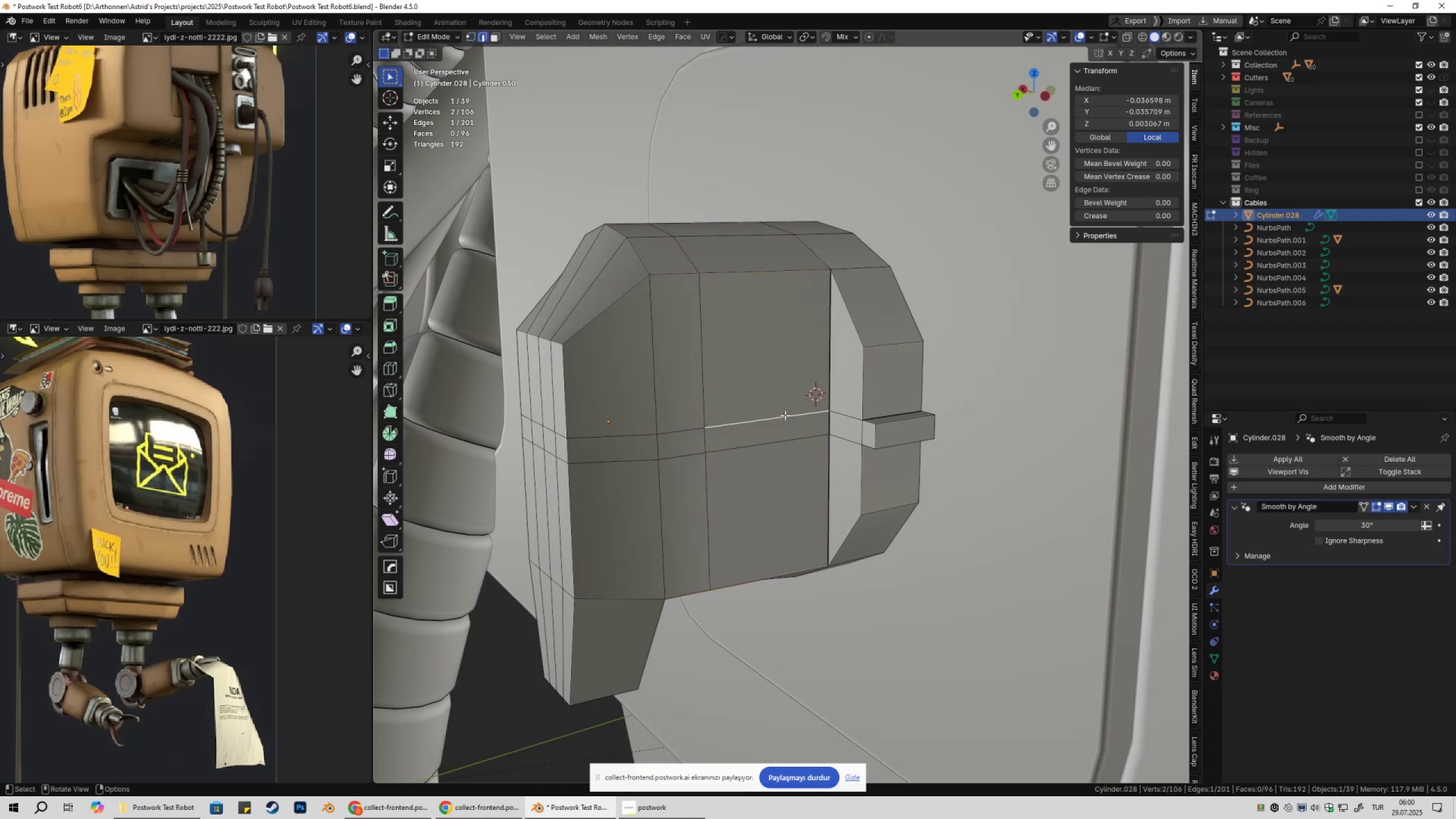 
hold_key(key=ShiftLeft, duration=1.14)
triple_click([784, 444])
 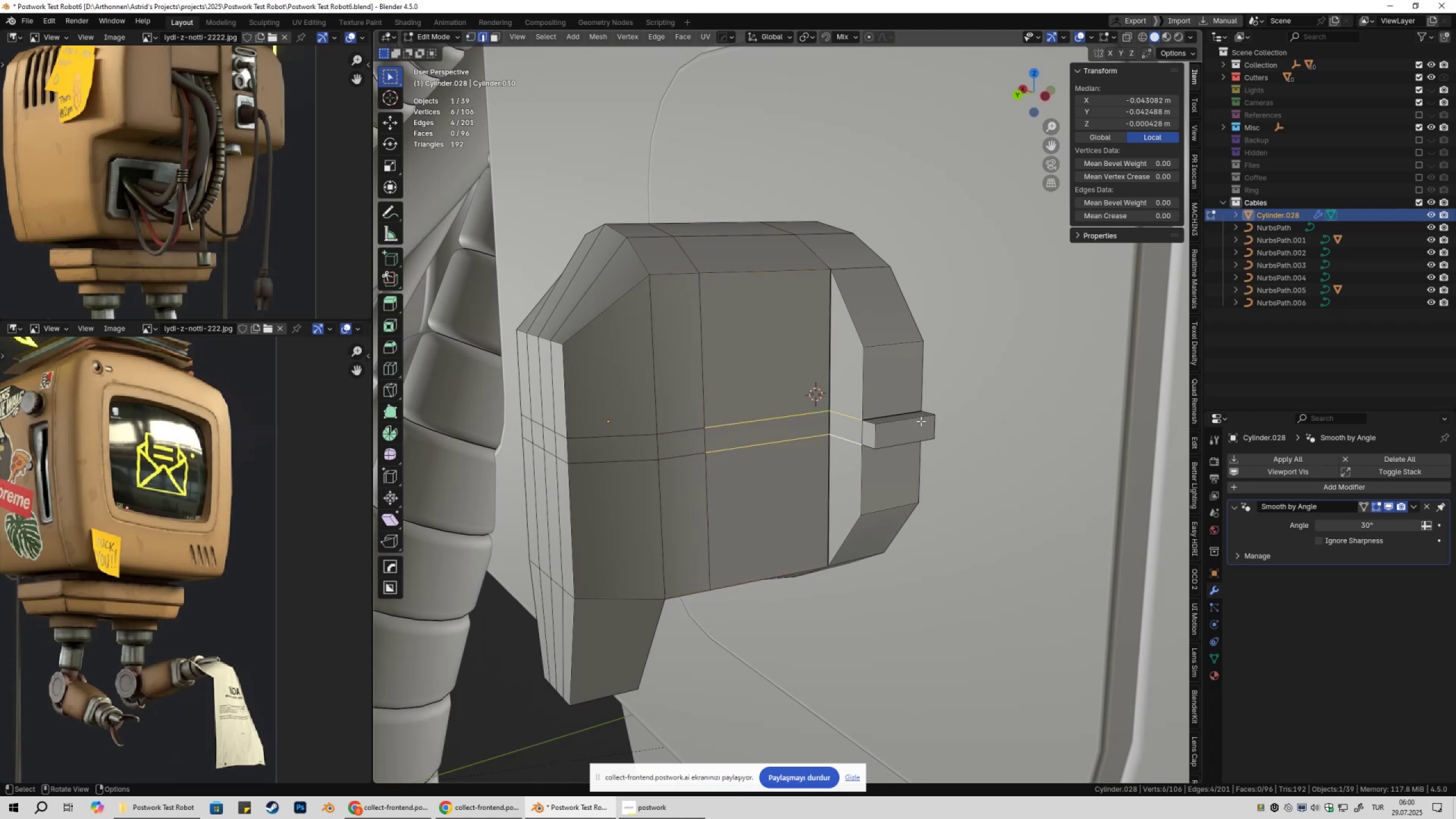 
type(sz)
key(Escape)
 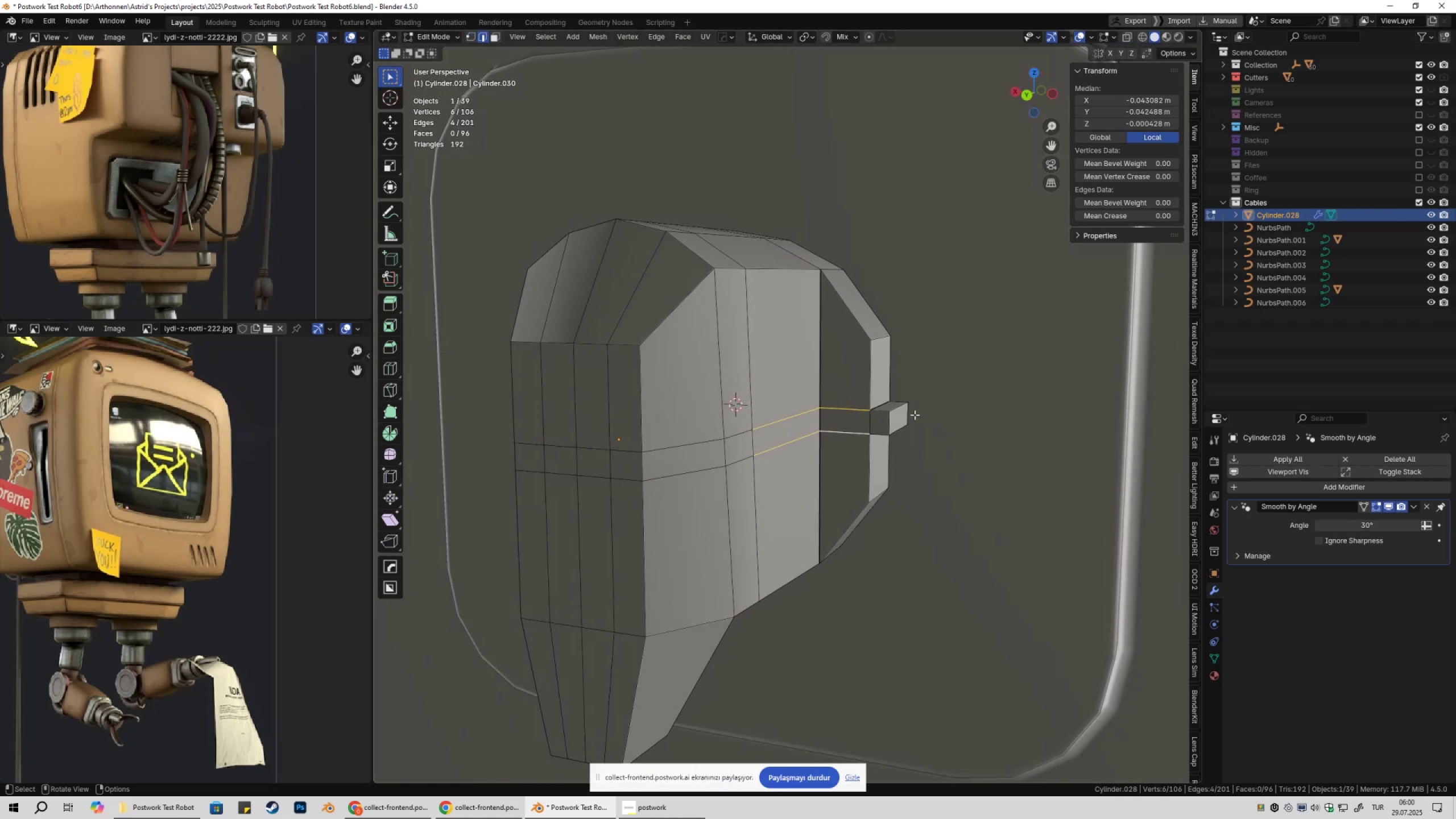 
scroll: coordinate [912, 416], scroll_direction: up, amount: 1.0
 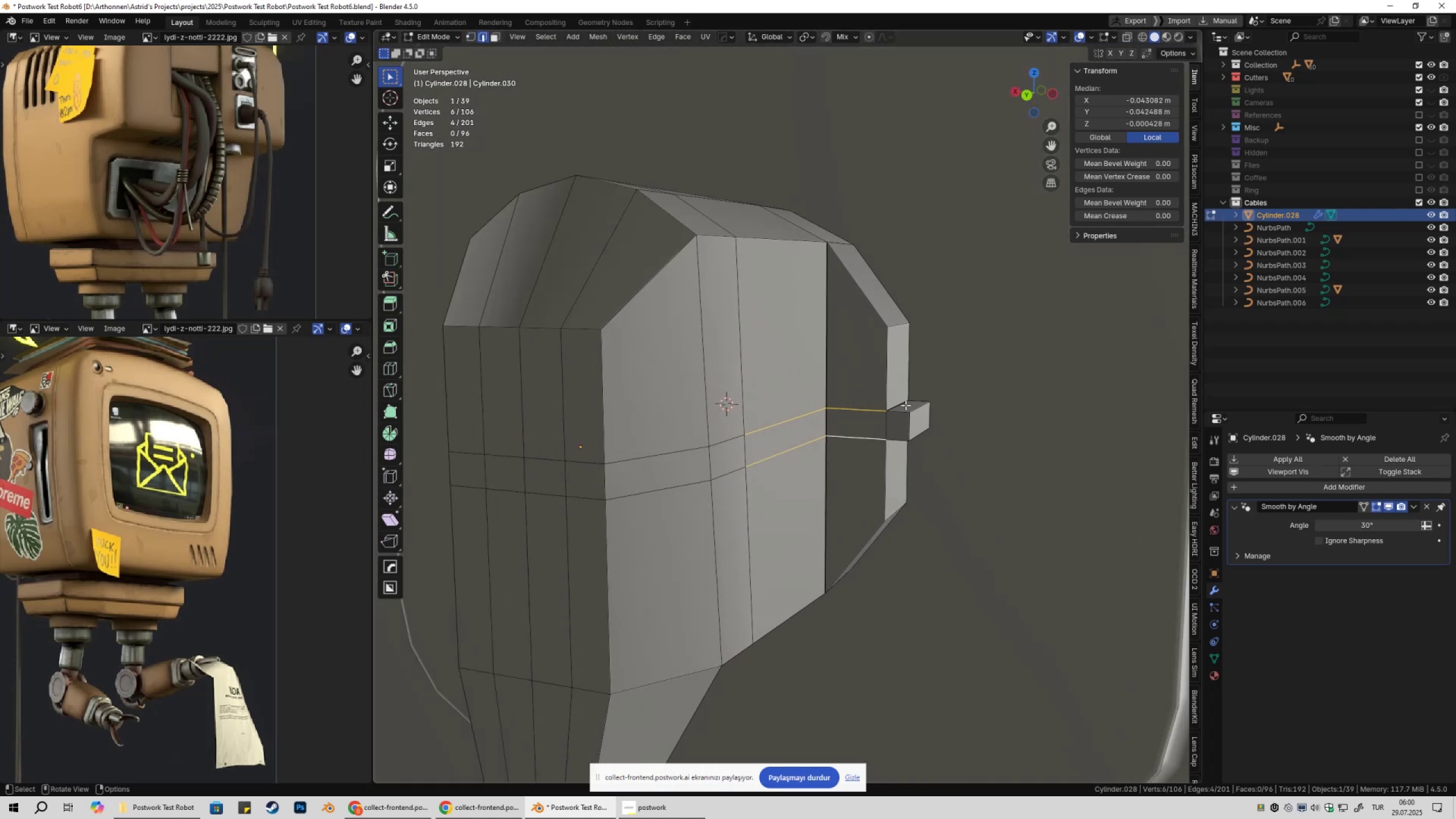 
key(Control+ControlLeft)
 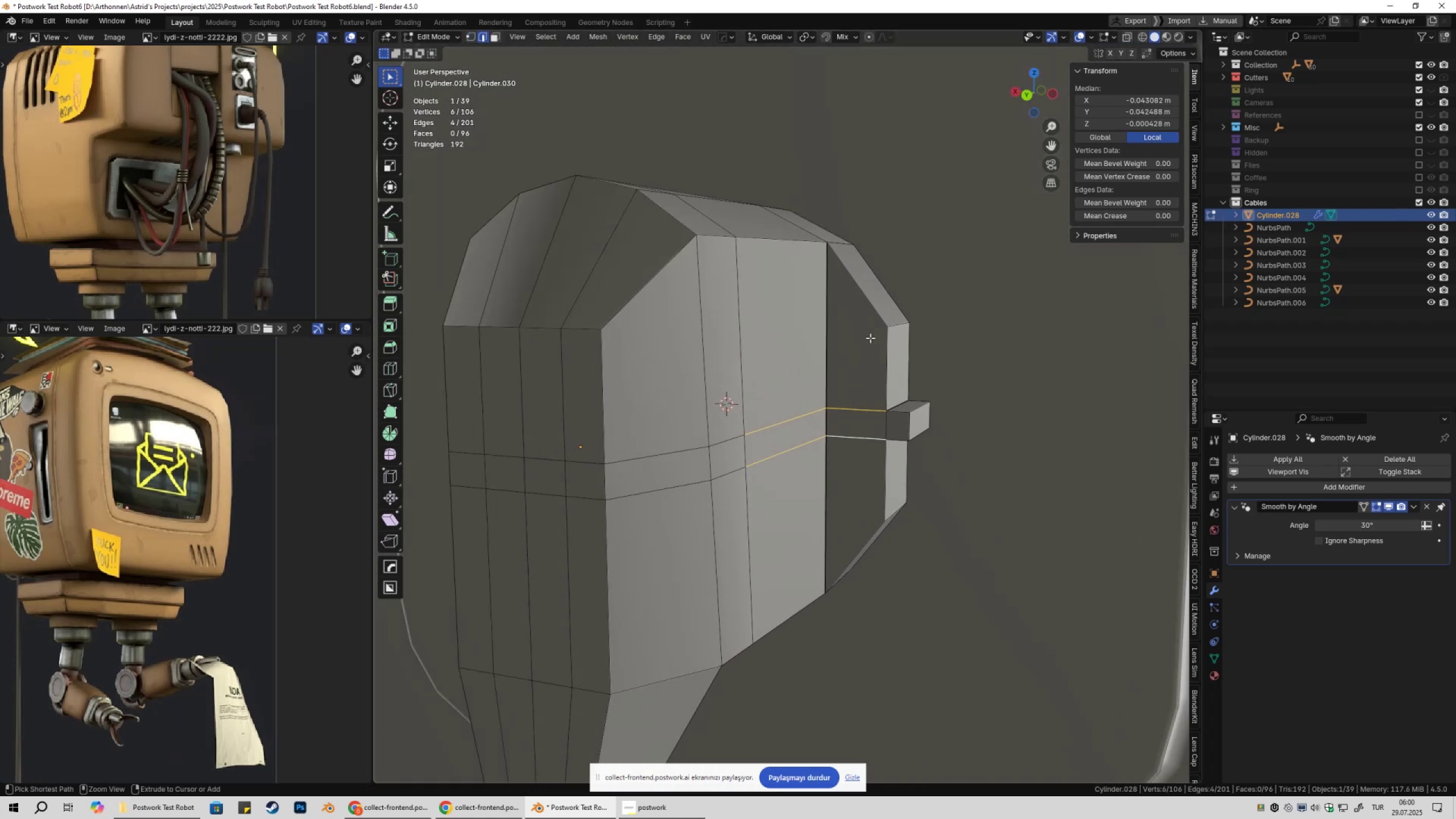 
key(Control+R)
 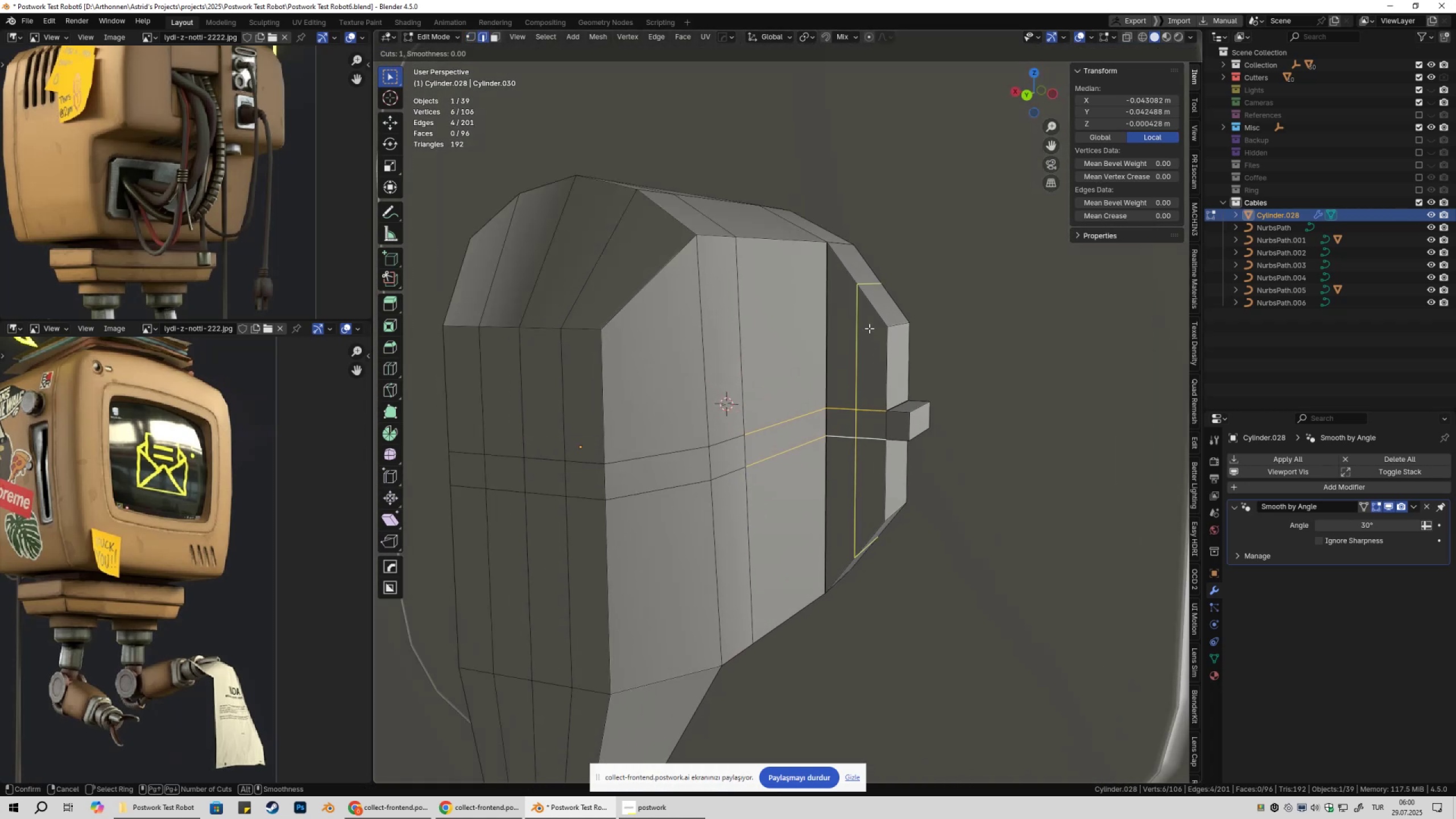 
left_click([869, 328])
 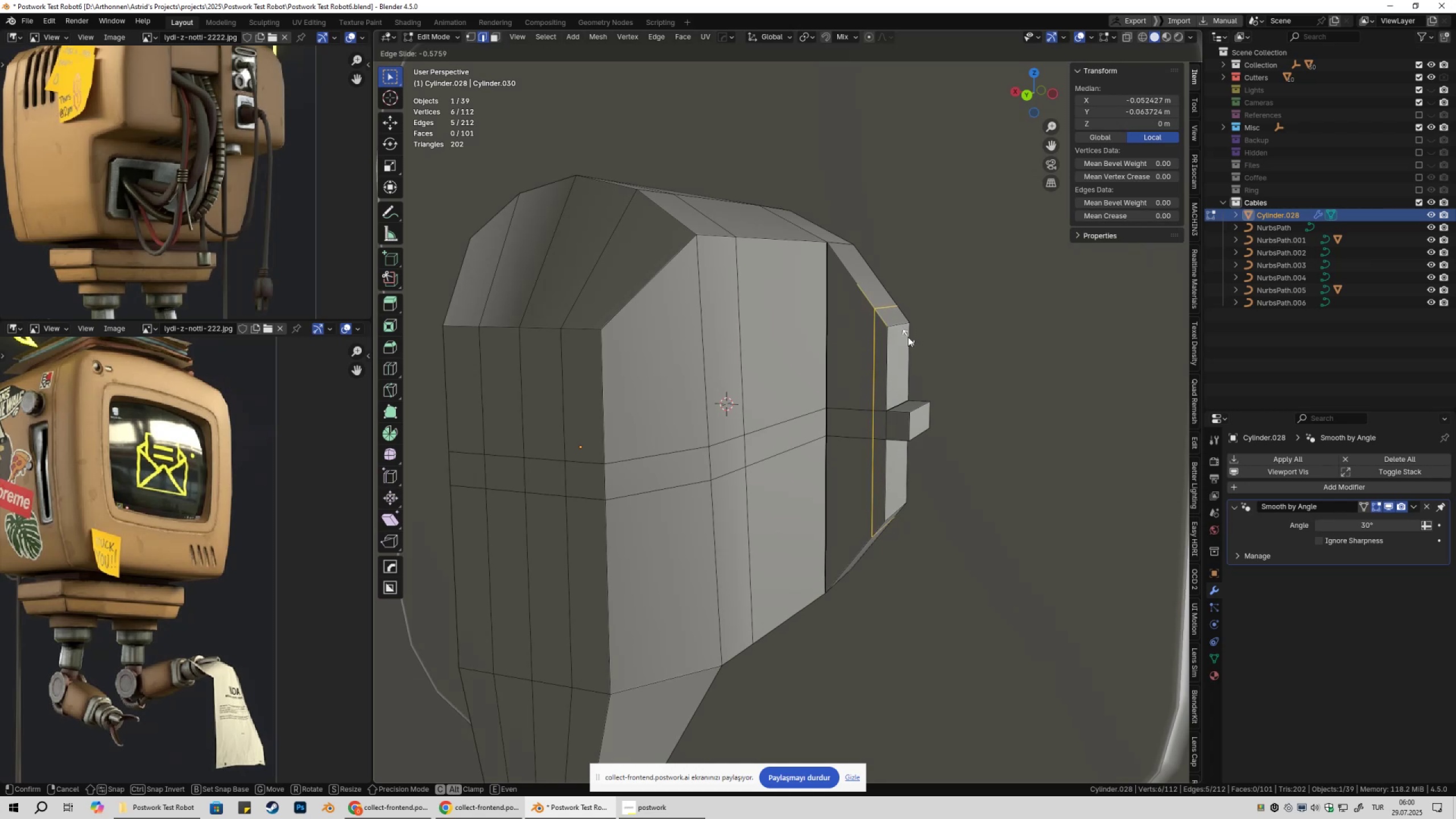 
left_click([907, 336])
 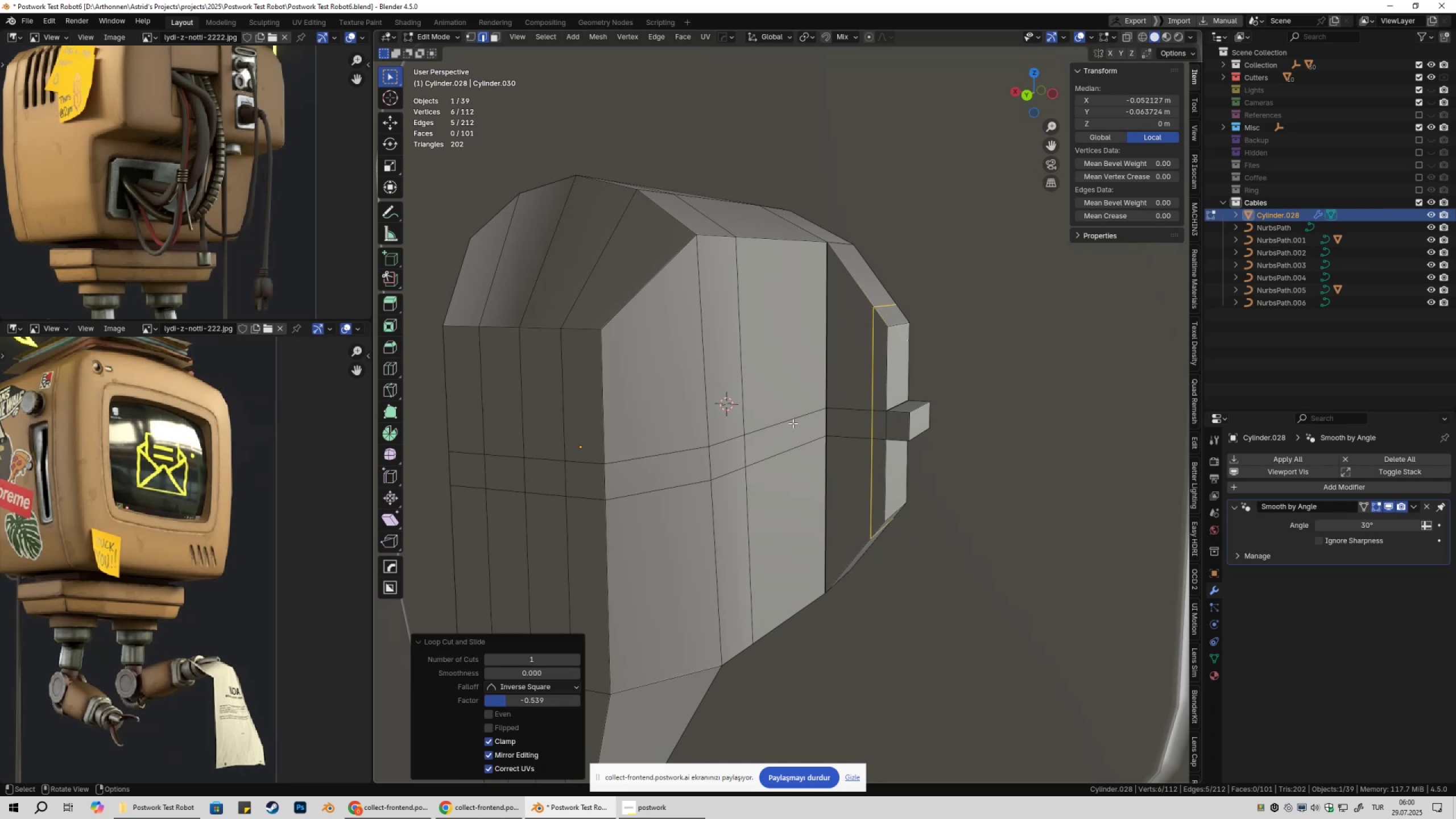 
type(32)
 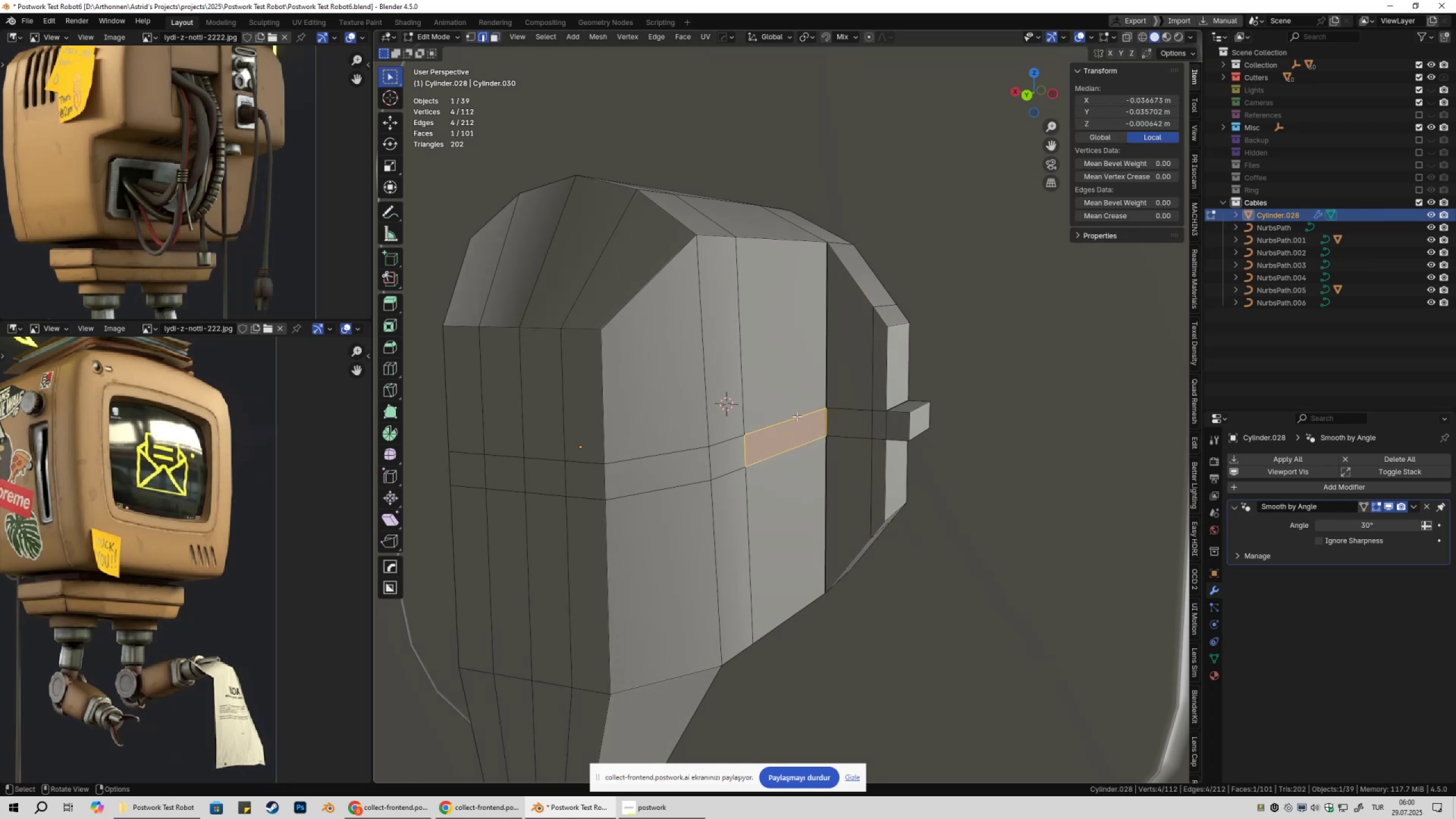 
hold_key(key=ShiftLeft, duration=0.93)
triple_click([845, 438])
 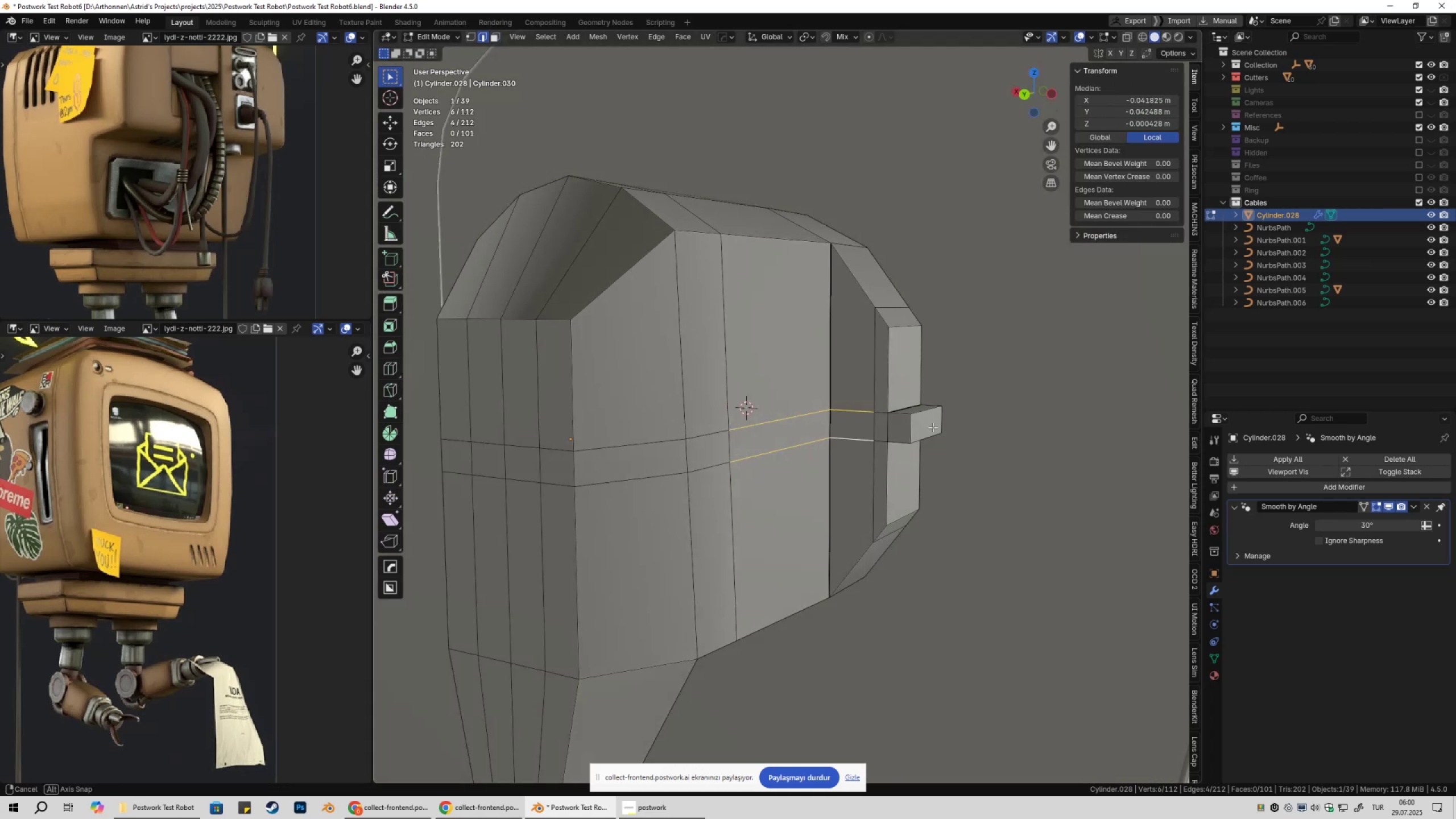 
type(sz)
 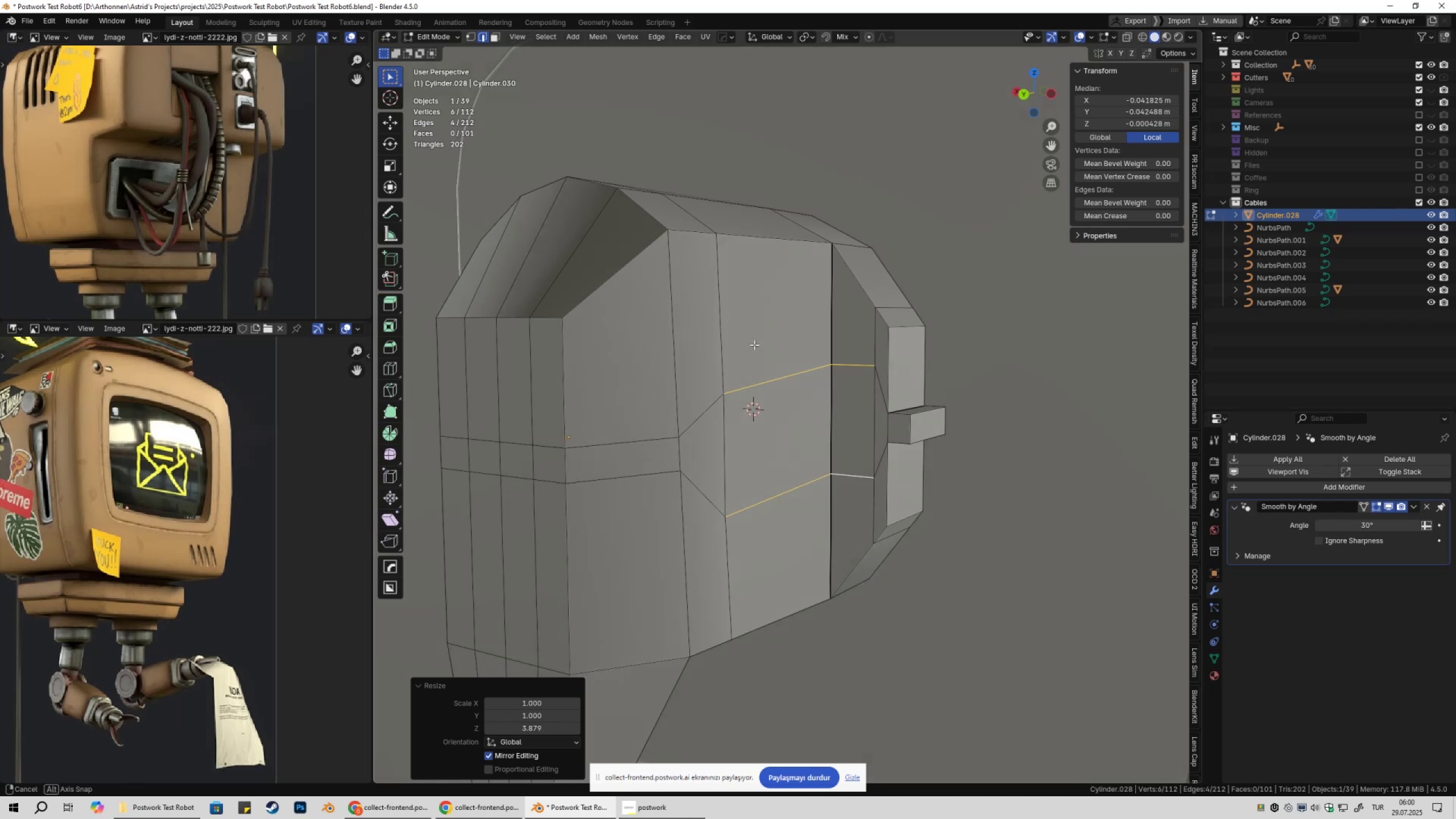 
wait(6.23)
 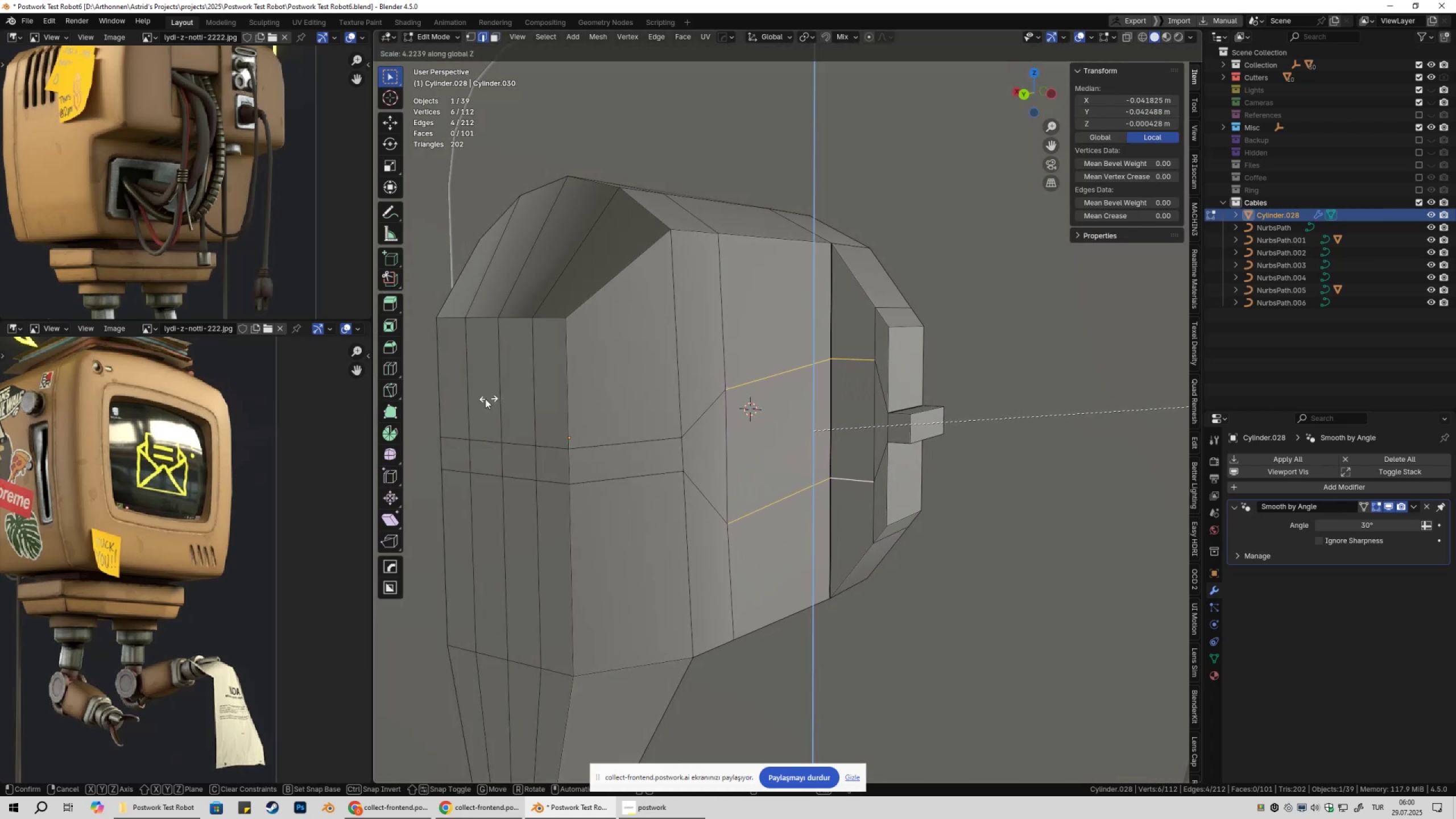 
key(1)
 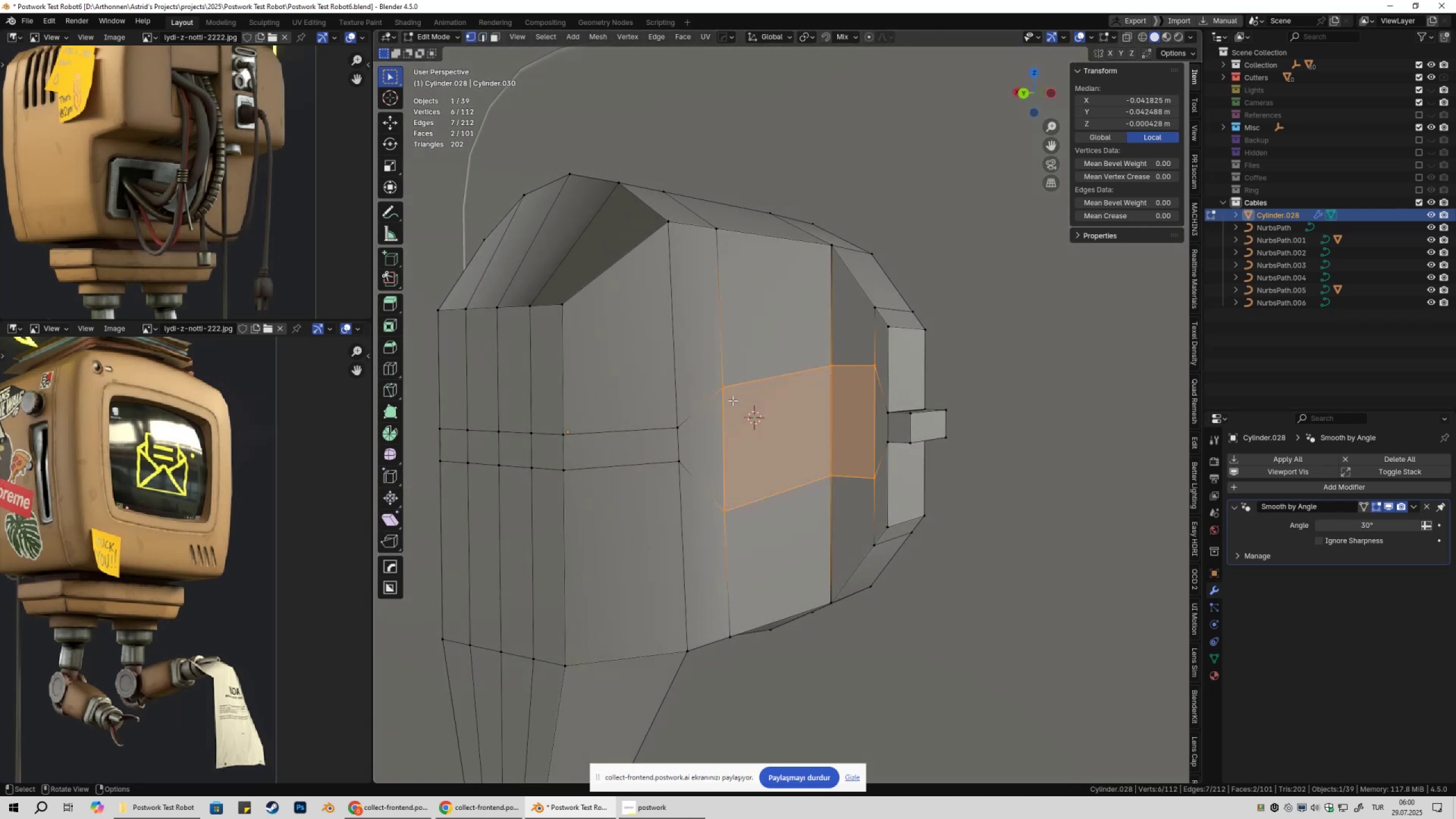 
left_click([733, 400])
 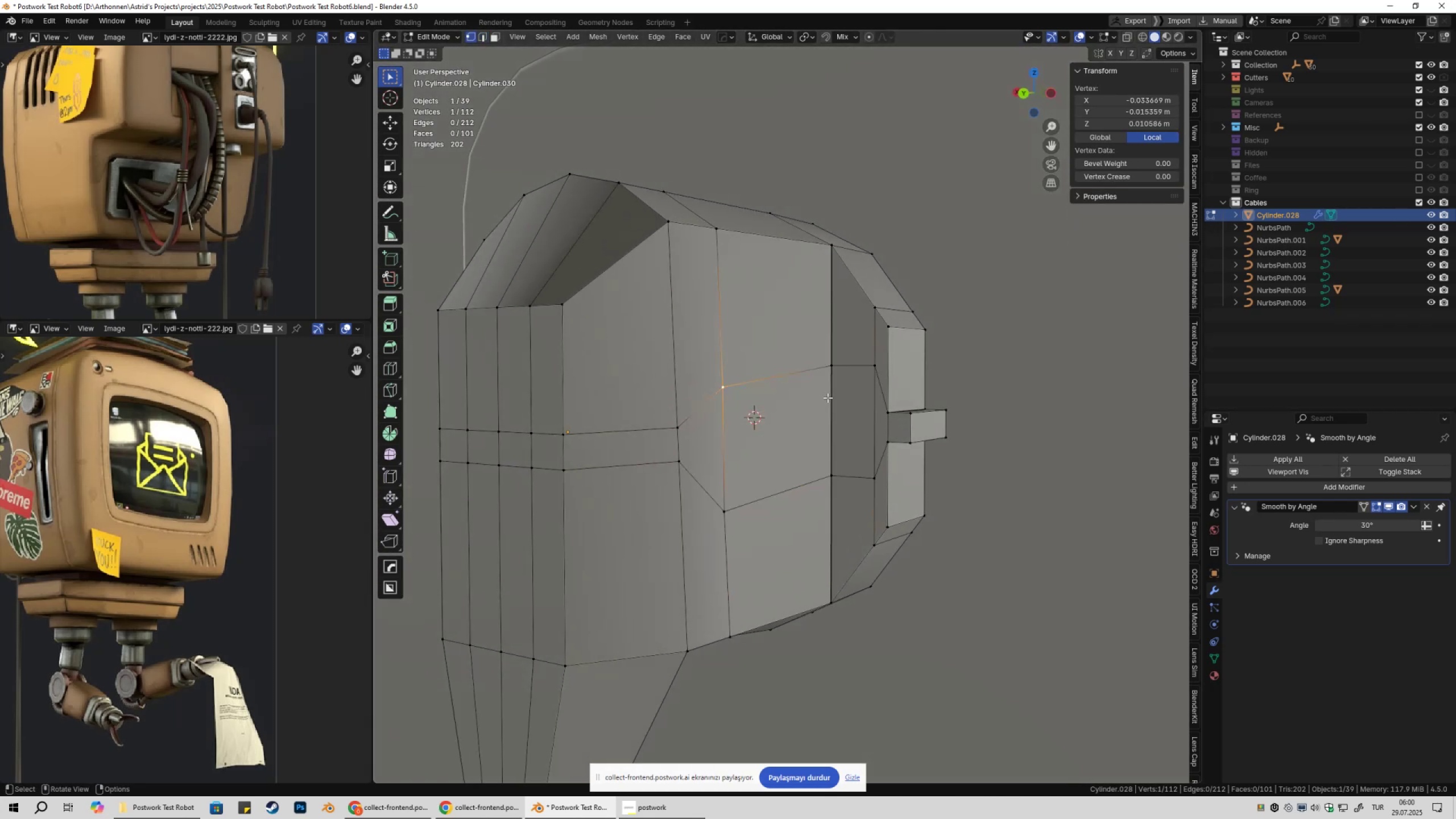 
type(gz)
 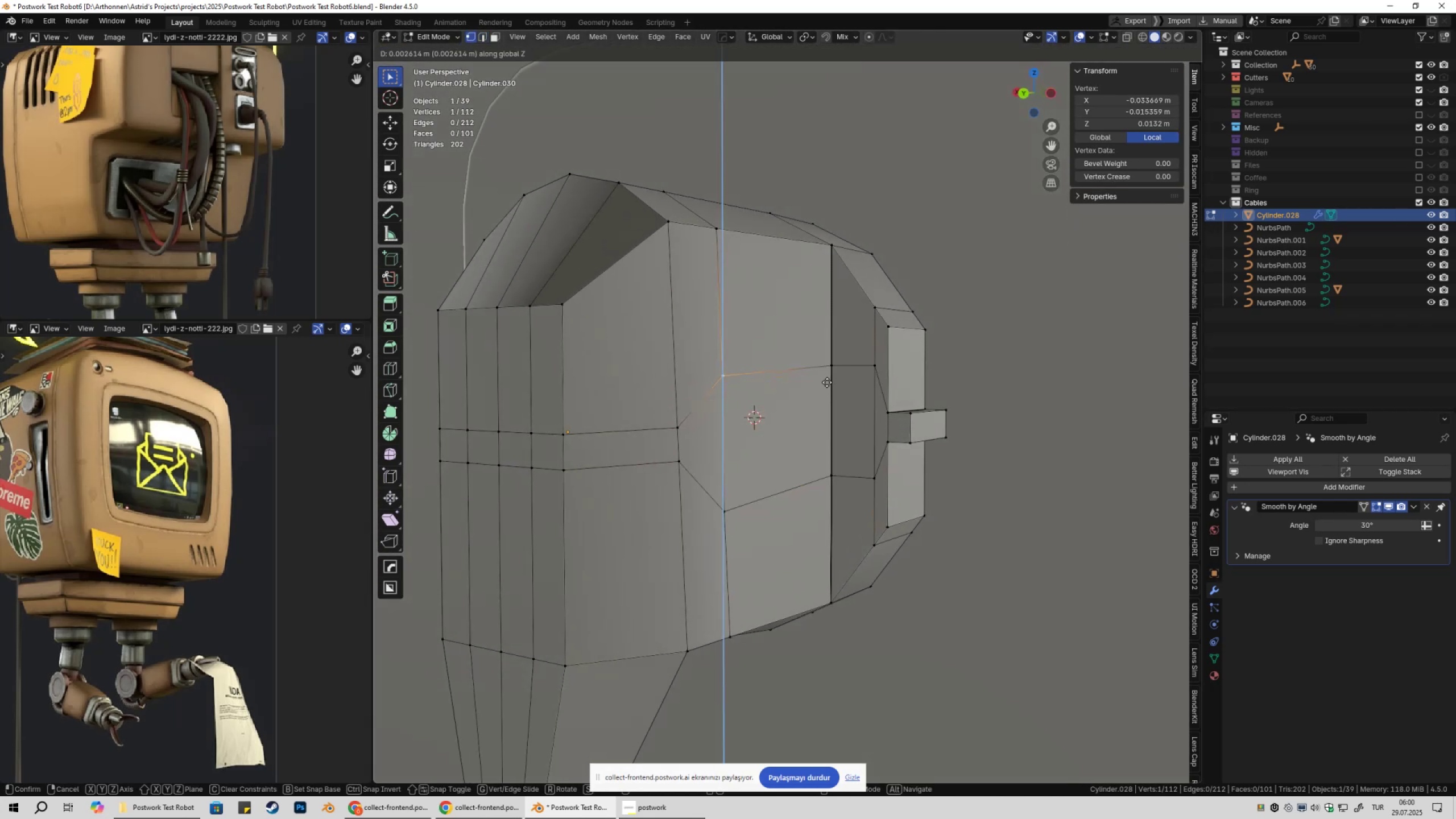 
hold_key(key=ControlLeft, duration=0.36)
left_click([829, 369])
 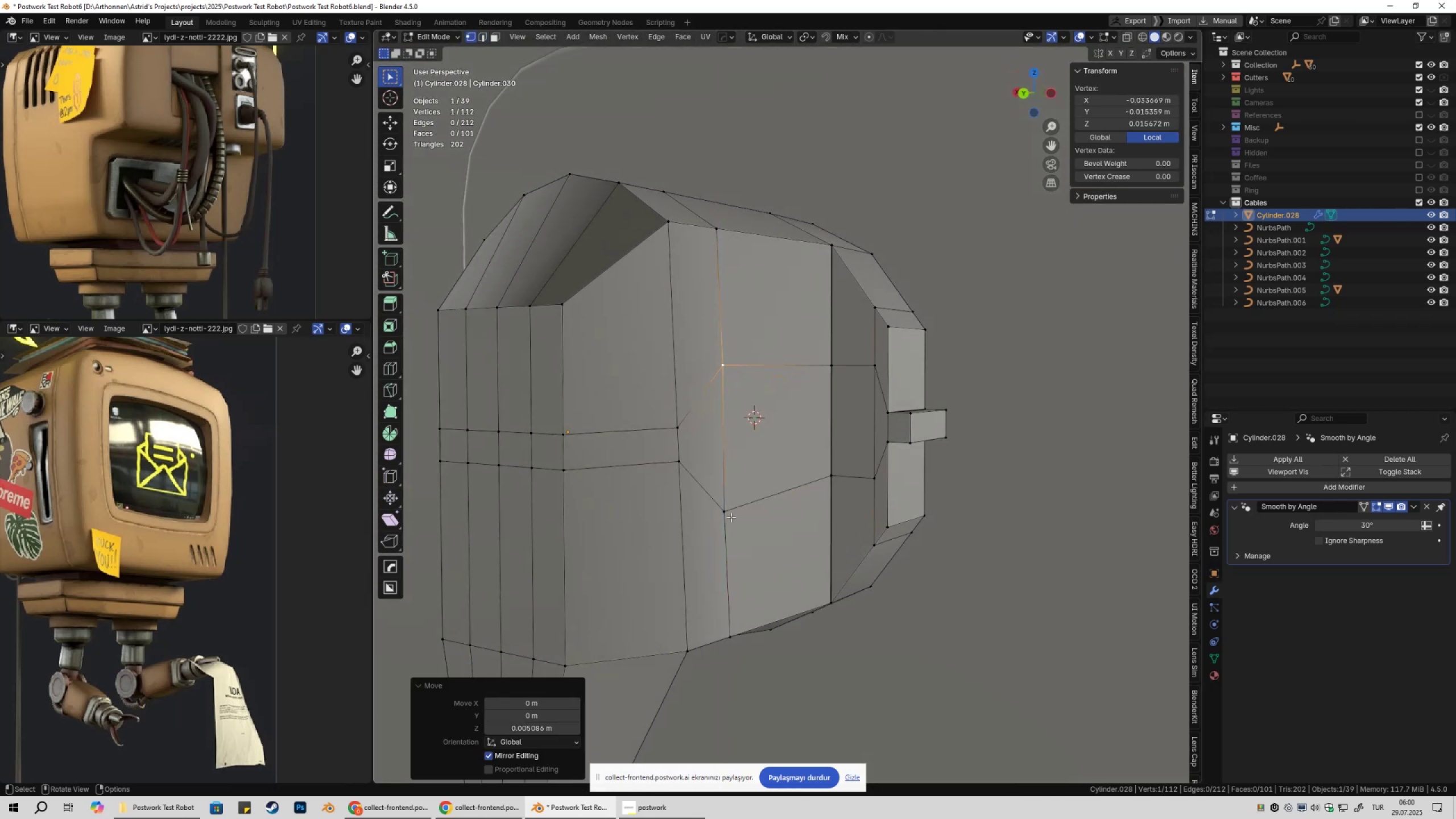 
double_click([730, 517])
 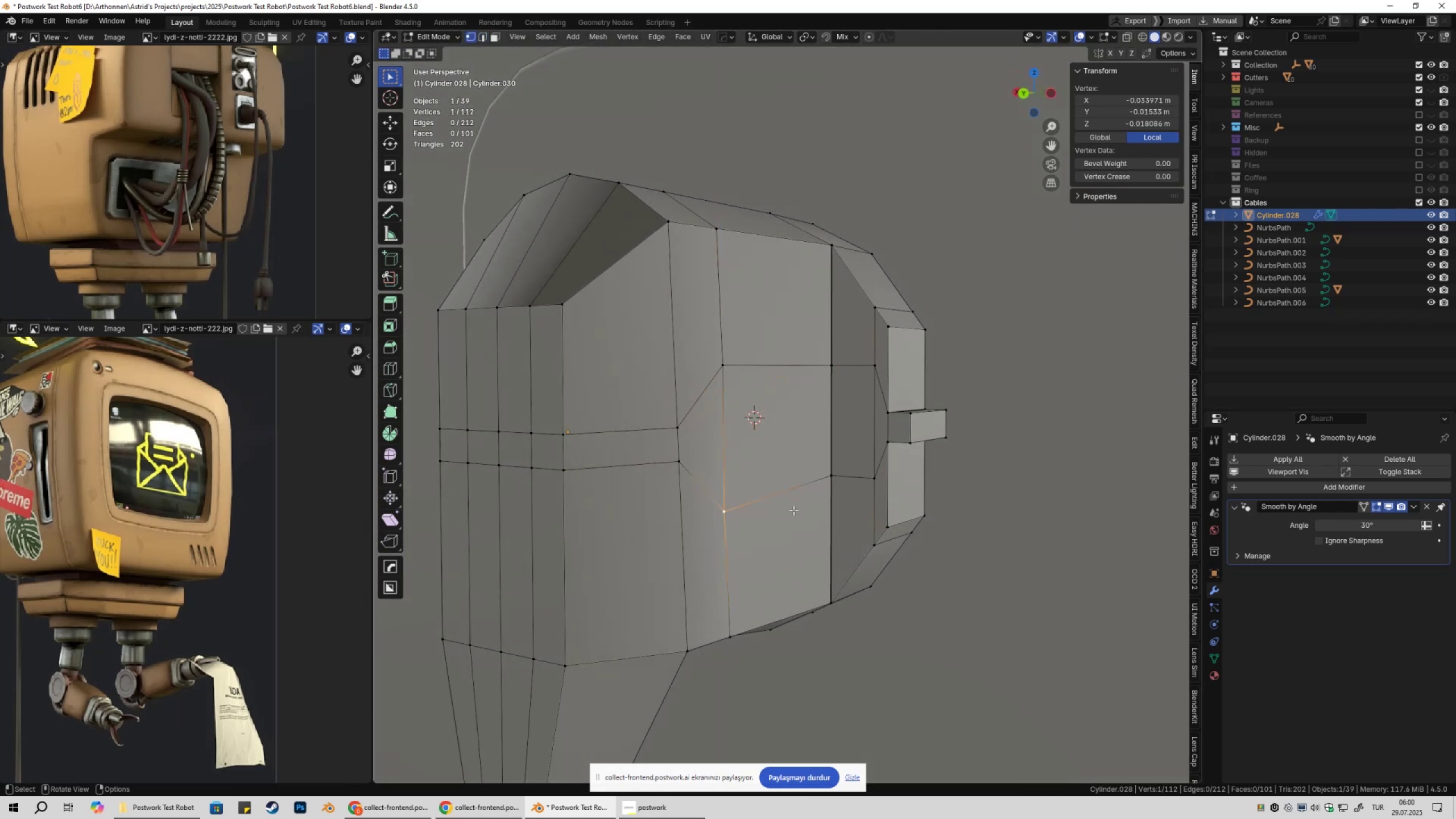 
type(gz)
 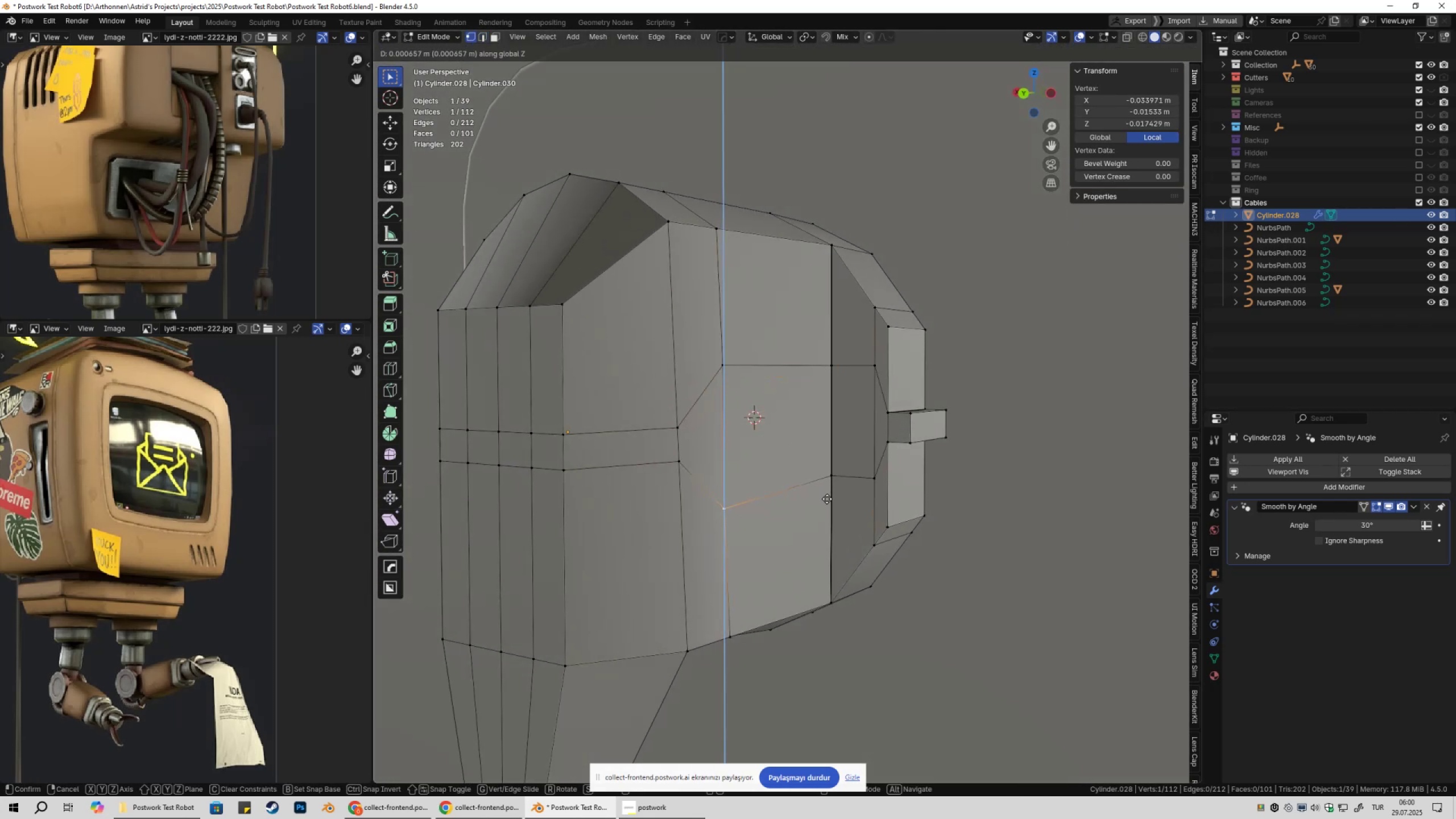 
hold_key(key=ControlLeft, duration=0.41)
left_click([831, 483])
 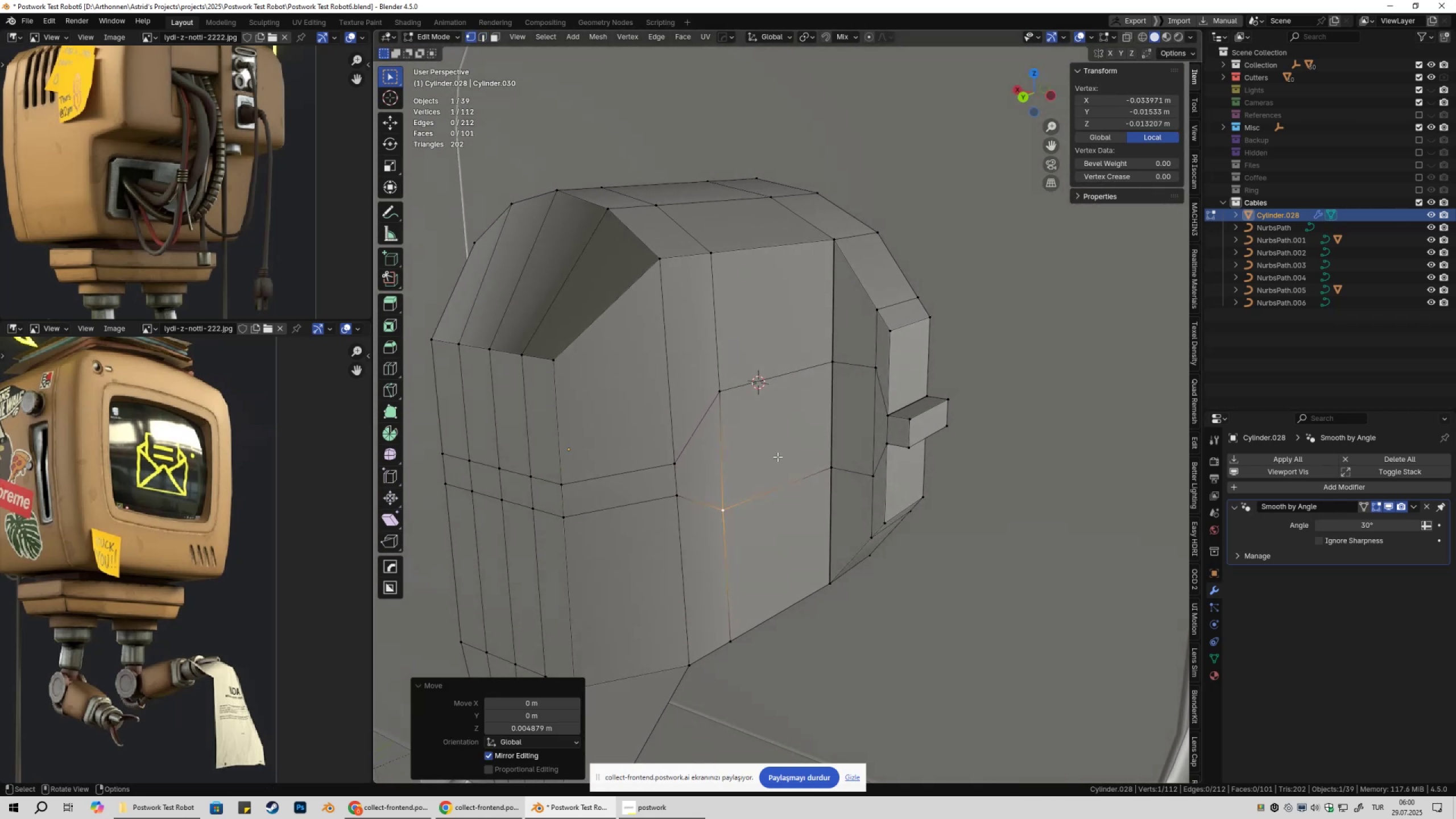 
wait(6.06)
 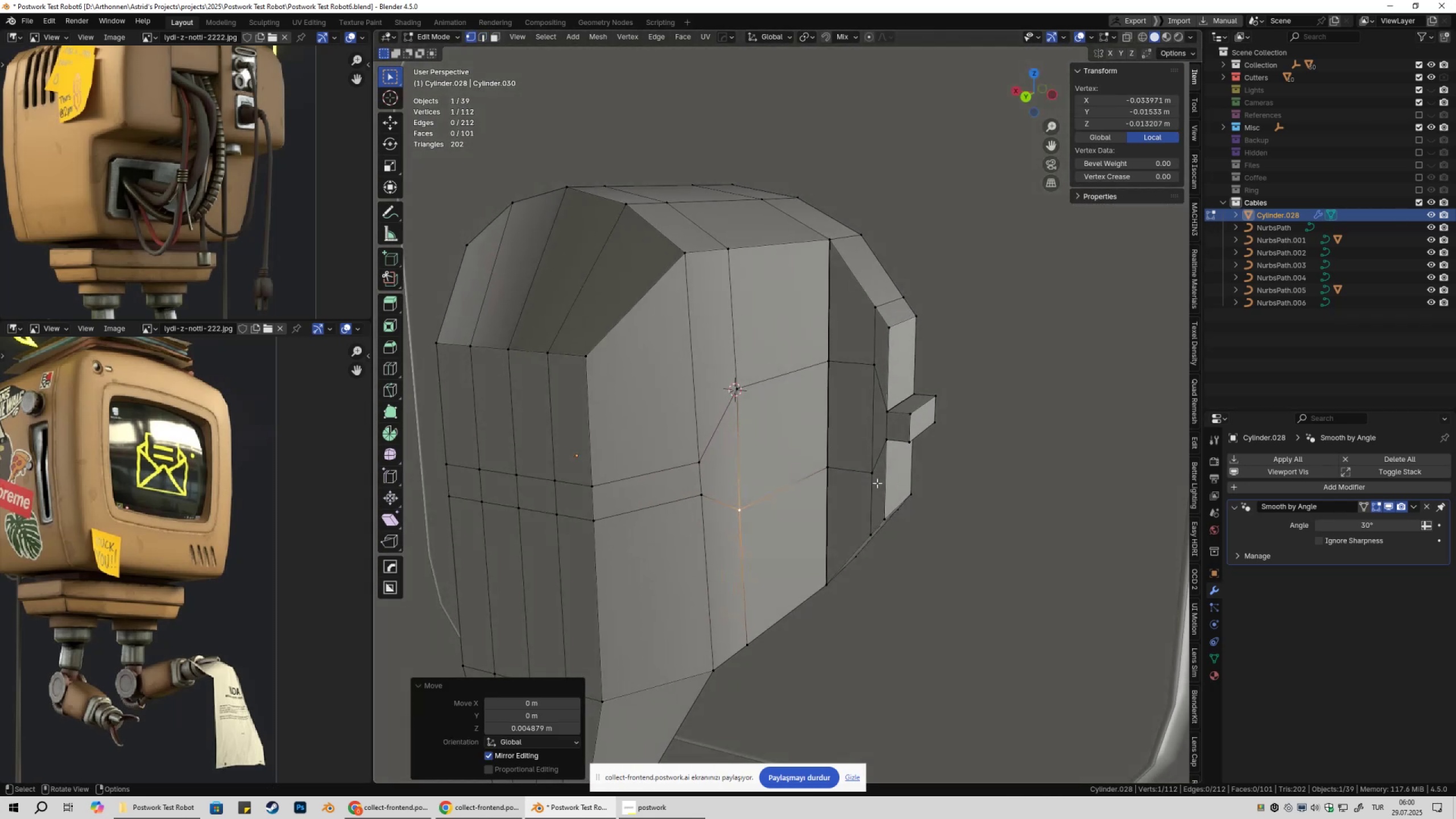 
key(2)
 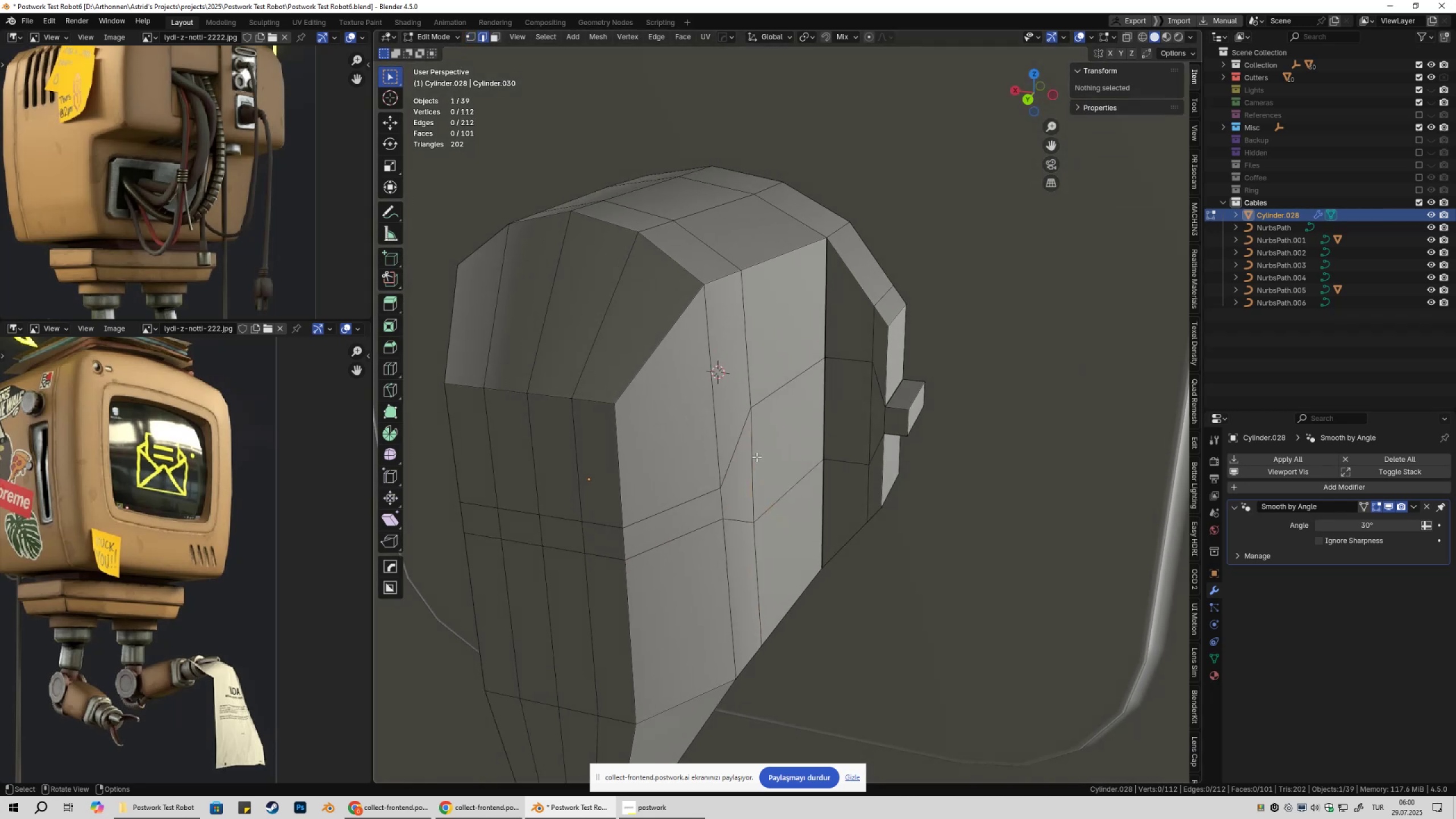 
left_click([756, 457])
 